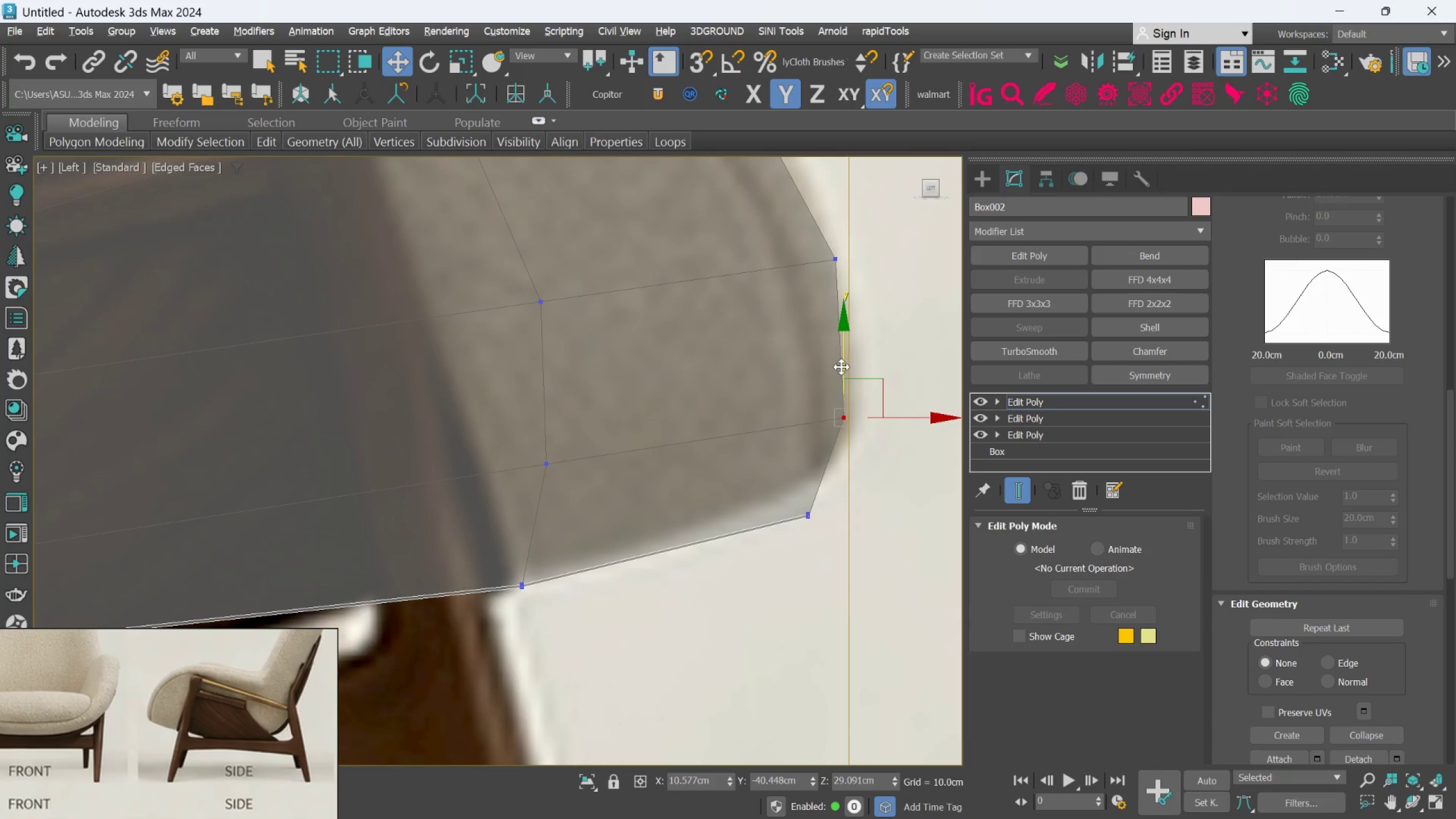 
left_click_drag(start_coordinate=[841, 366], to_coordinate=[845, 329])
 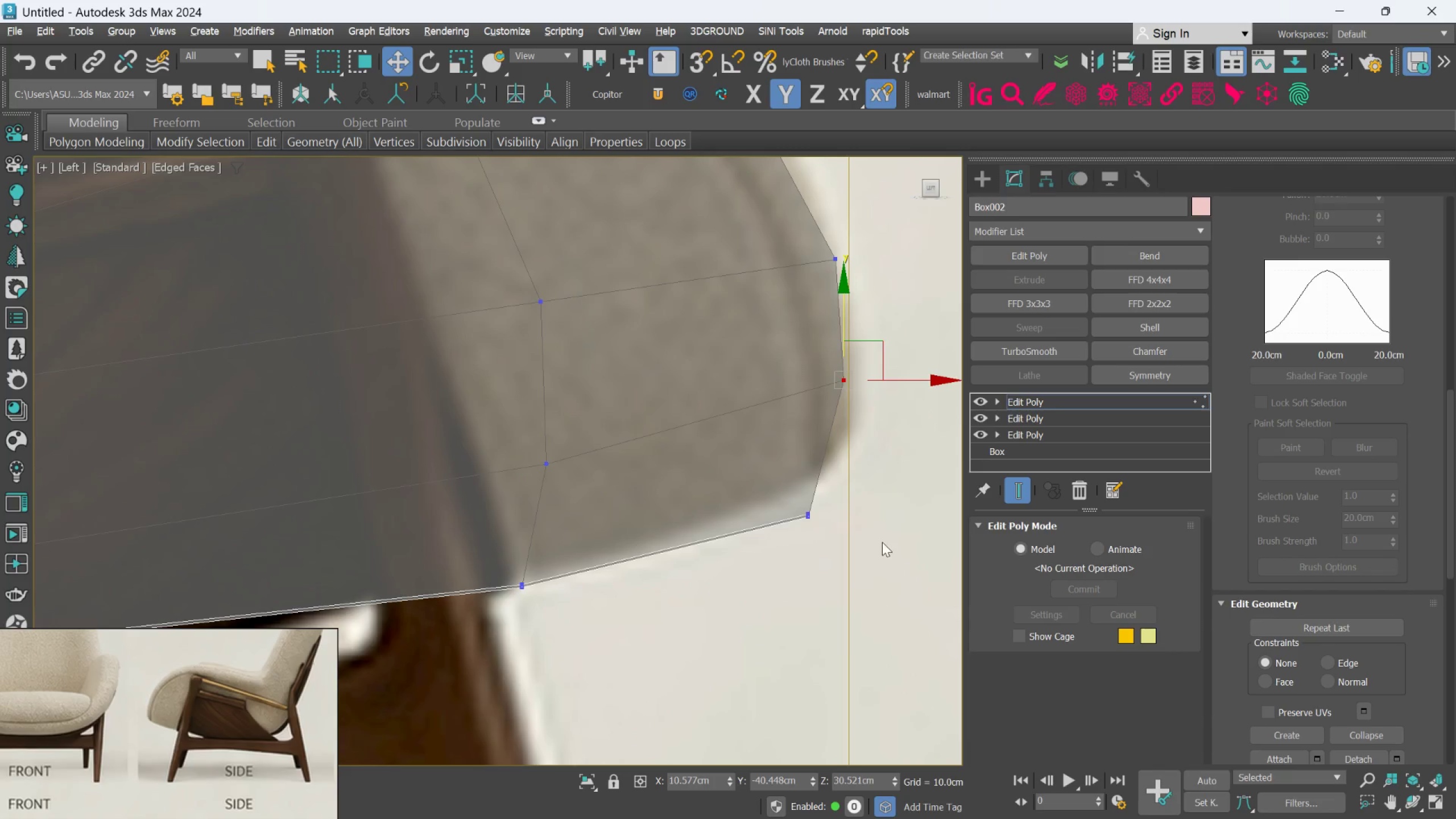 
left_click_drag(start_coordinate=[878, 552], to_coordinate=[771, 475])
 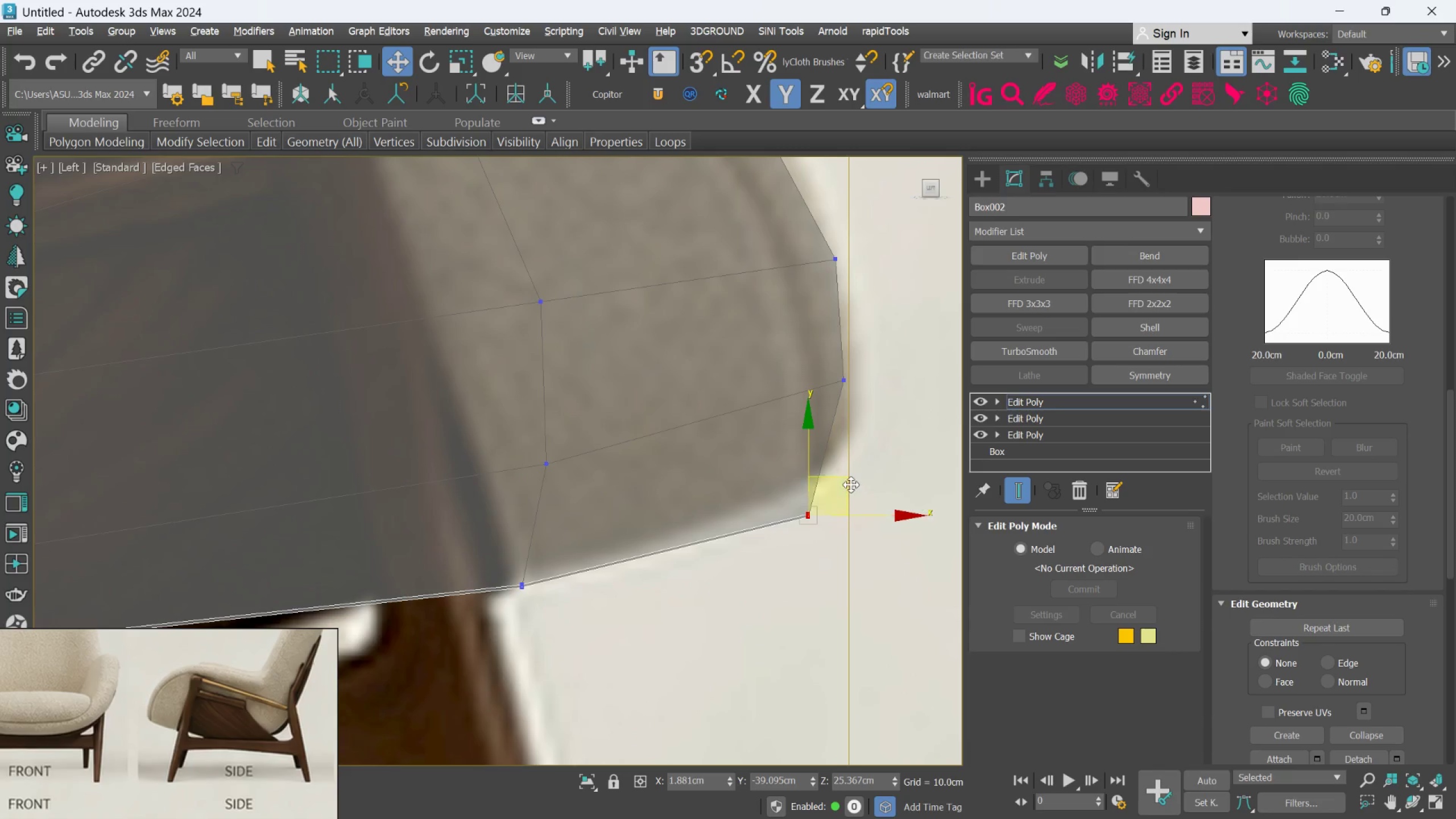 
left_click_drag(start_coordinate=[849, 482], to_coordinate=[877, 450])
 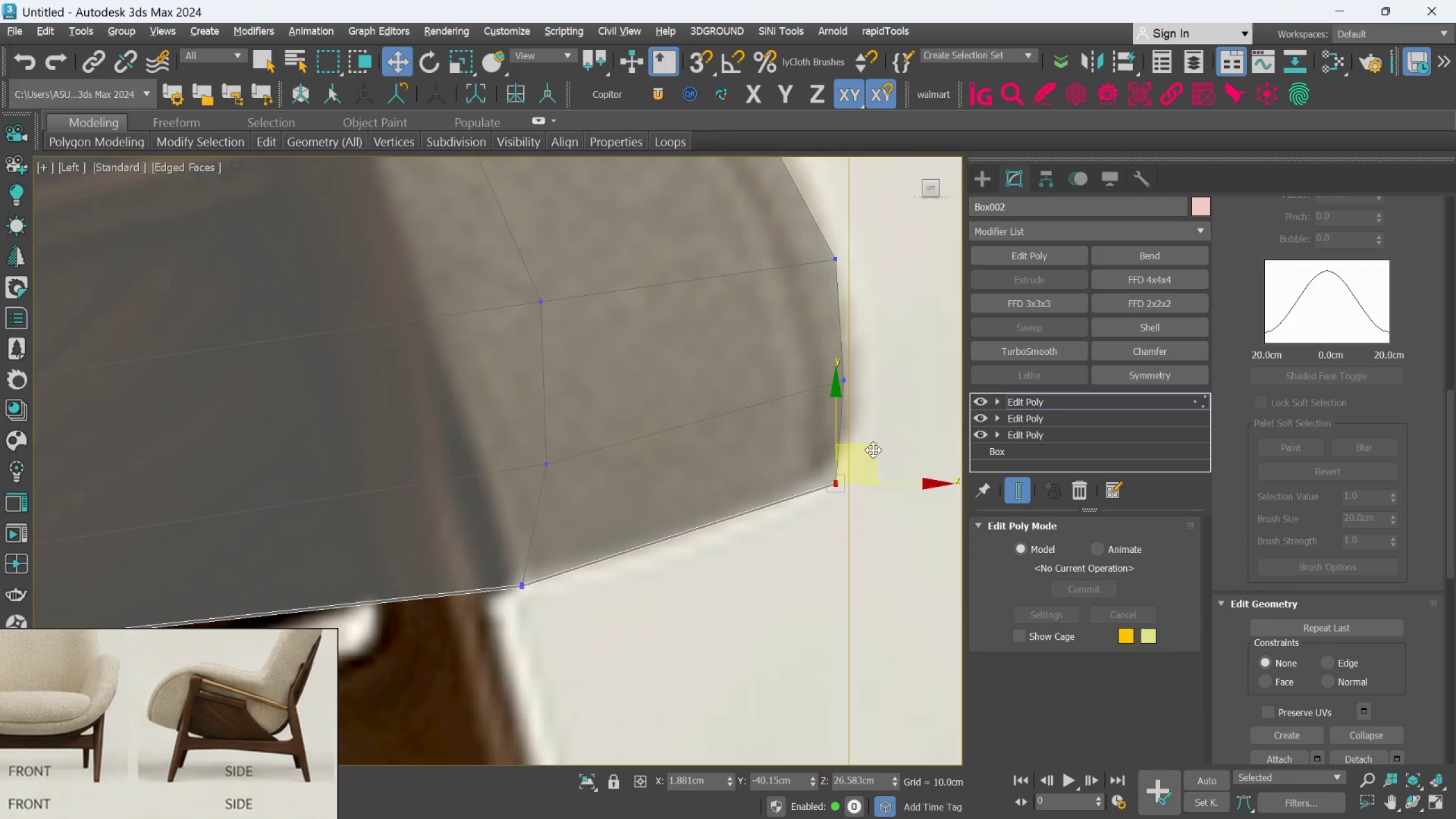 
scroll: coordinate [873, 450], scroll_direction: down, amount: 2.0
 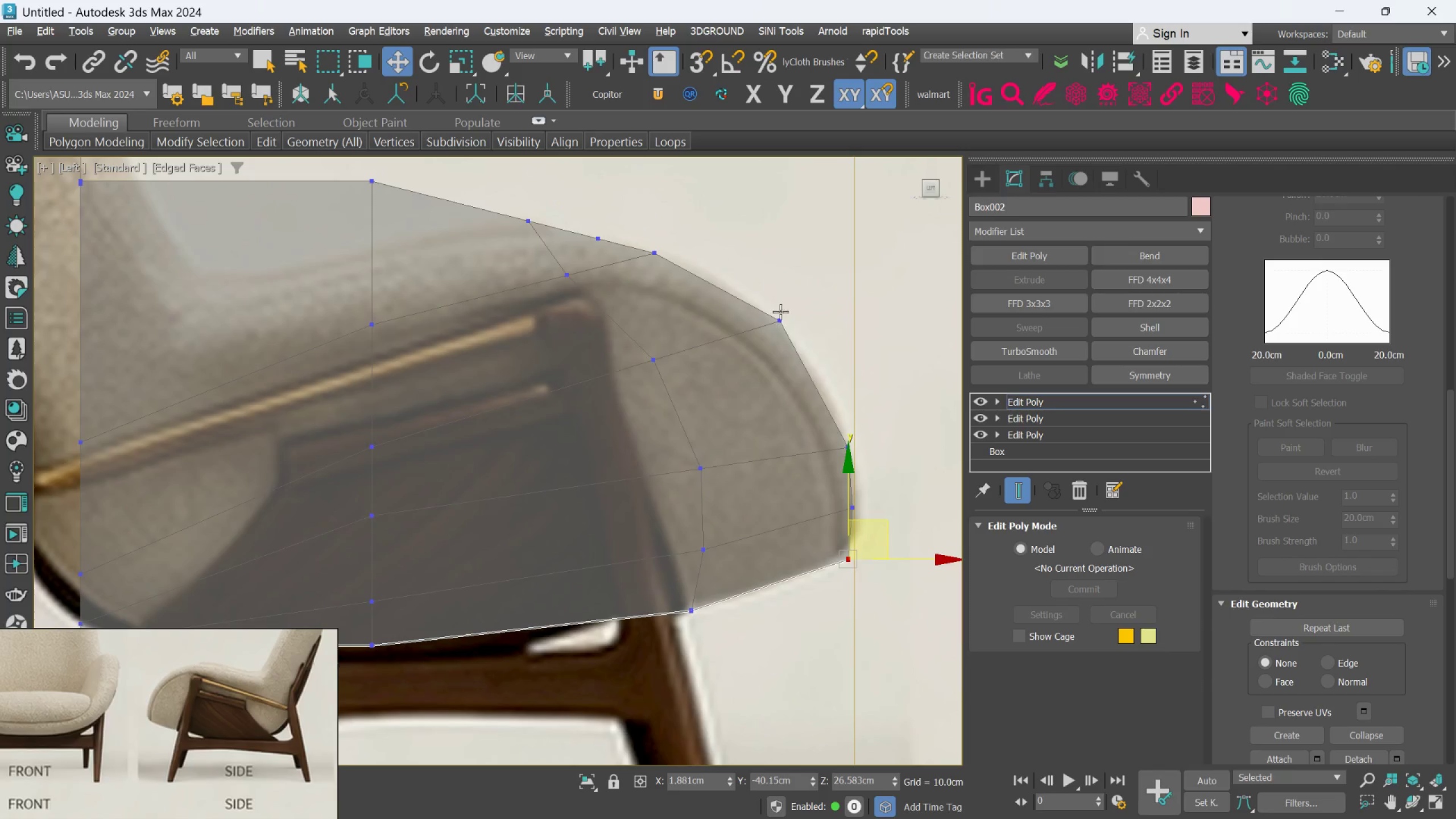 
left_click_drag(start_coordinate=[799, 287], to_coordinate=[760, 380])
 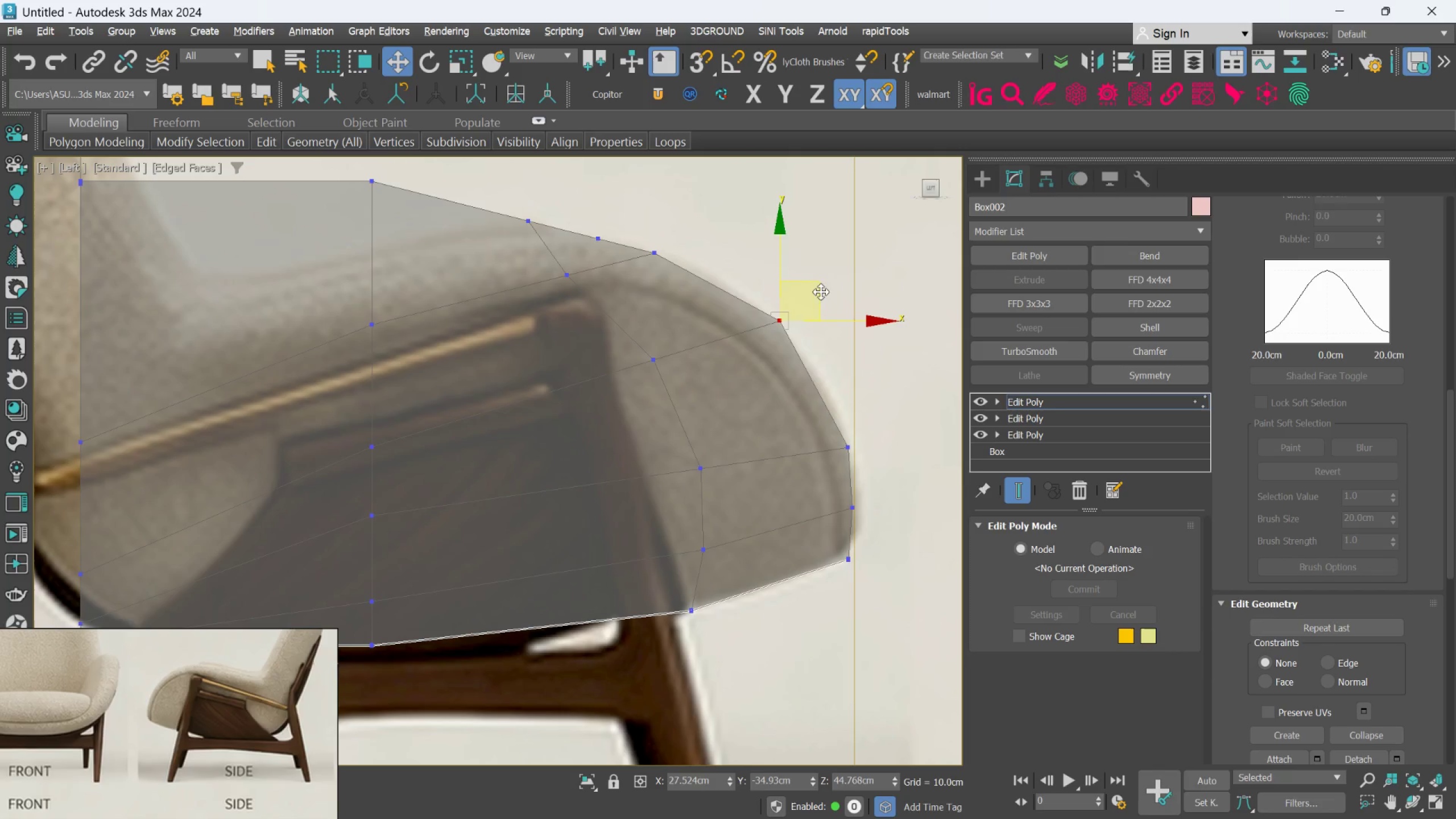 
left_click_drag(start_coordinate=[820, 291], to_coordinate=[842, 308])
 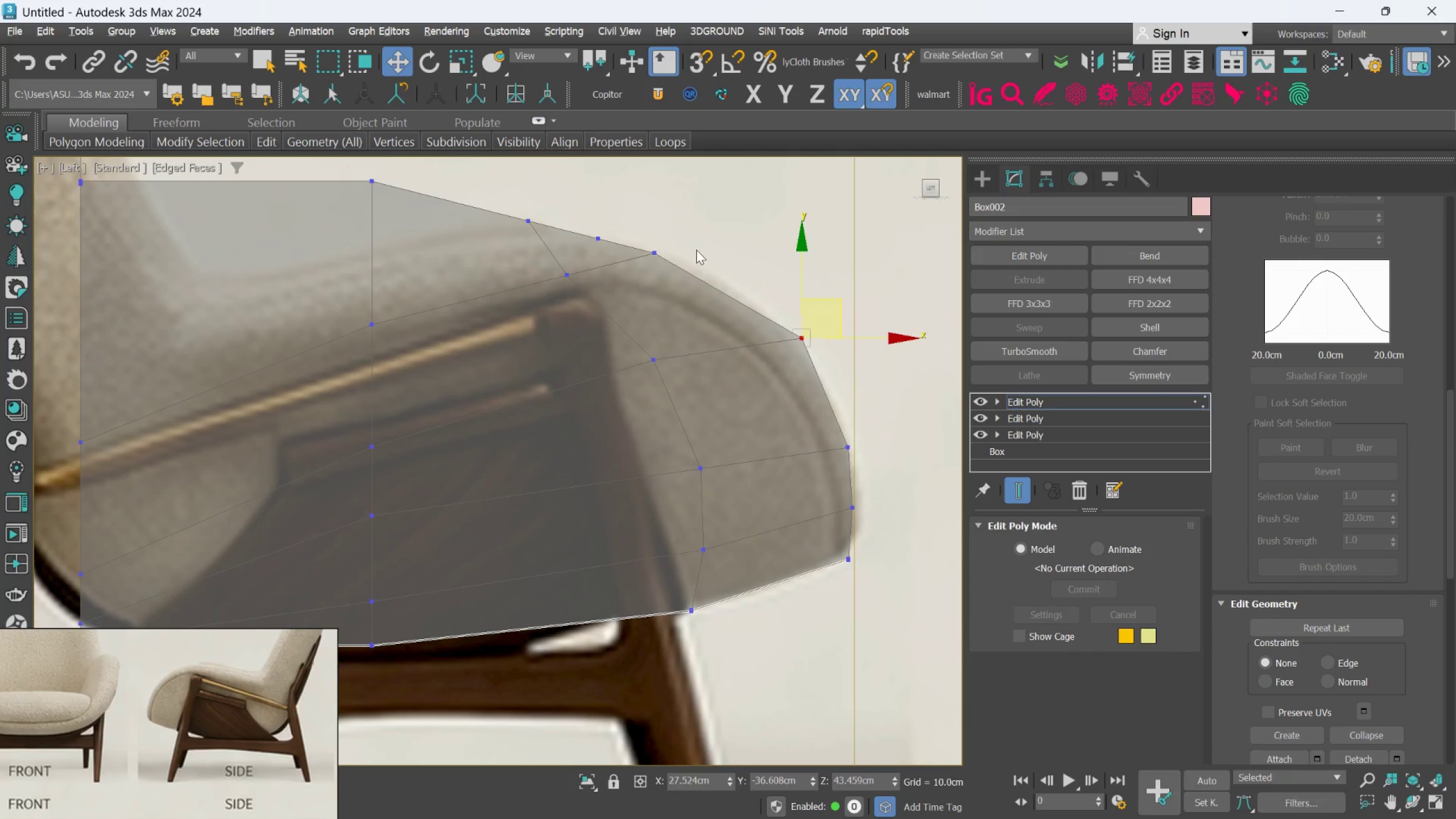 
left_click_drag(start_coordinate=[696, 245], to_coordinate=[632, 278])
 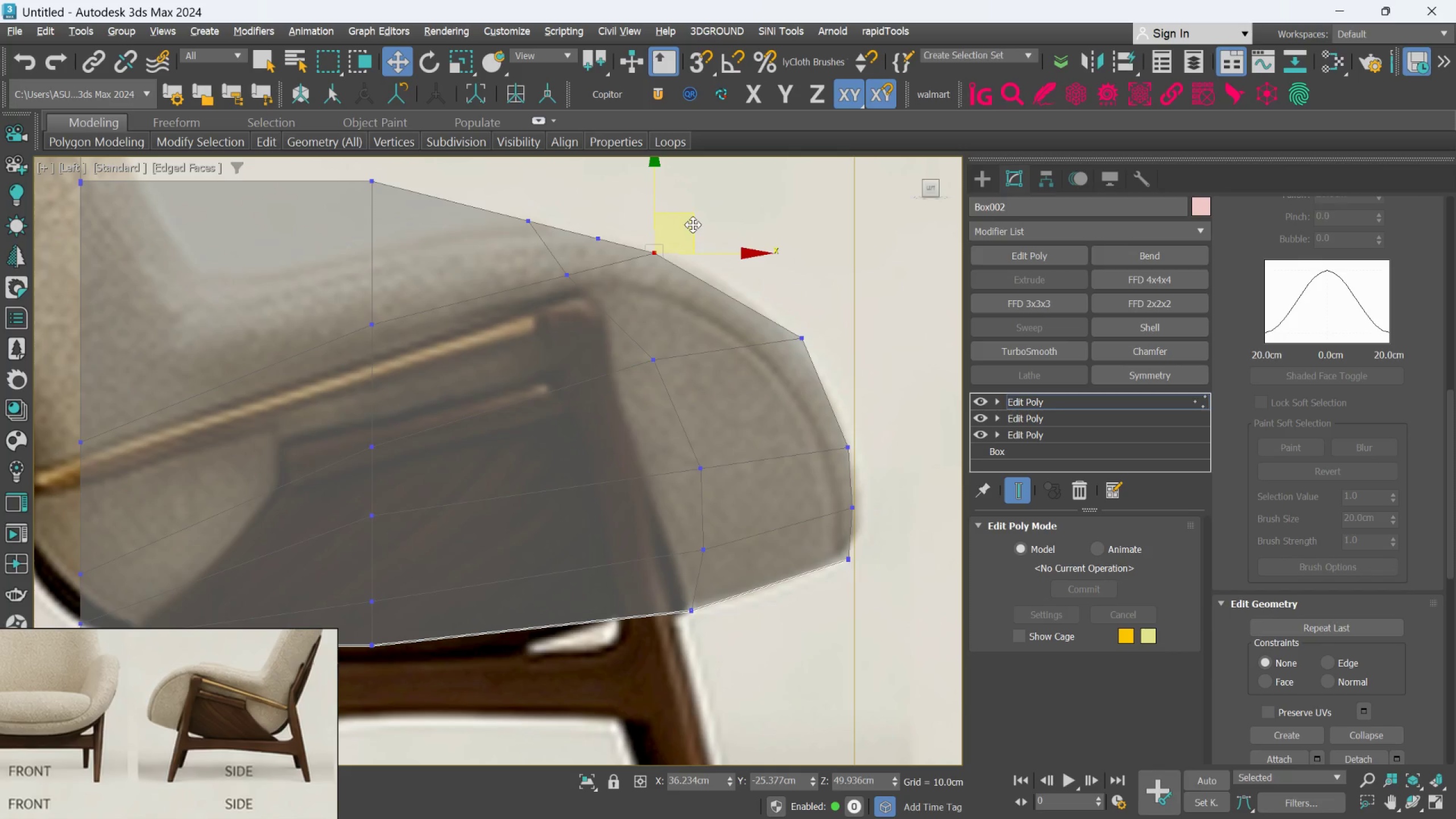 
left_click_drag(start_coordinate=[693, 223], to_coordinate=[733, 242])
 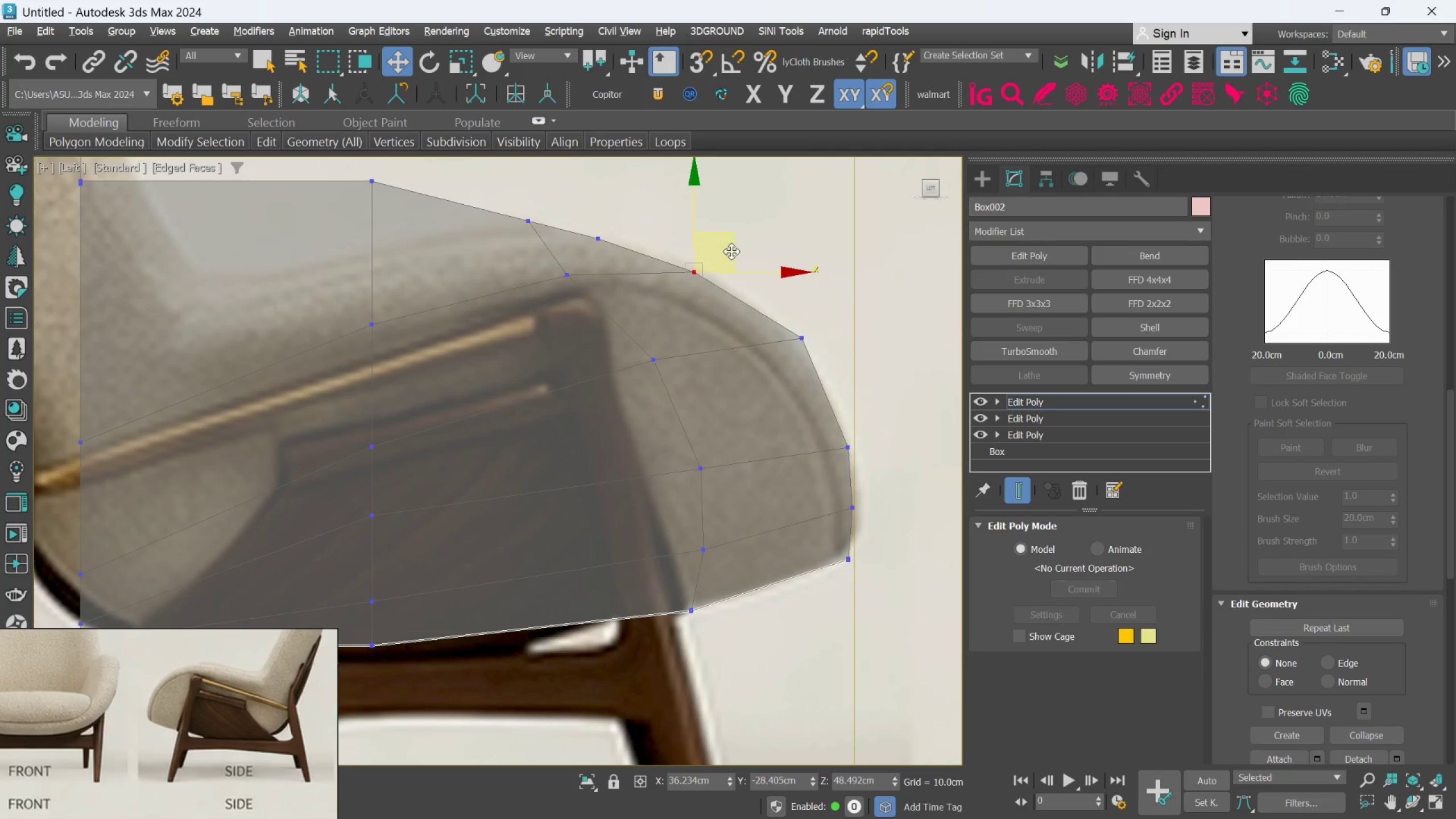 
scroll: coordinate [728, 272], scroll_direction: down, amount: 2.0
 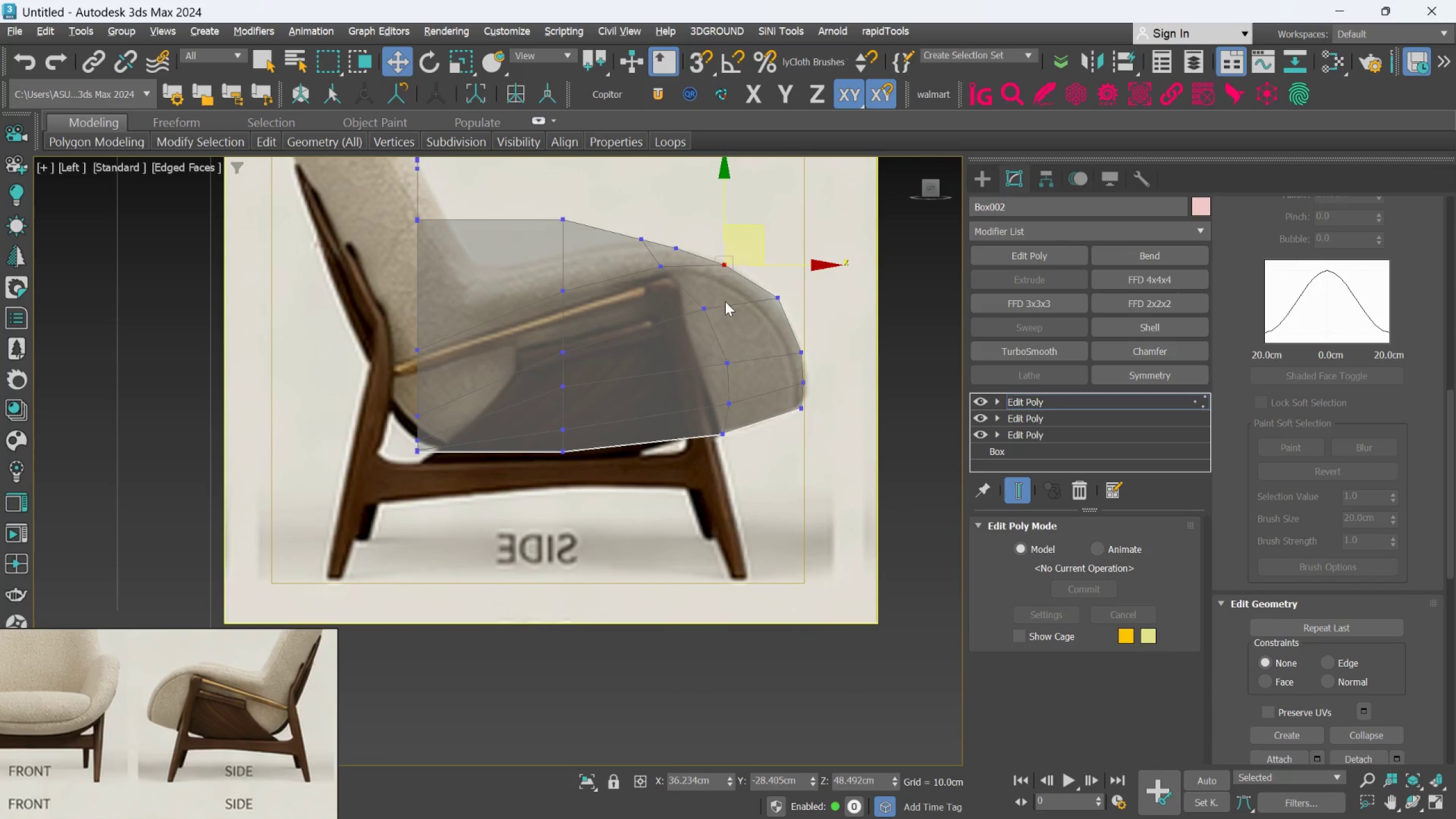 
scroll: coordinate [477, 421], scroll_direction: up, amount: 5.0
 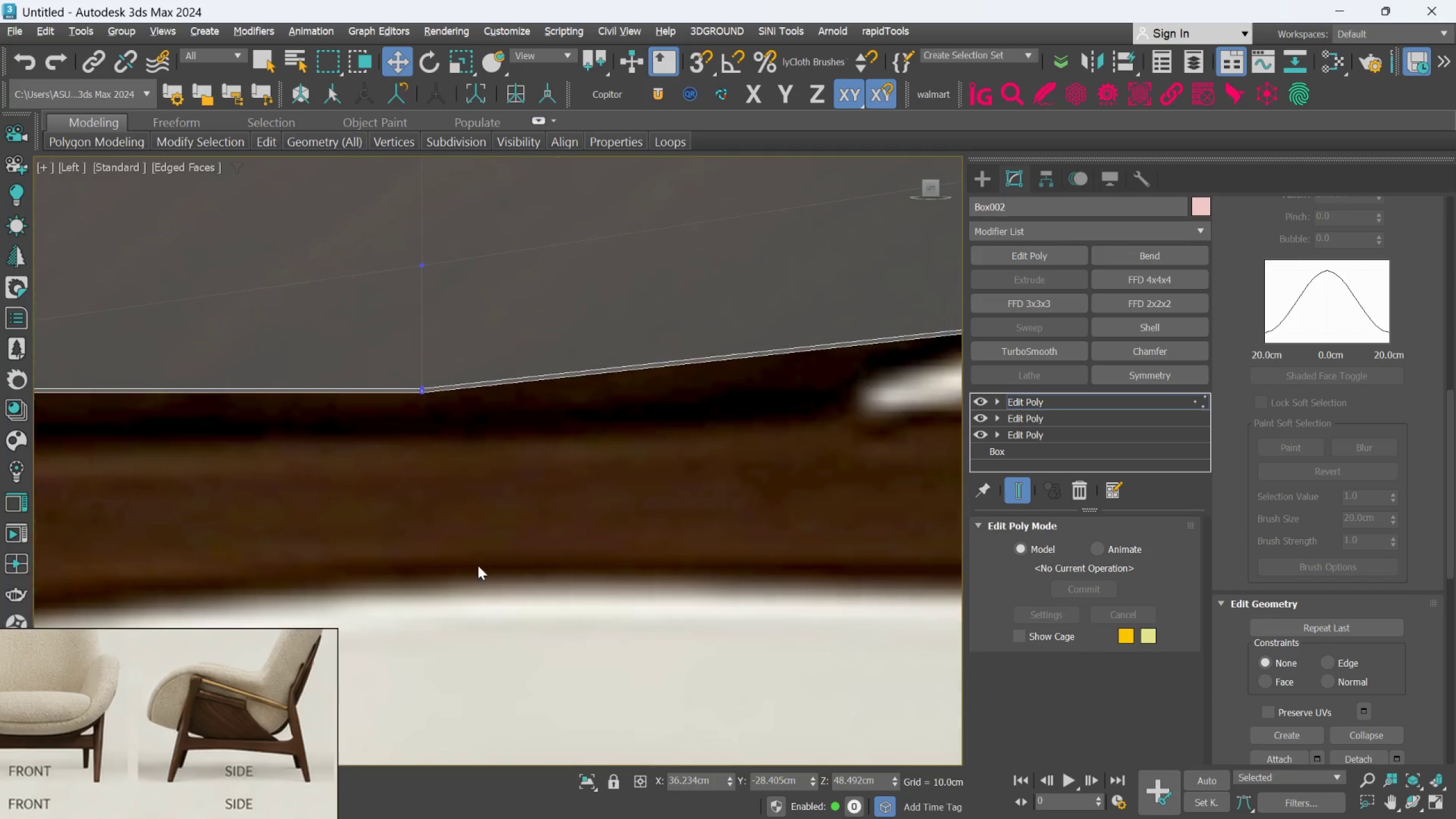 
scroll: coordinate [613, 483], scroll_direction: down, amount: 4.0
 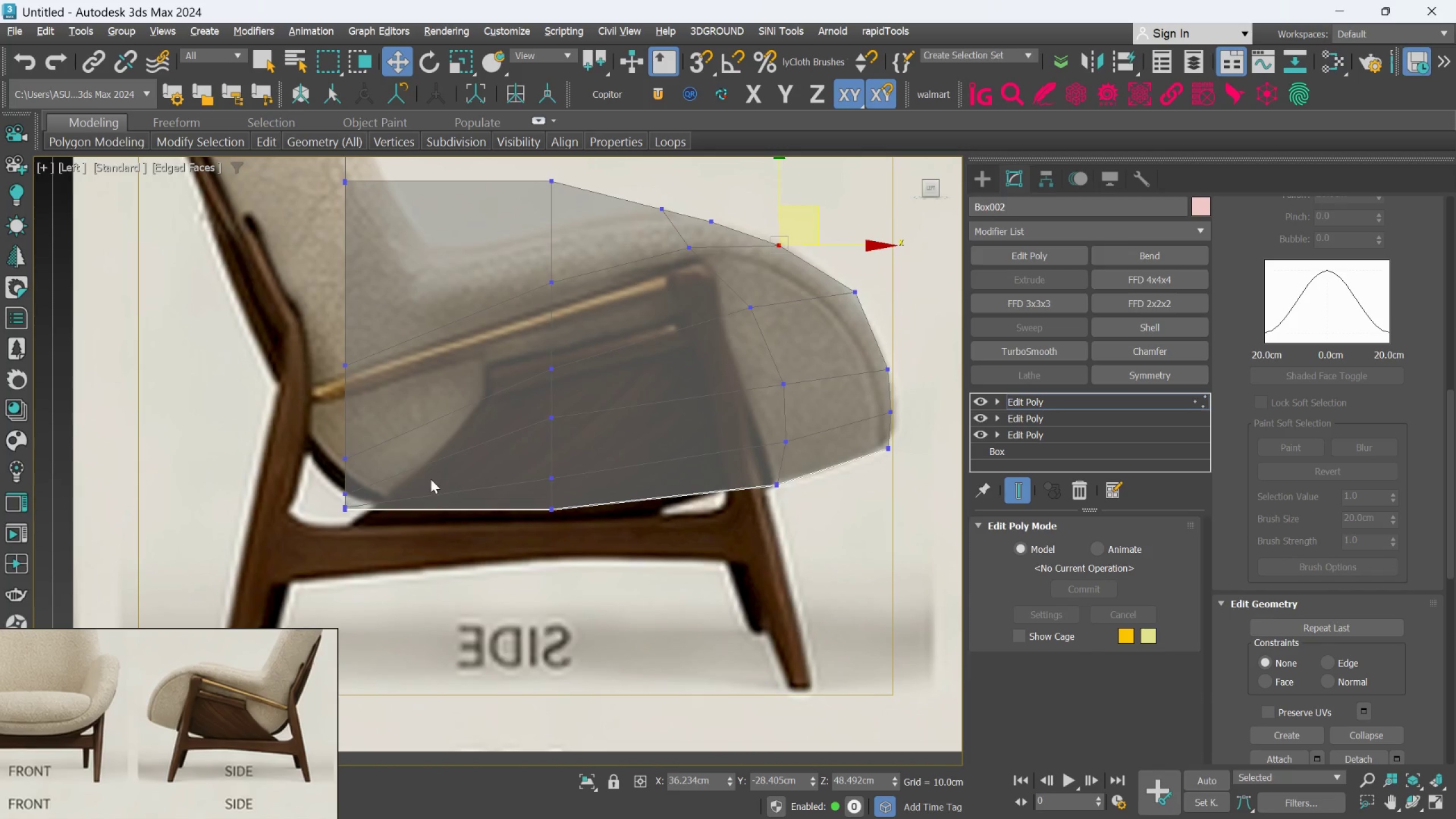 
scroll: coordinate [545, 576], scroll_direction: up, amount: 9.0
 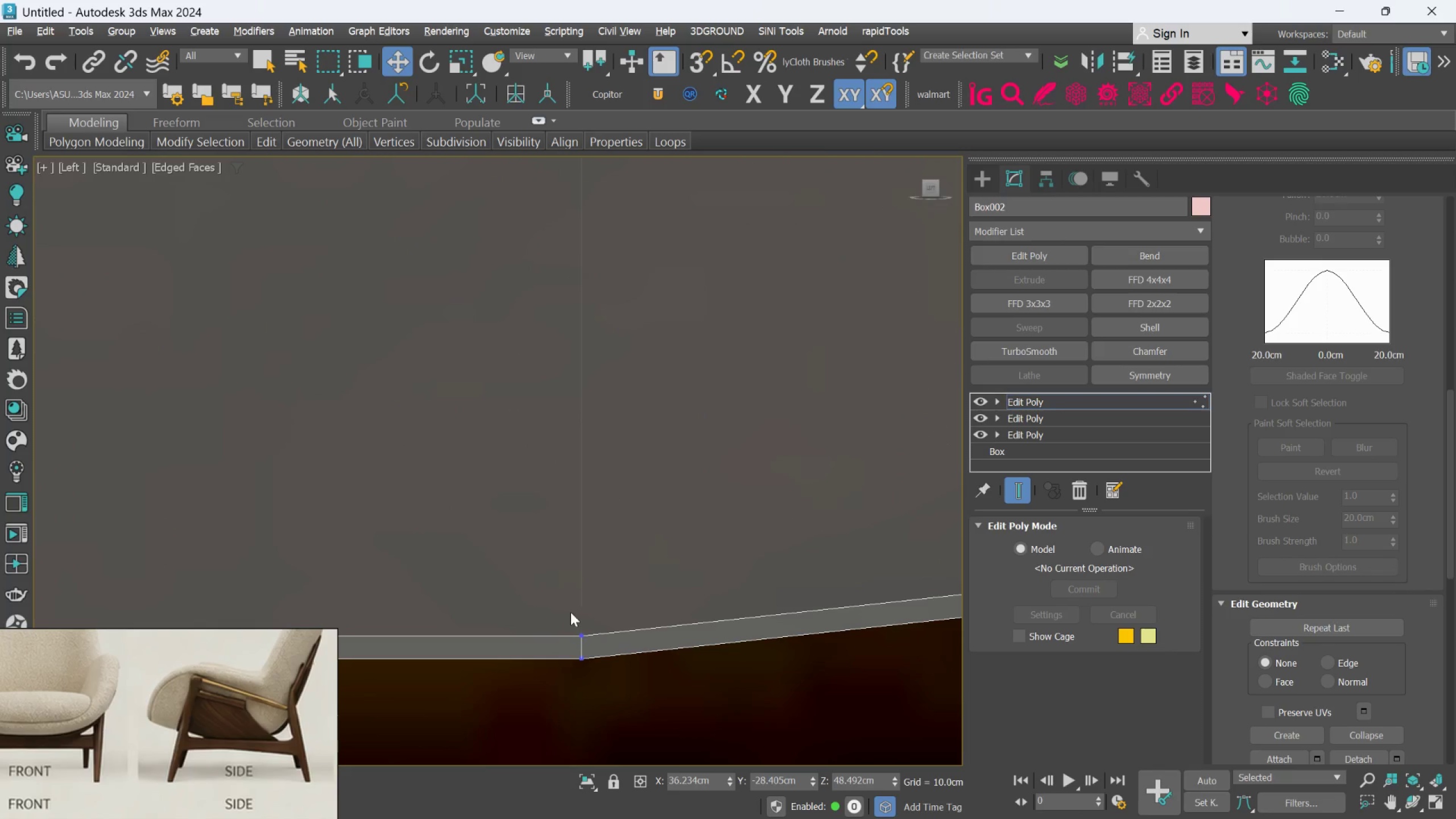 
left_click_drag(start_coordinate=[565, 605], to_coordinate=[597, 645])
 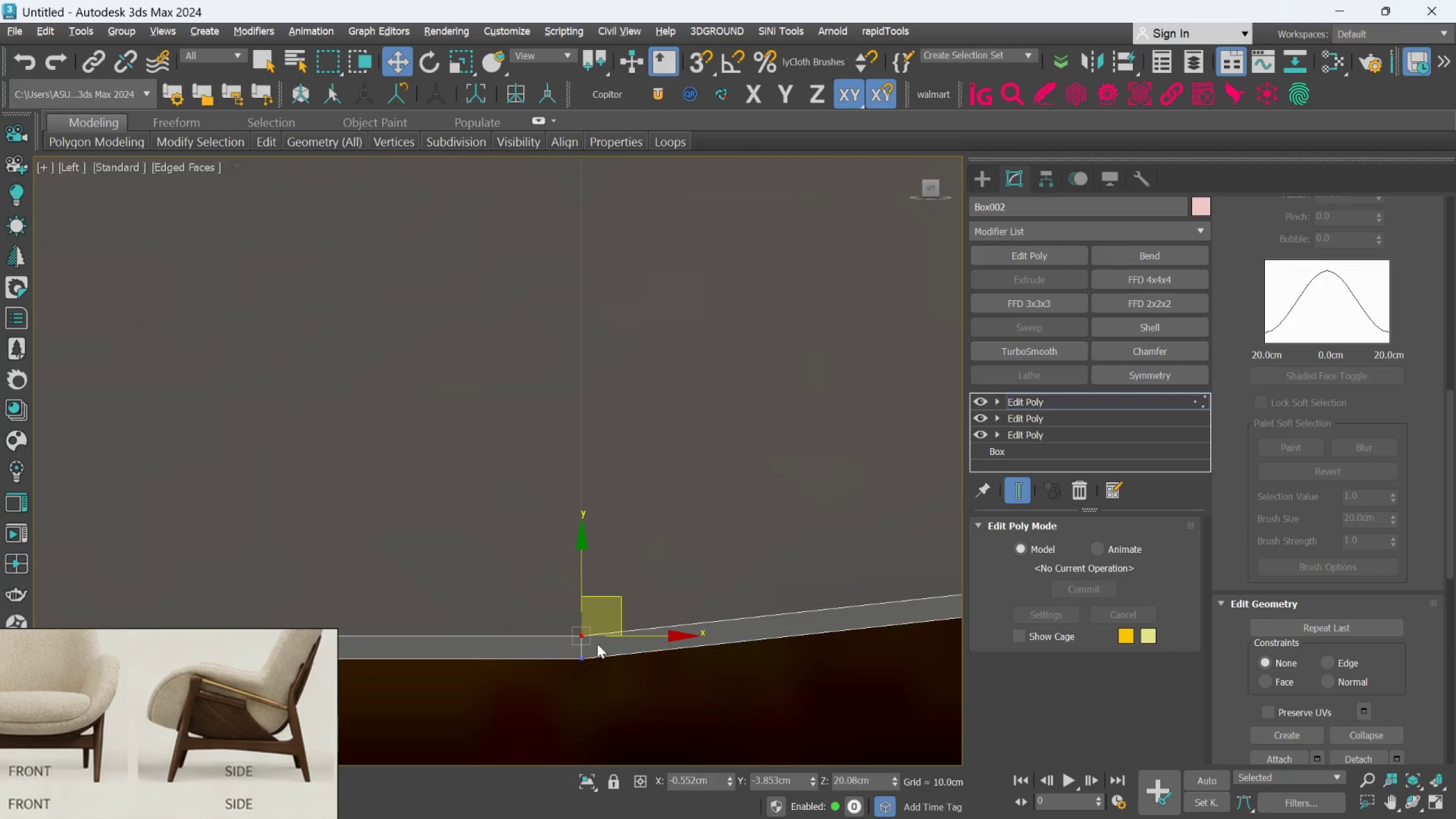 
scroll: coordinate [596, 638], scroll_direction: down, amount: 4.0
 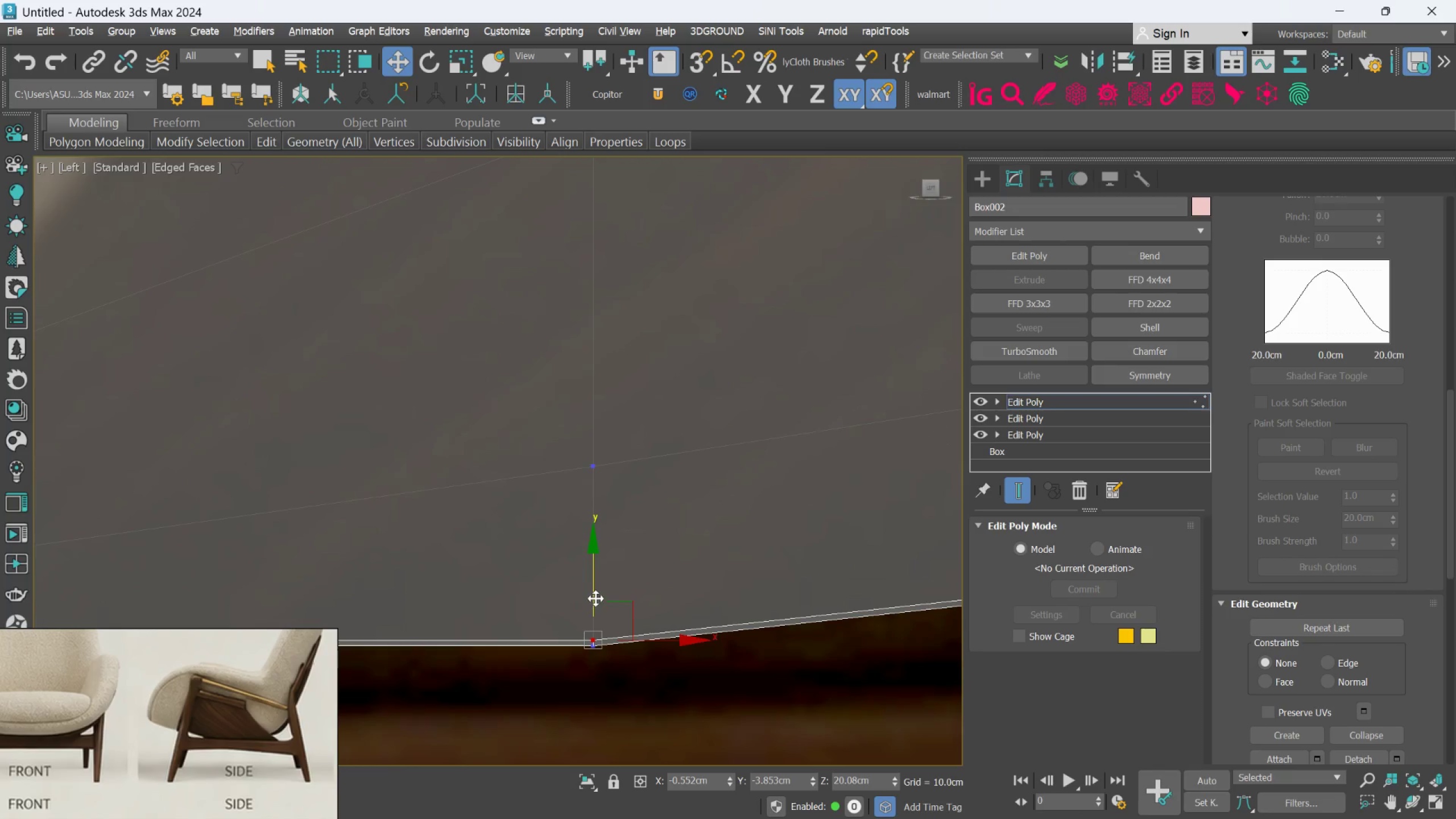 
left_click_drag(start_coordinate=[595, 597], to_coordinate=[589, 527])
 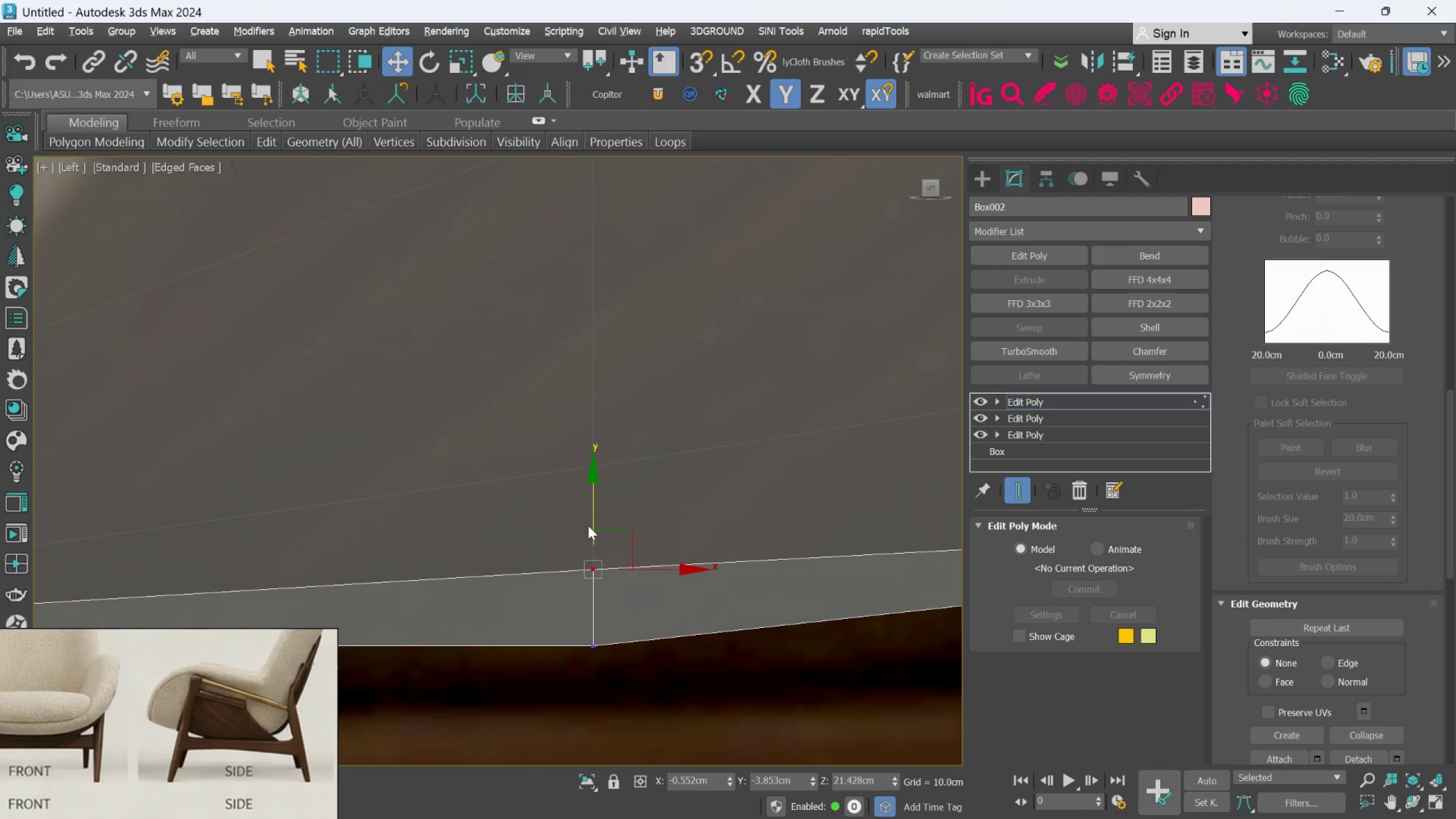 
scroll: coordinate [595, 578], scroll_direction: down, amount: 4.0
 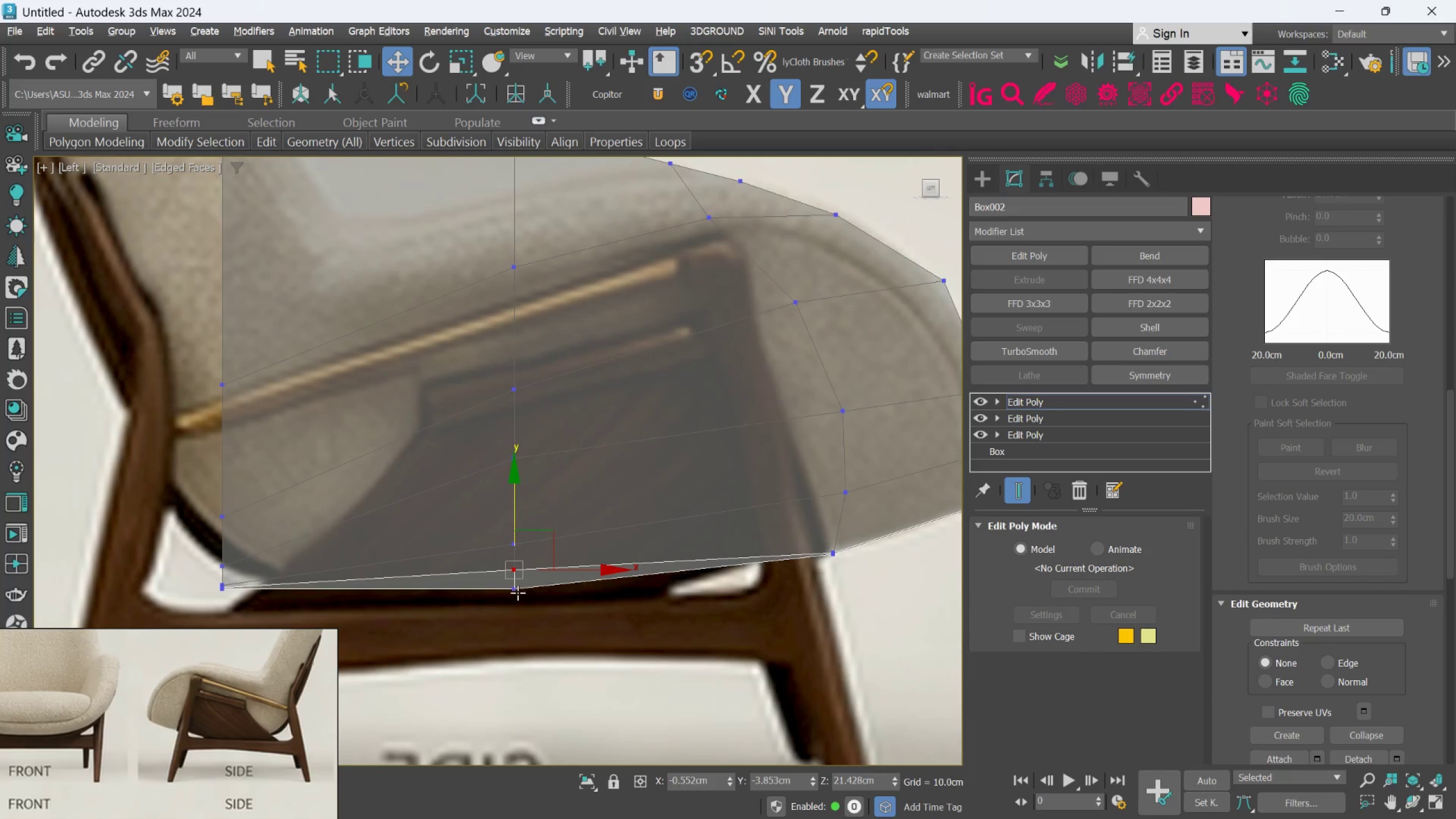 
scroll: coordinate [518, 592], scroll_direction: up, amount: 1.0
 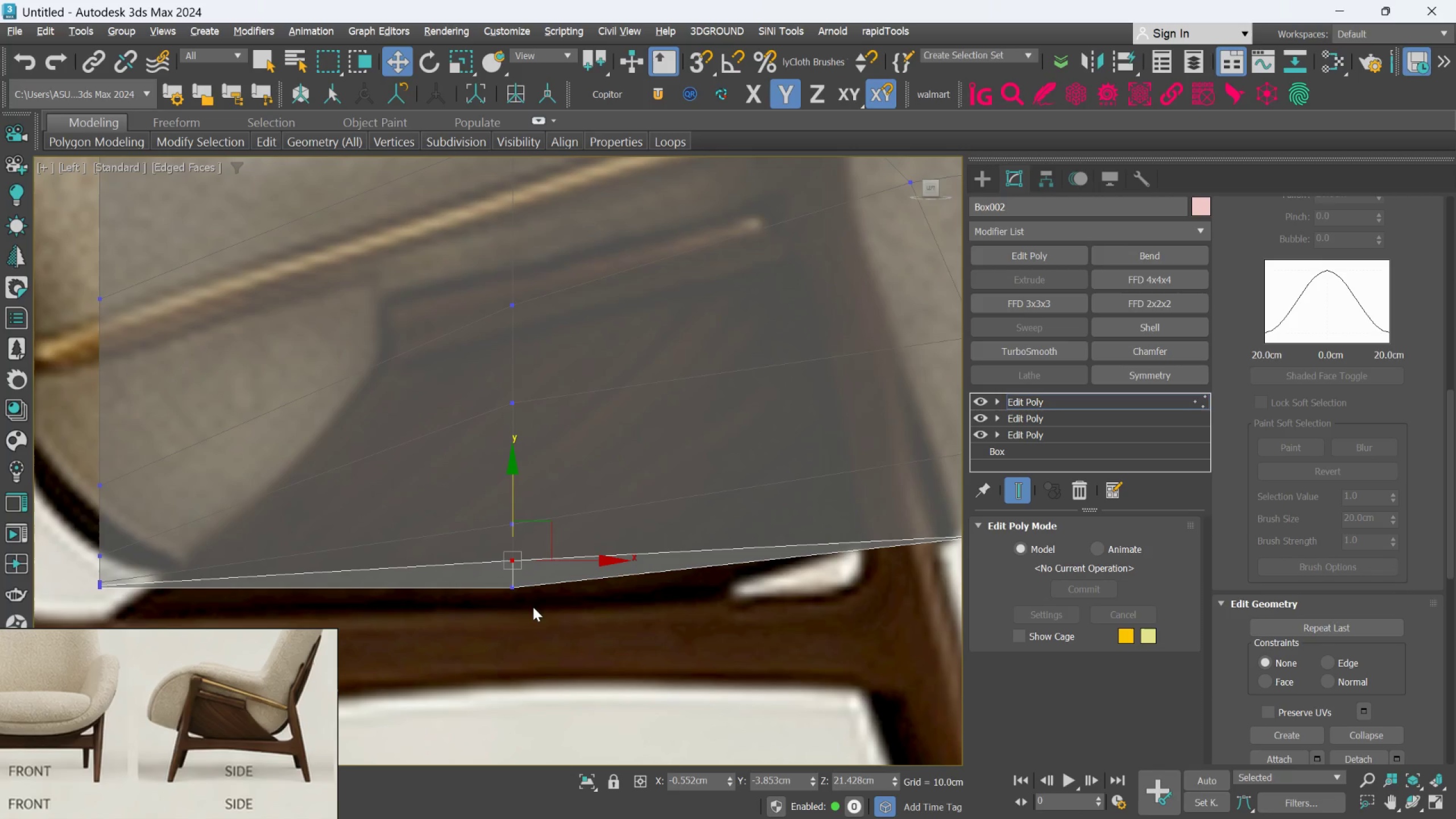 
key(Control+Z)
 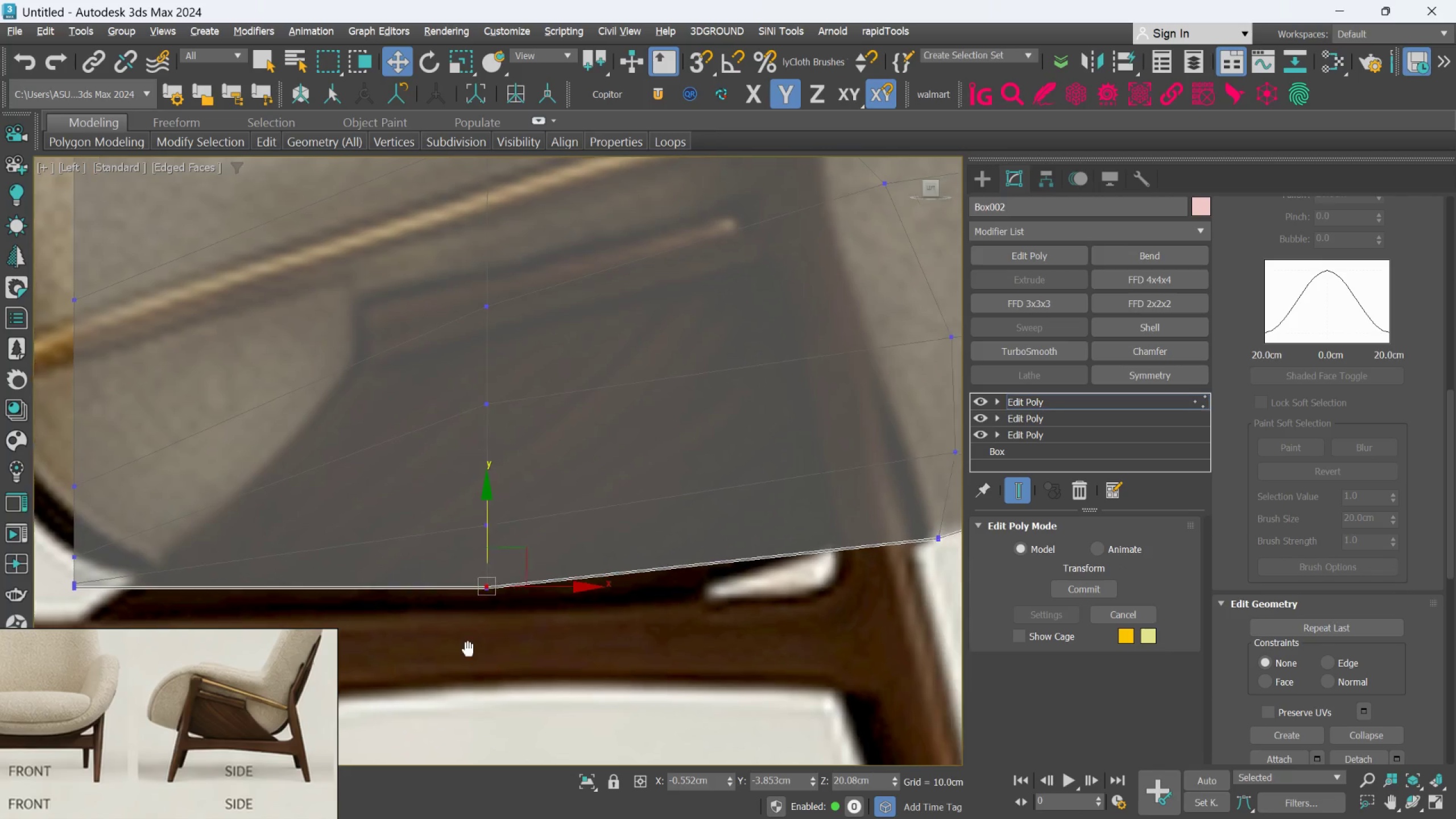 
left_click_drag(start_coordinate=[490, 635], to_coordinate=[420, 559])
 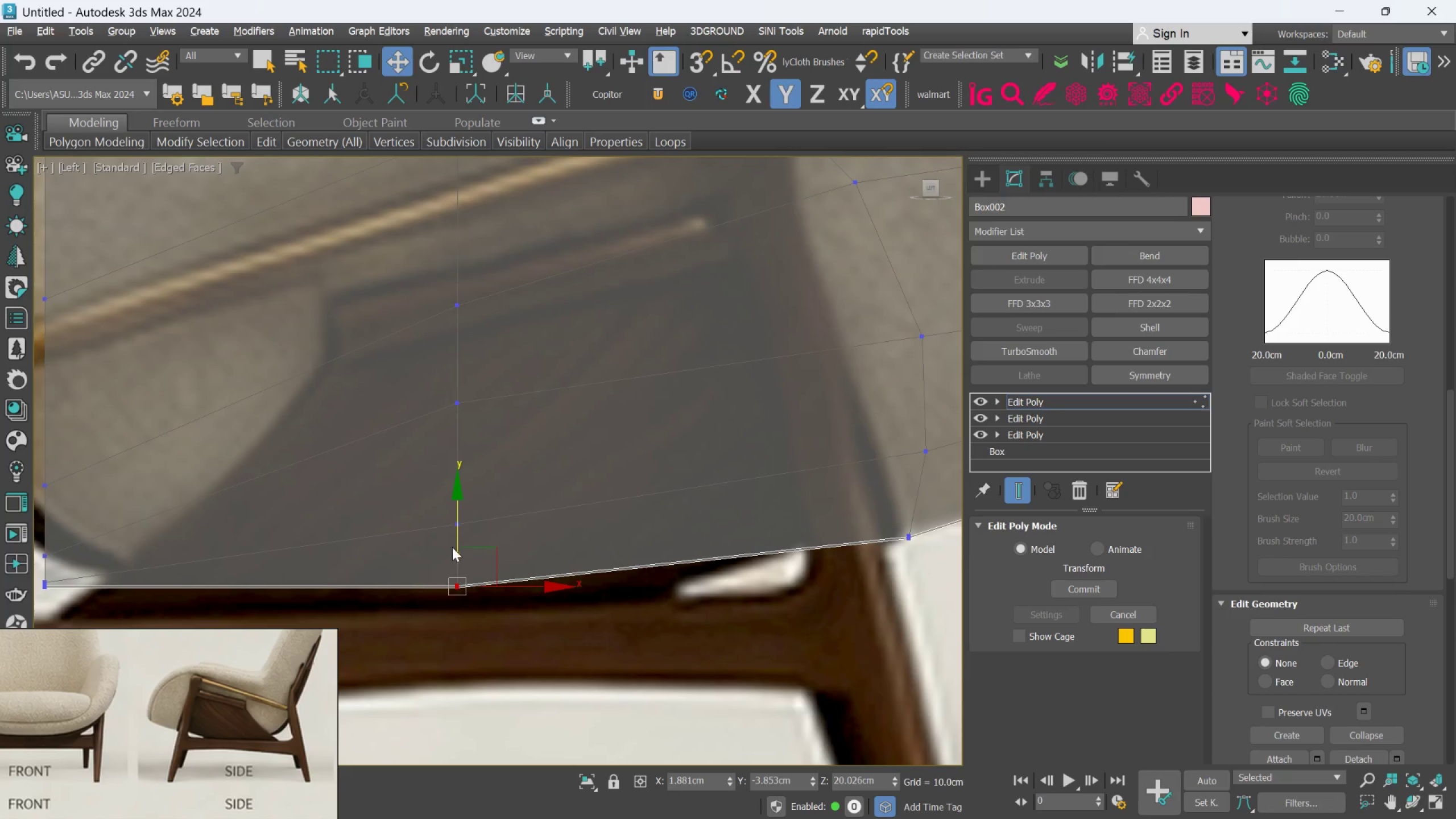 
scroll: coordinate [471, 623], scroll_direction: none, amount: 0.0
 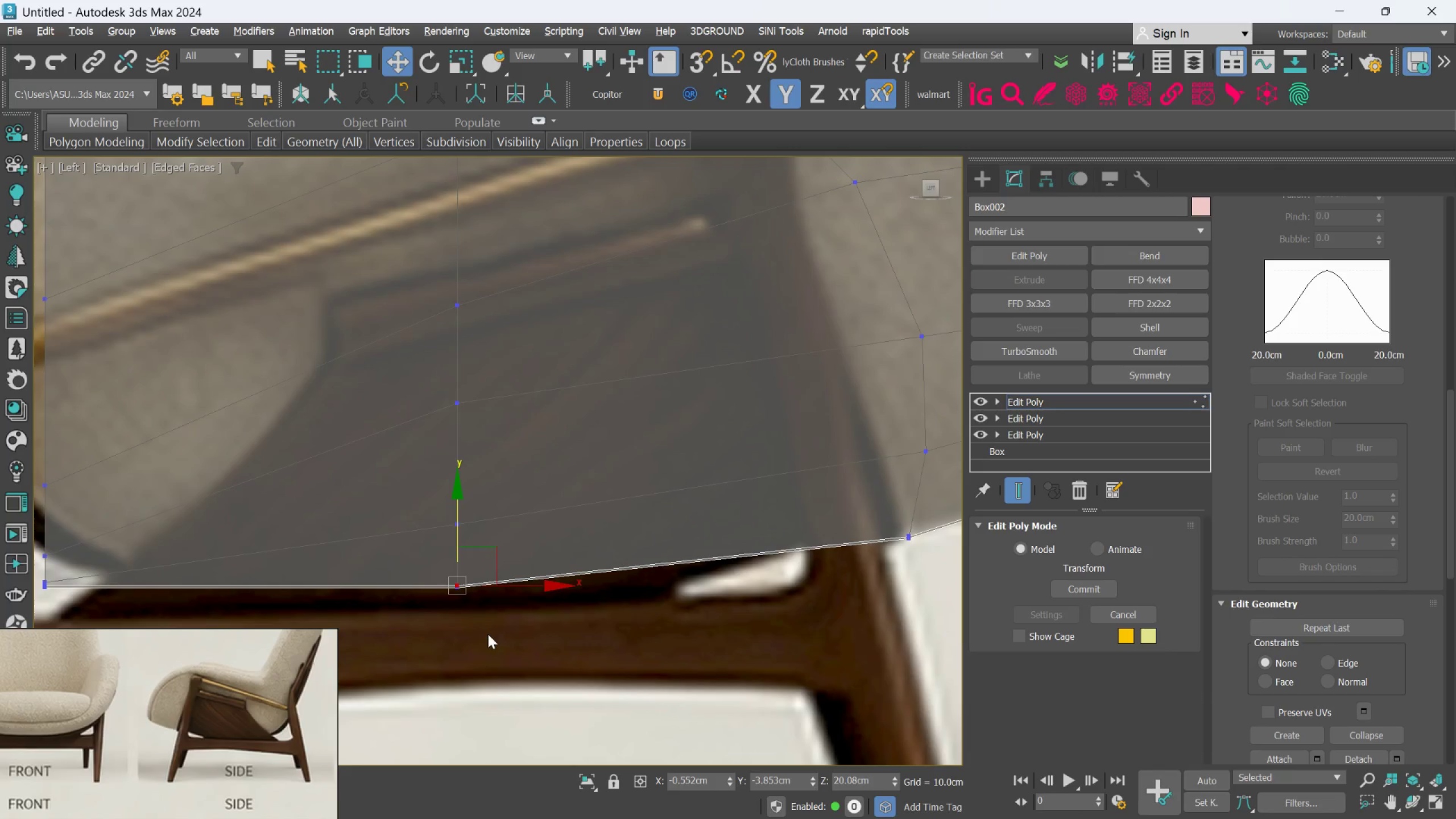 
left_click_drag(start_coordinate=[457, 544], to_coordinate=[457, 528])
 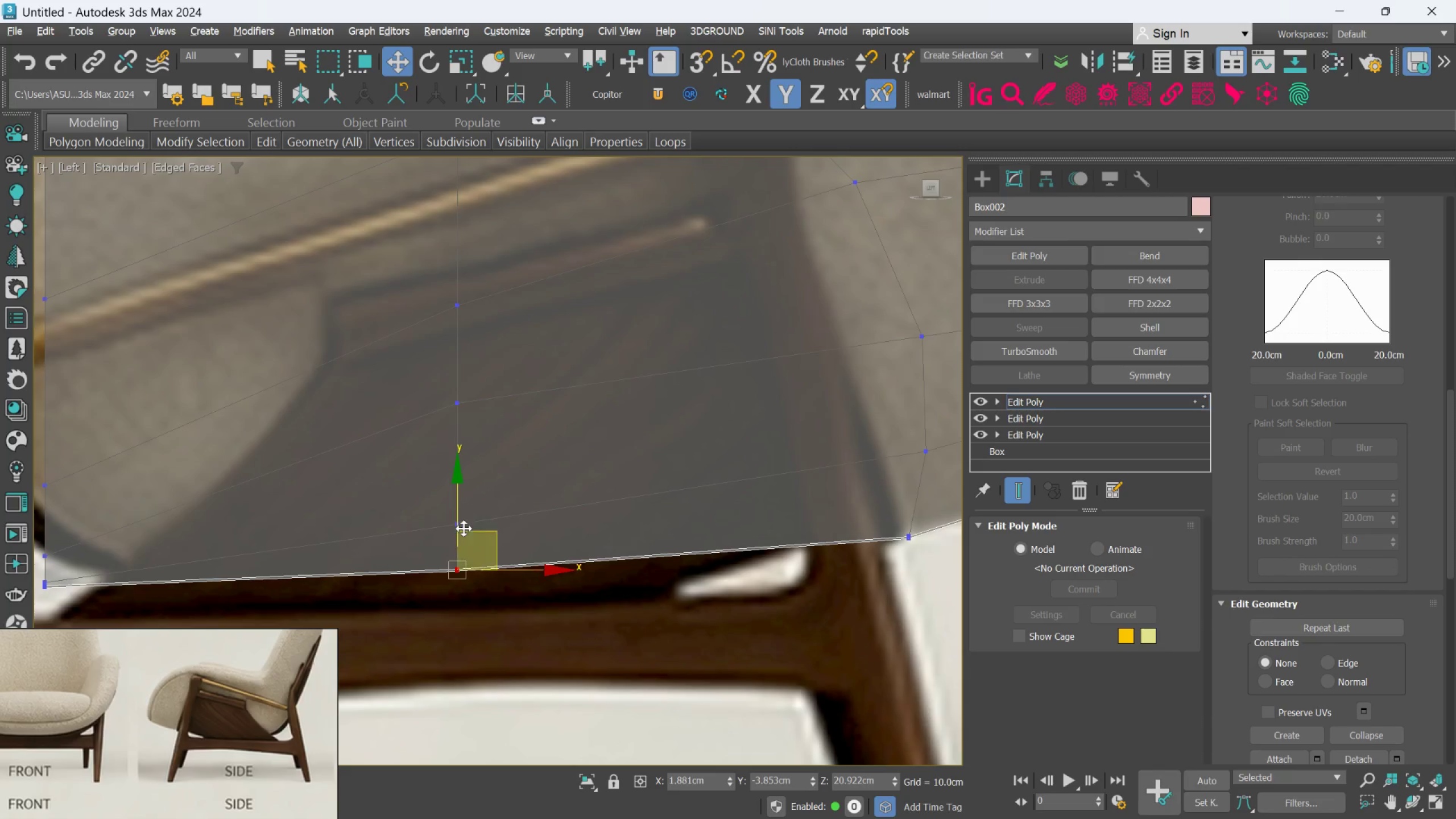 
scroll: coordinate [494, 568], scroll_direction: down, amount: 3.0
 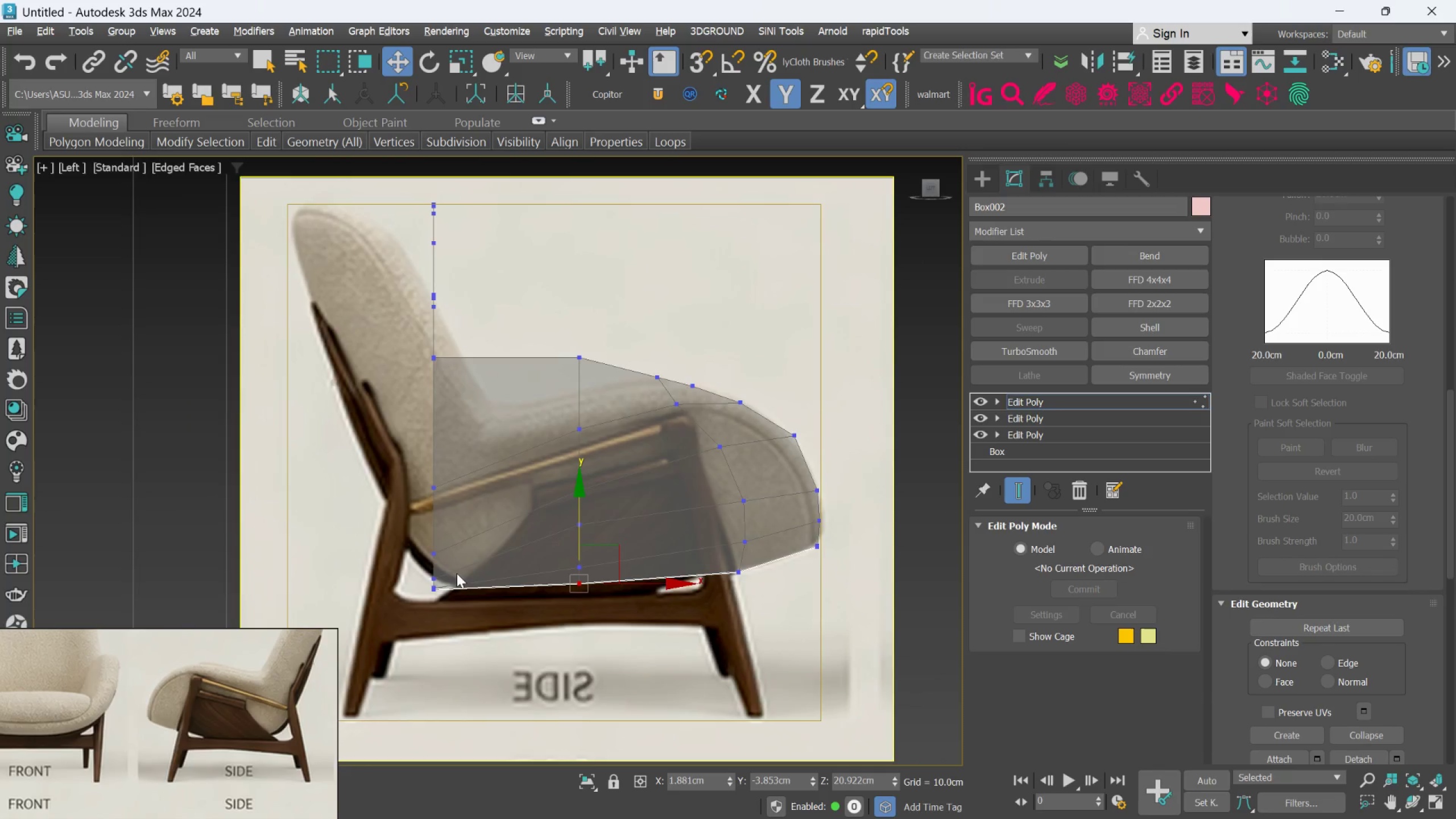 
scroll: coordinate [423, 577], scroll_direction: up, amount: 8.0
 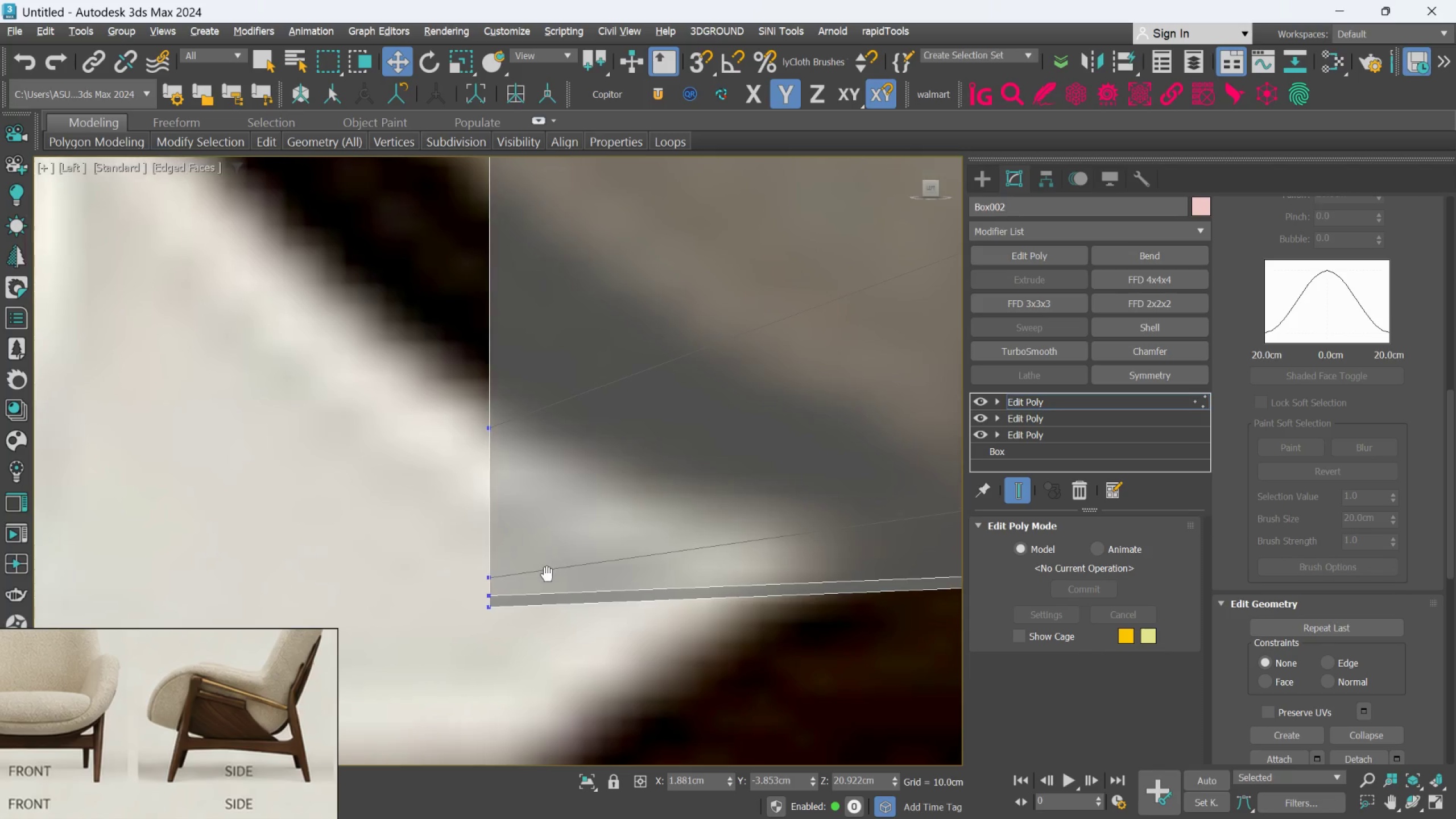 
scroll: coordinate [658, 660], scroll_direction: down, amount: 5.0
 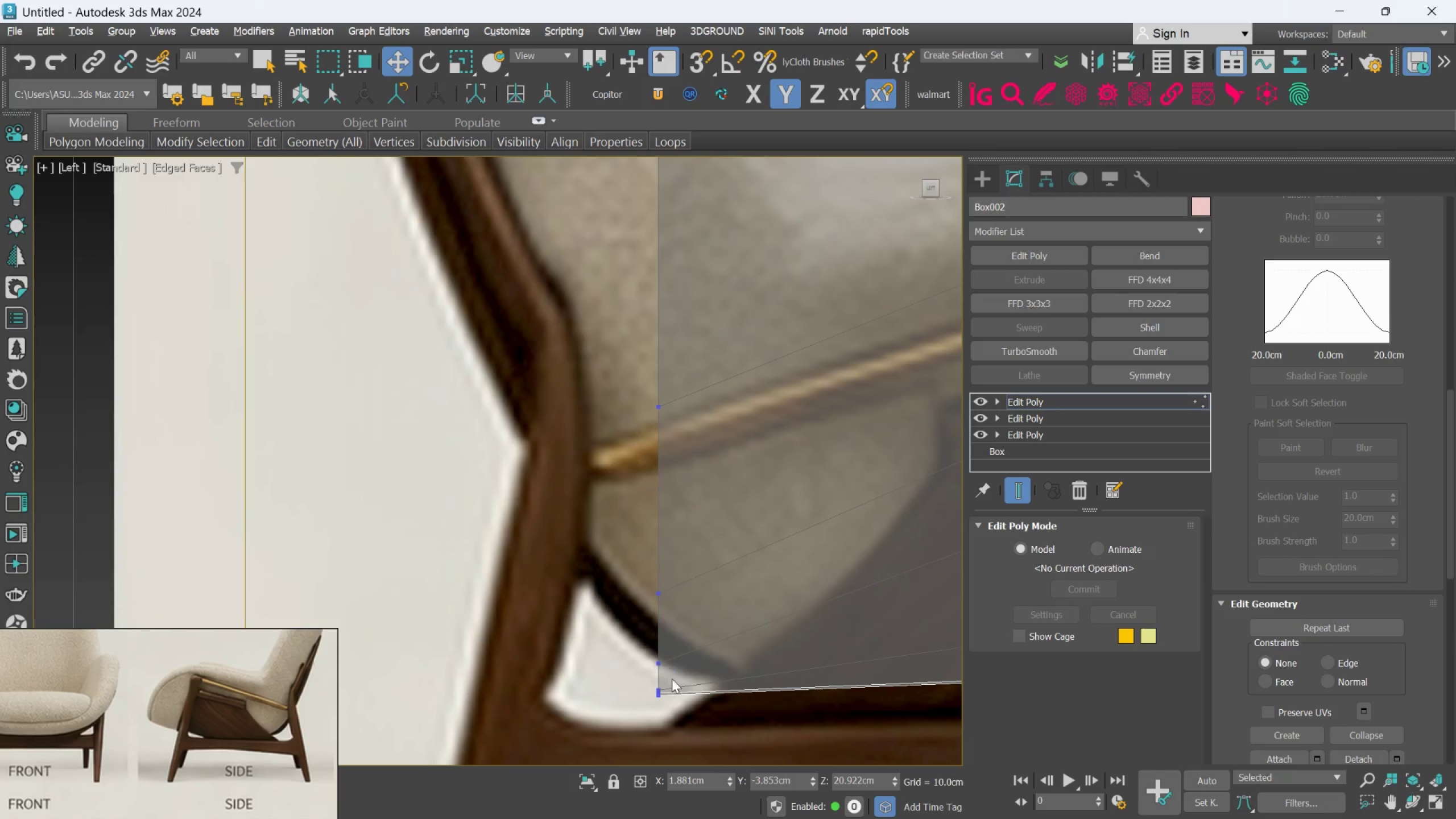 
scroll: coordinate [672, 679], scroll_direction: up, amount: 2.0
 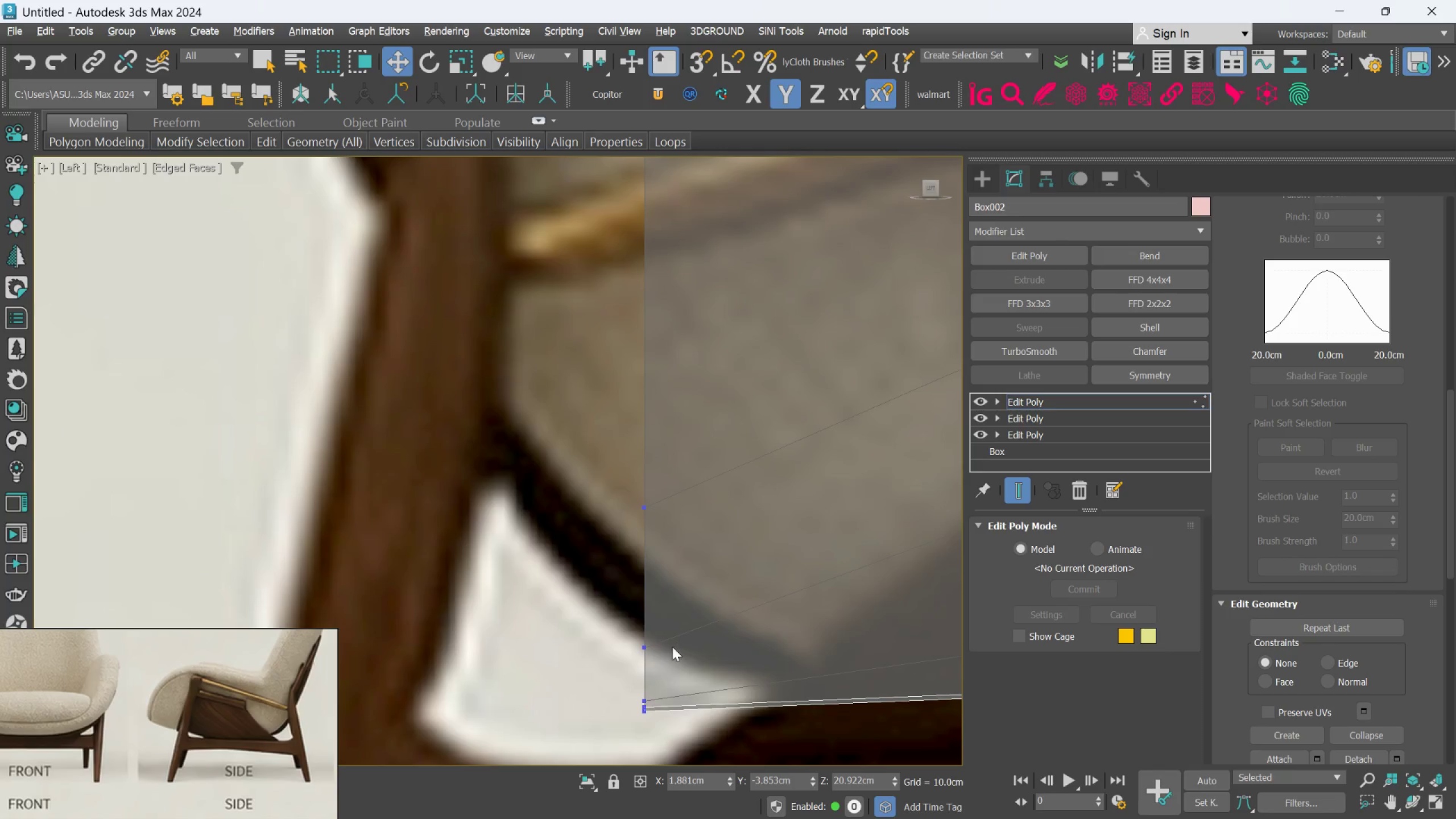 
left_click_drag(start_coordinate=[673, 655], to_coordinate=[591, 594])
 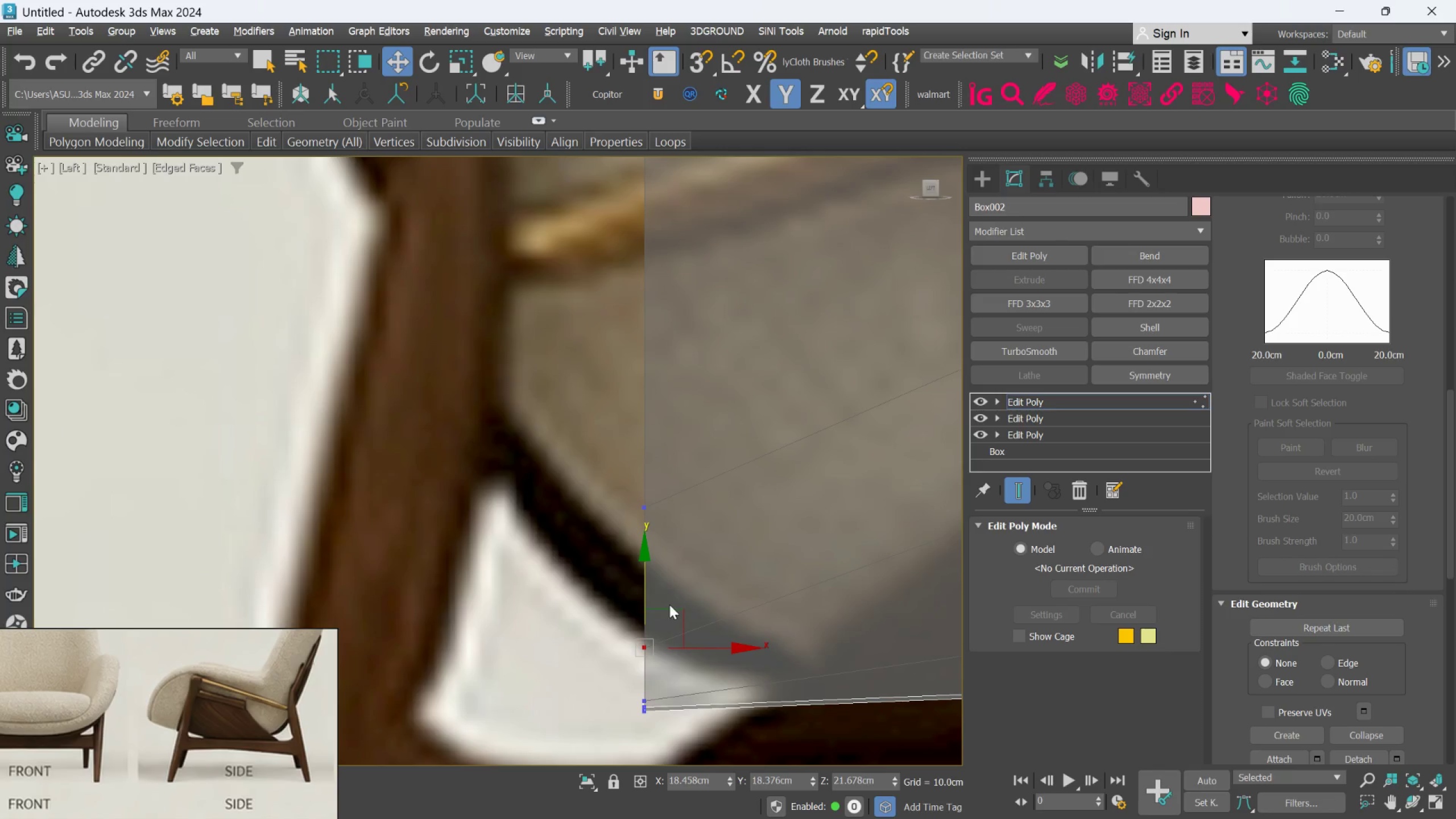 
left_click_drag(start_coordinate=[672, 605], to_coordinate=[679, 568])
 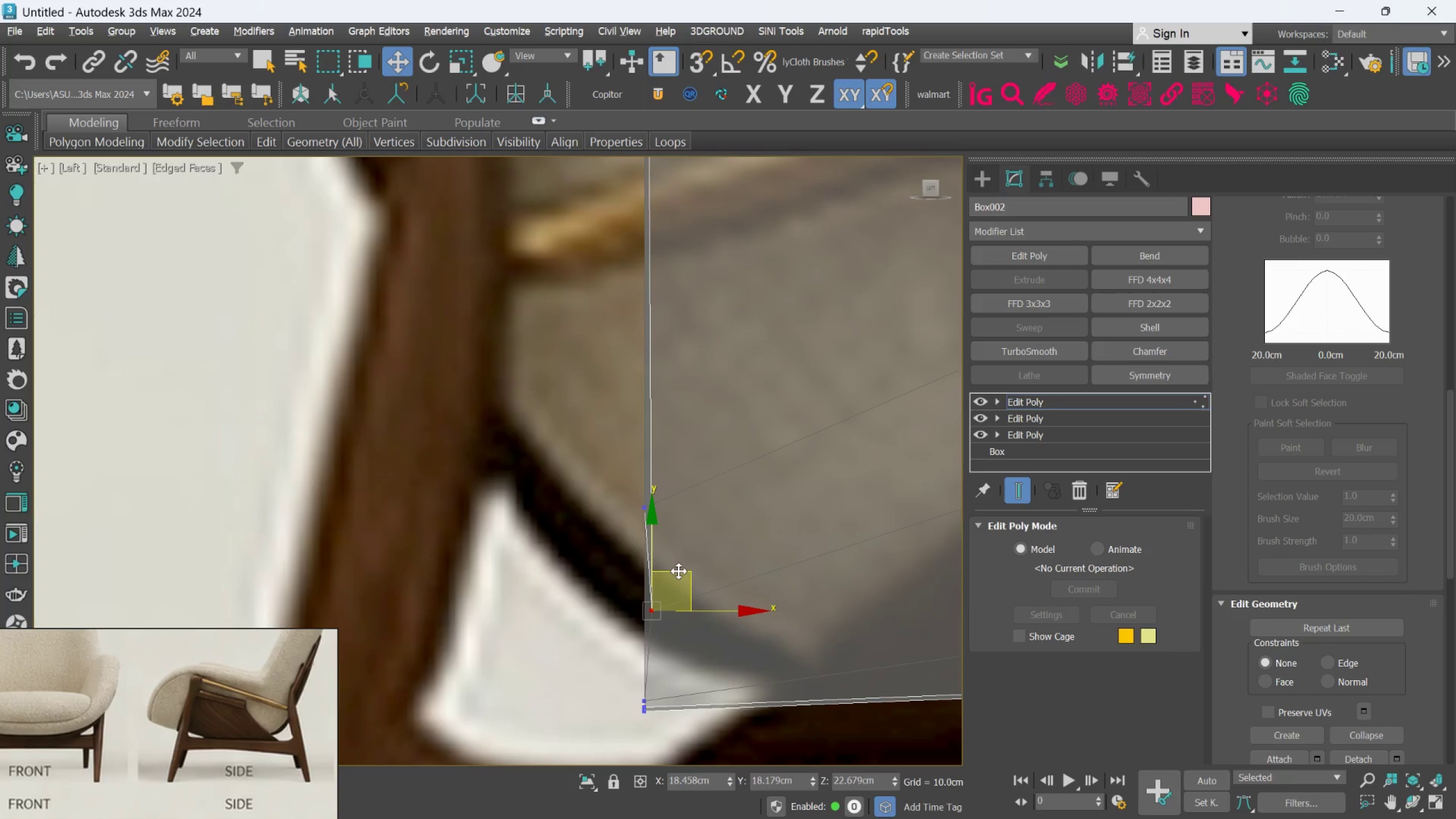 
hold_key(key=ControlLeft, duration=0.42)
 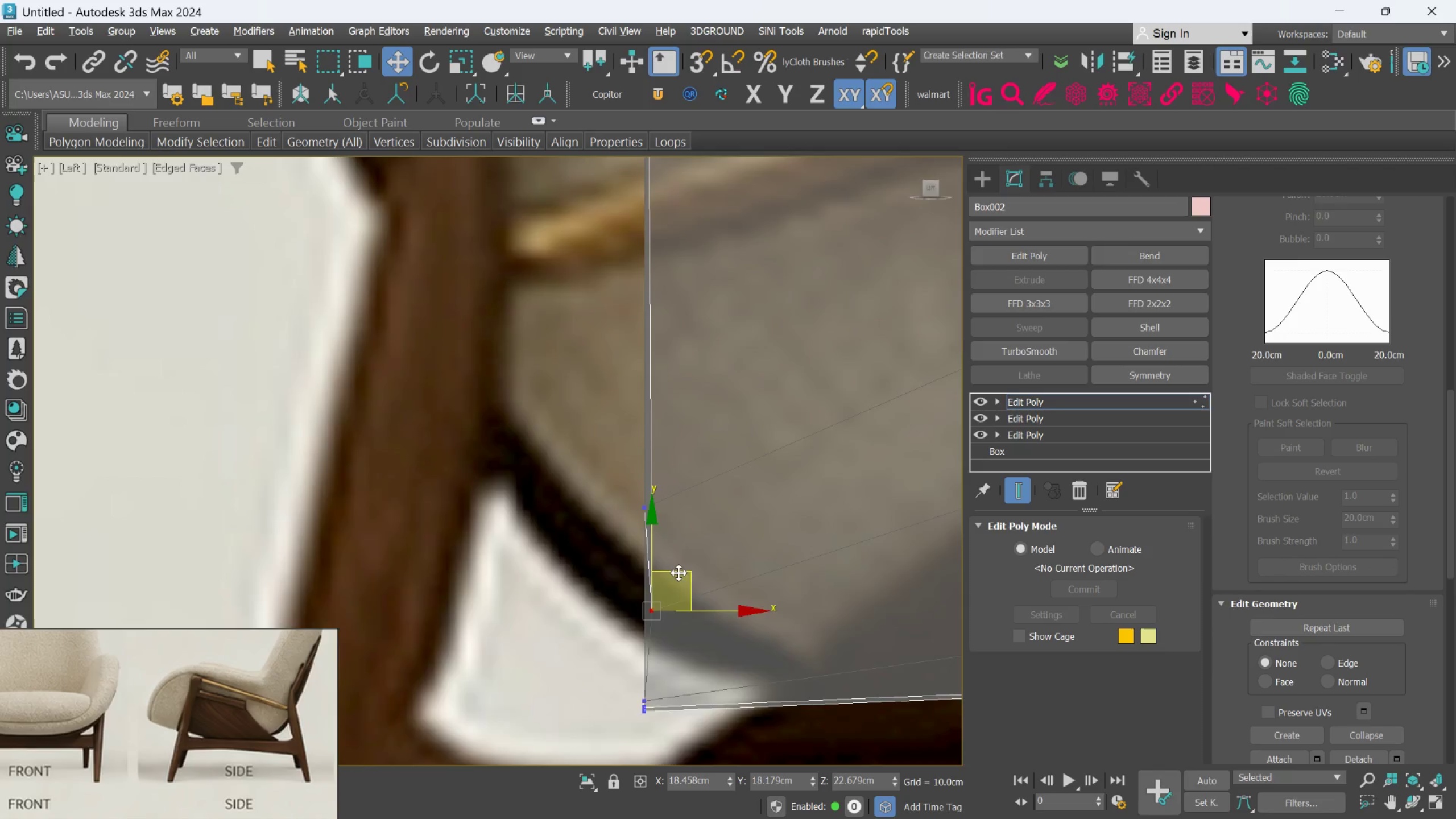 
scroll: coordinate [675, 645], scroll_direction: down, amount: 2.0
 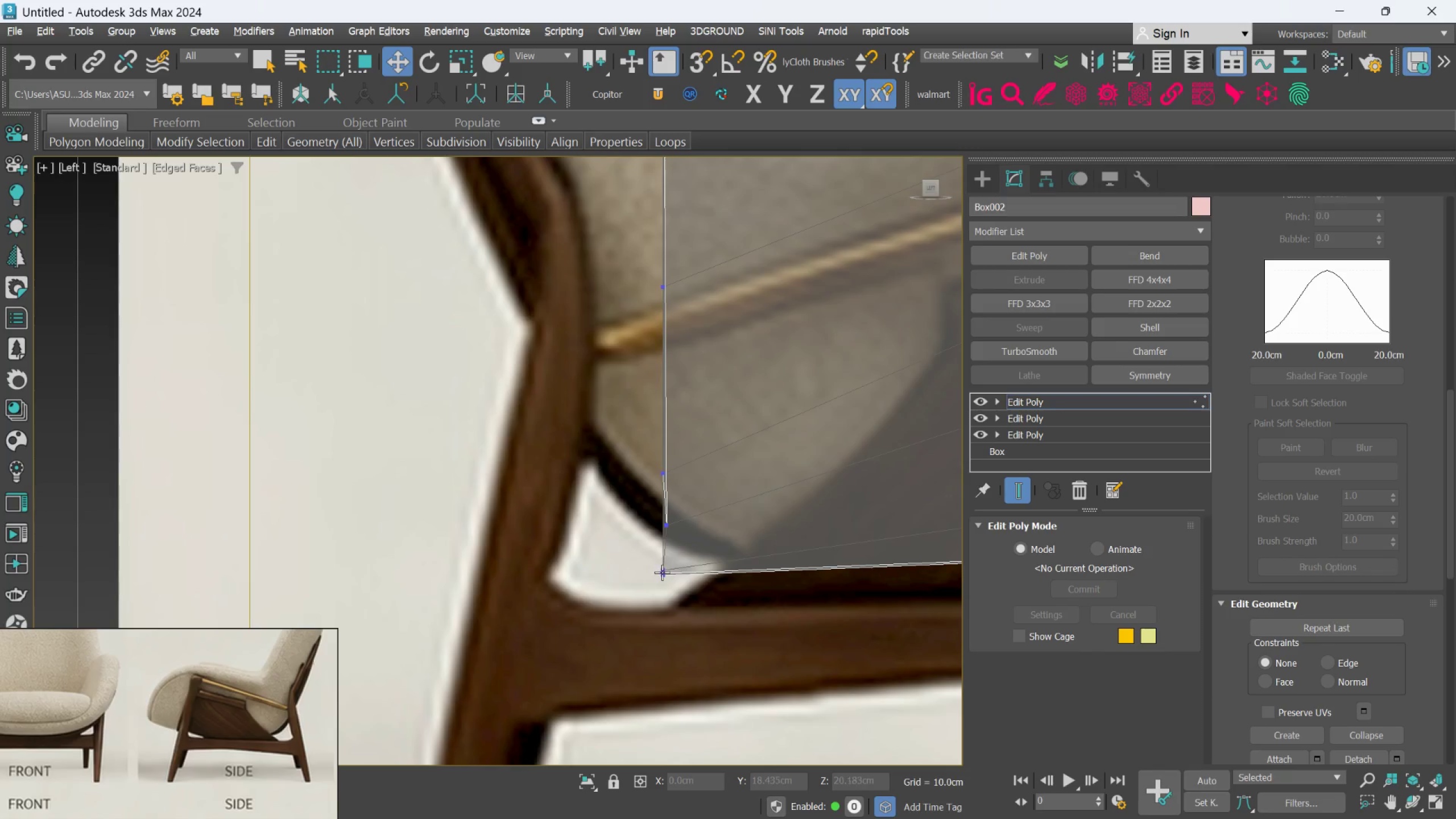 
key(Control+Z)
 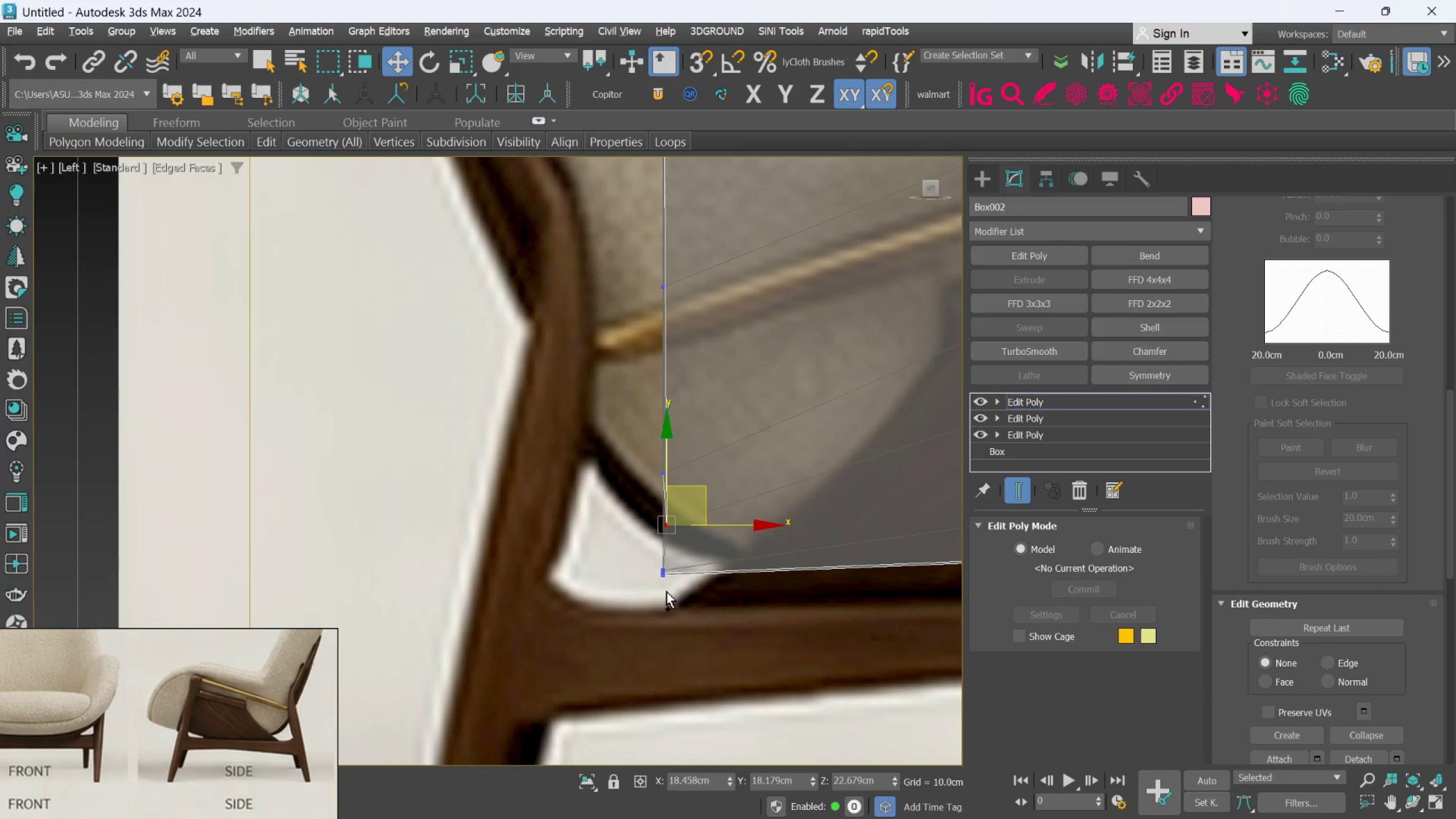 
key(Control+Z)
 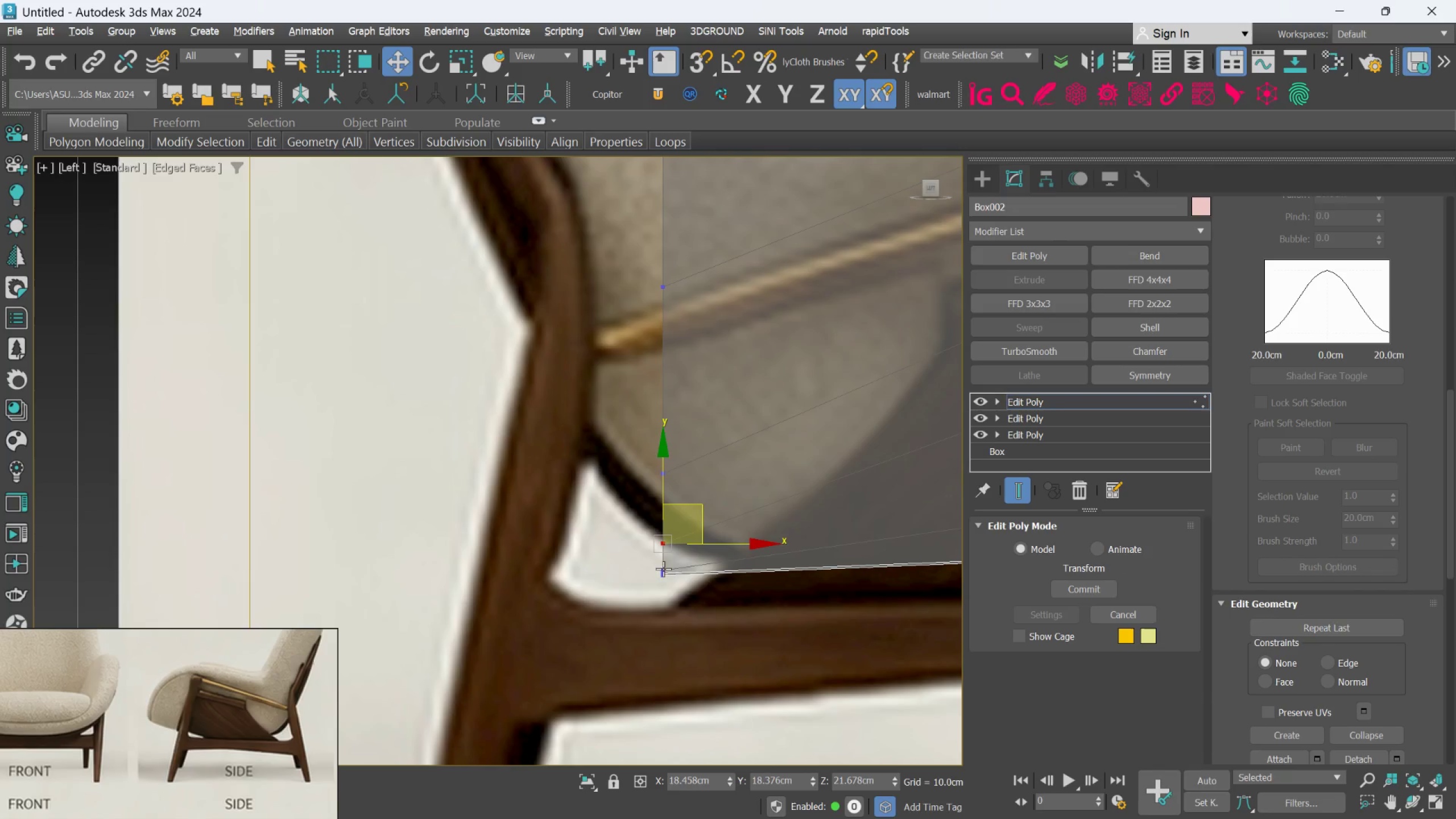 
hold_key(key=AltLeft, duration=0.8)
 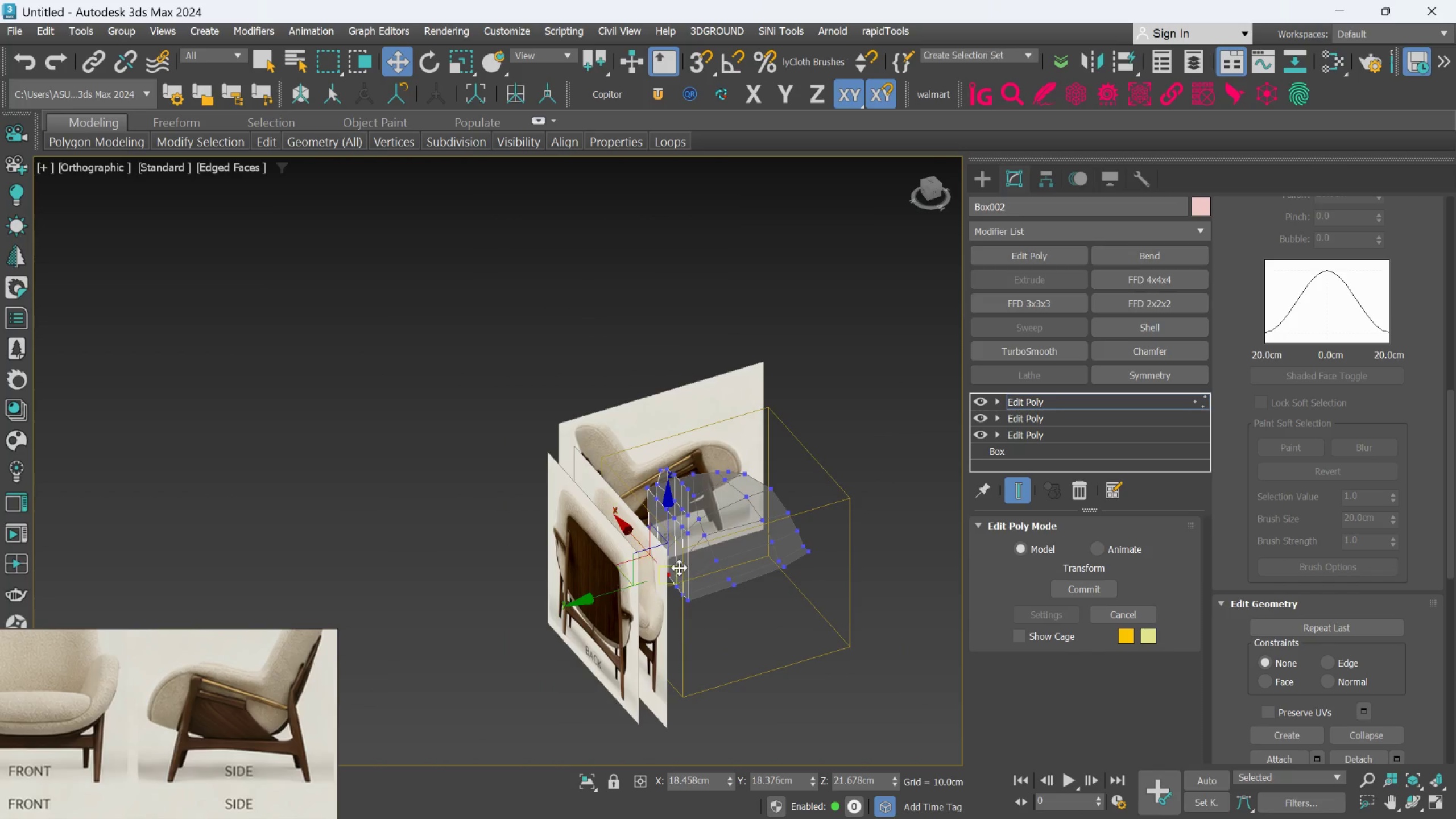 
scroll: coordinate [672, 595], scroll_direction: down, amount: 6.0
 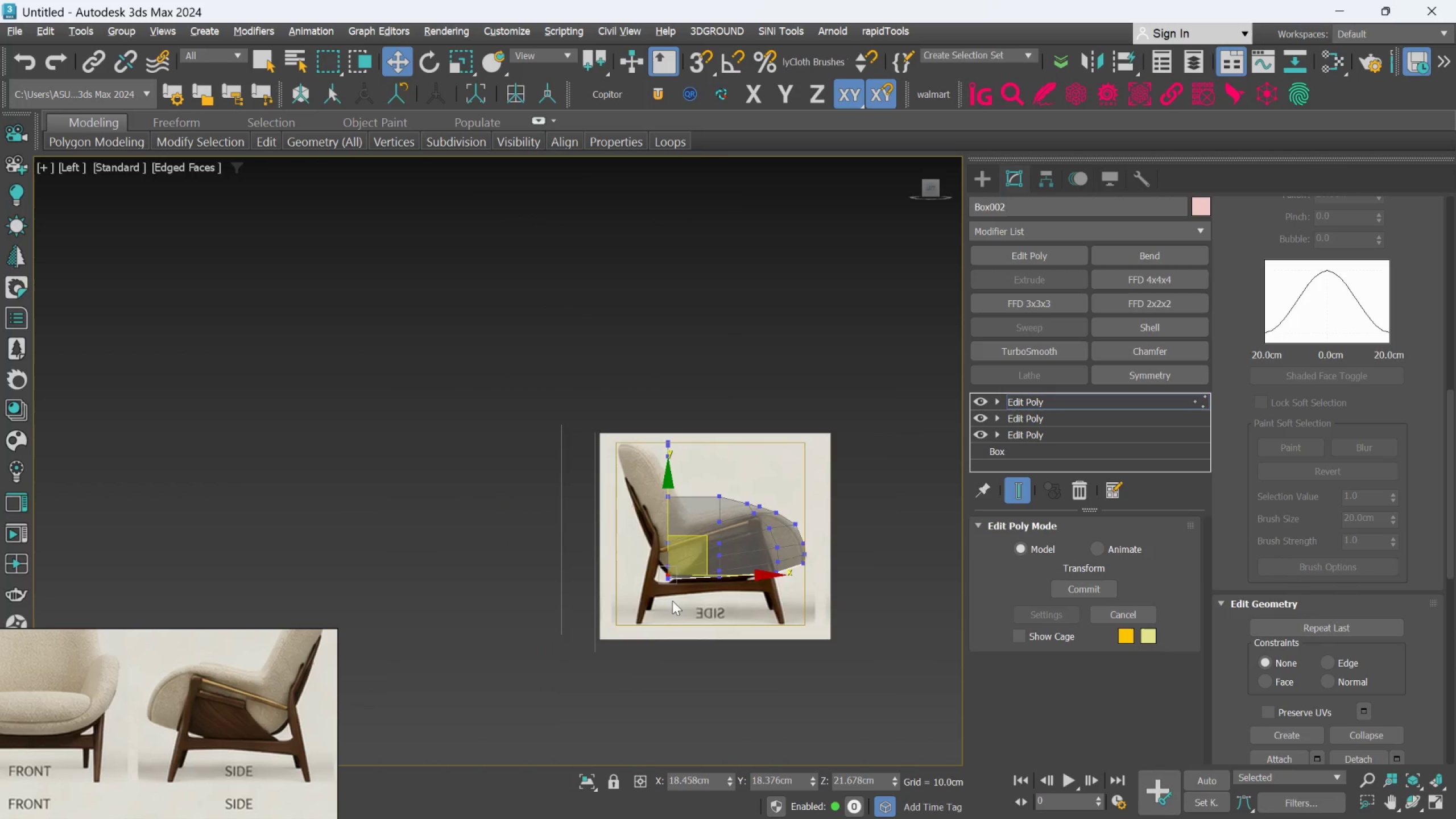 
hold_key(key=AltLeft, duration=0.83)
 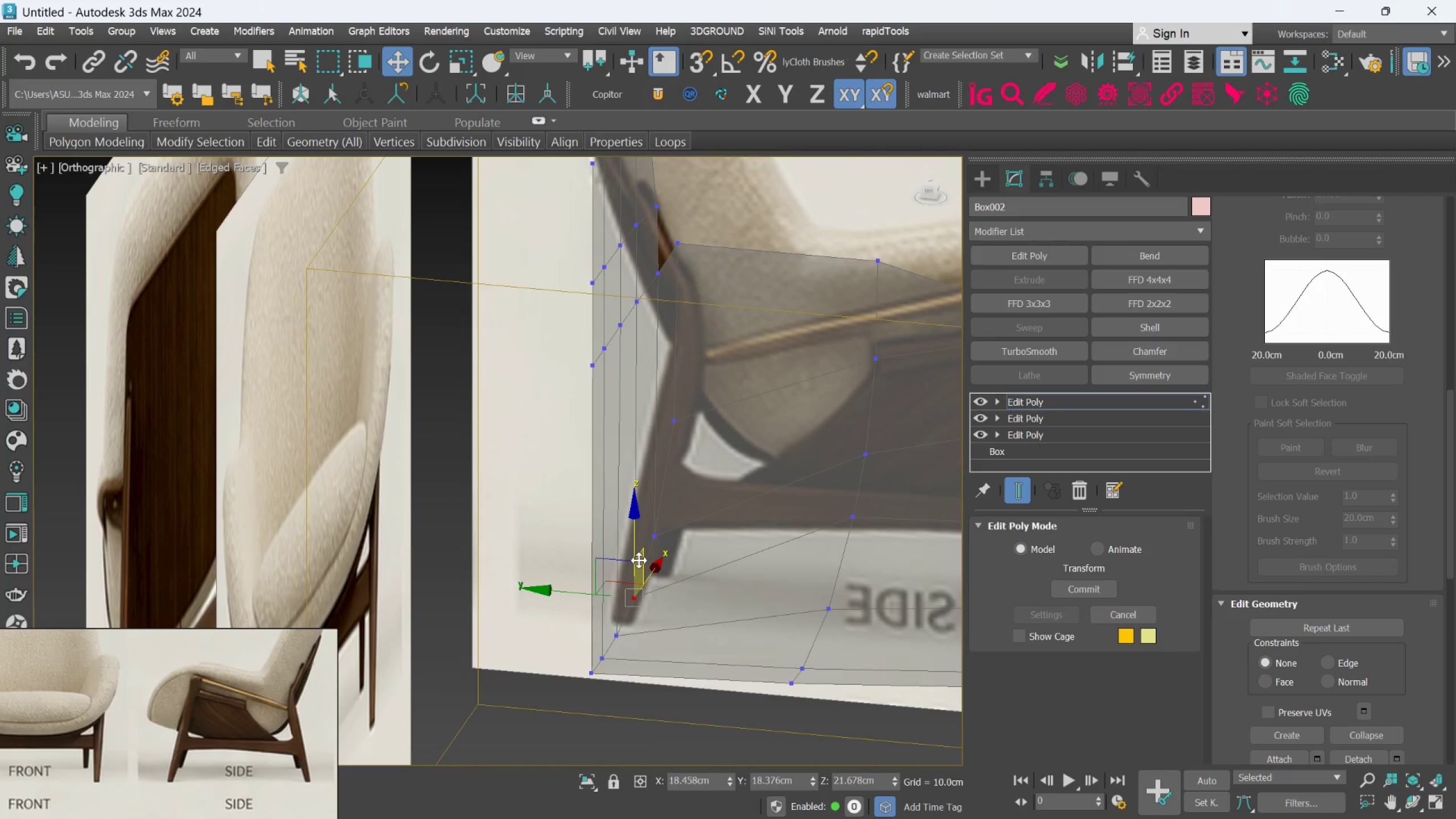 
scroll: coordinate [679, 567], scroll_direction: up, amount: 4.0
 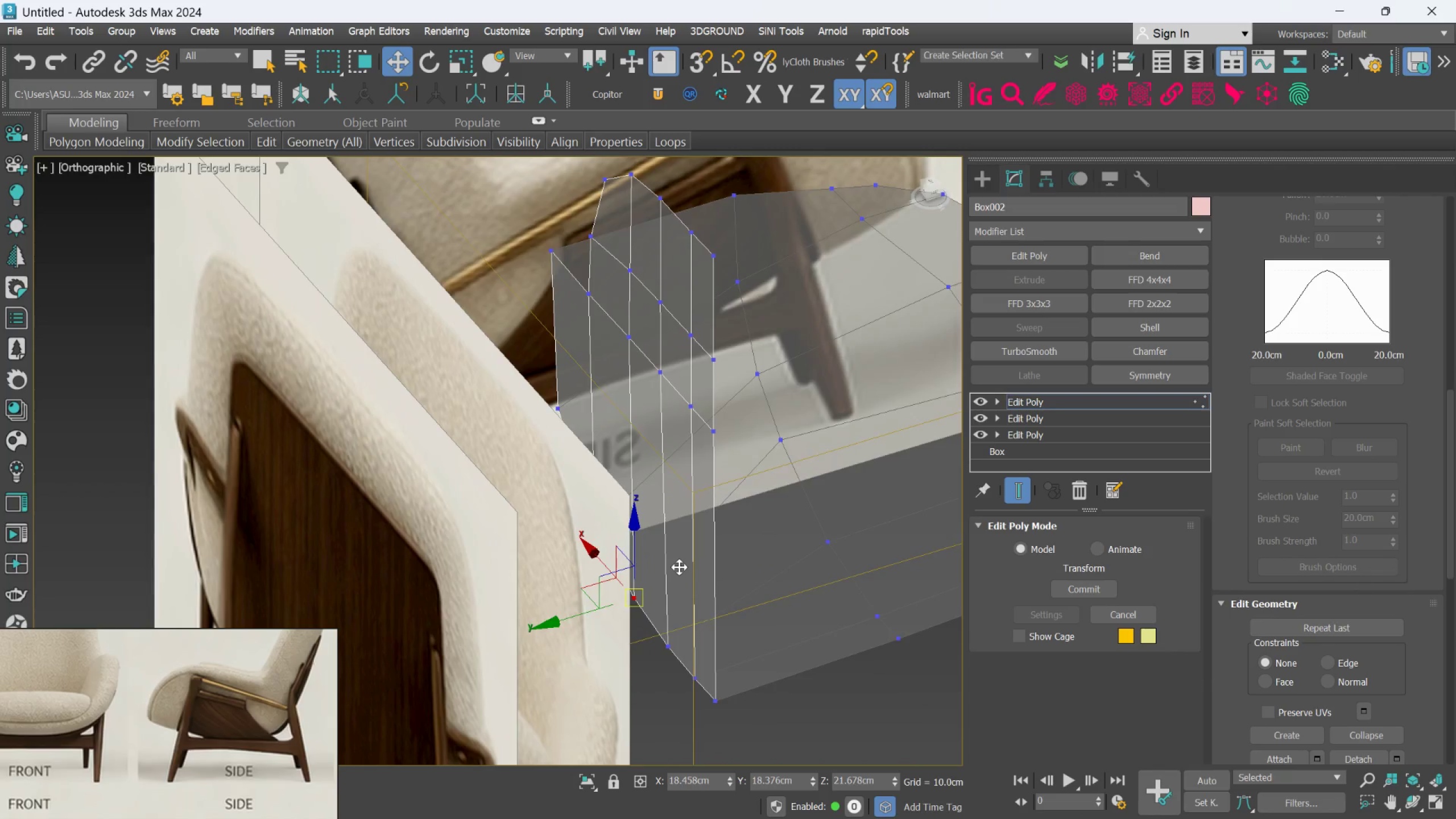 
key(L)
 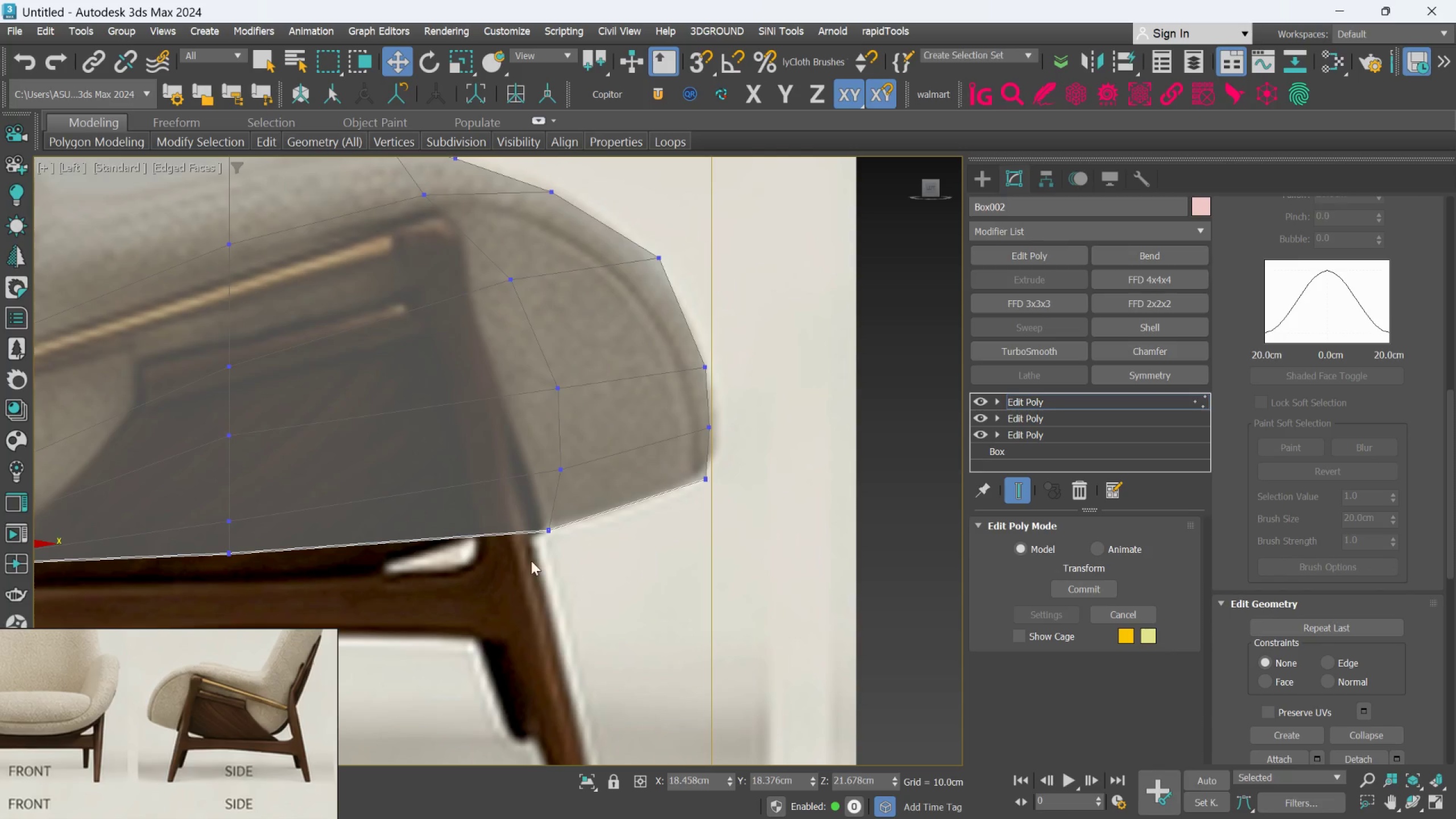 
scroll: coordinate [537, 546], scroll_direction: down, amount: 3.0
 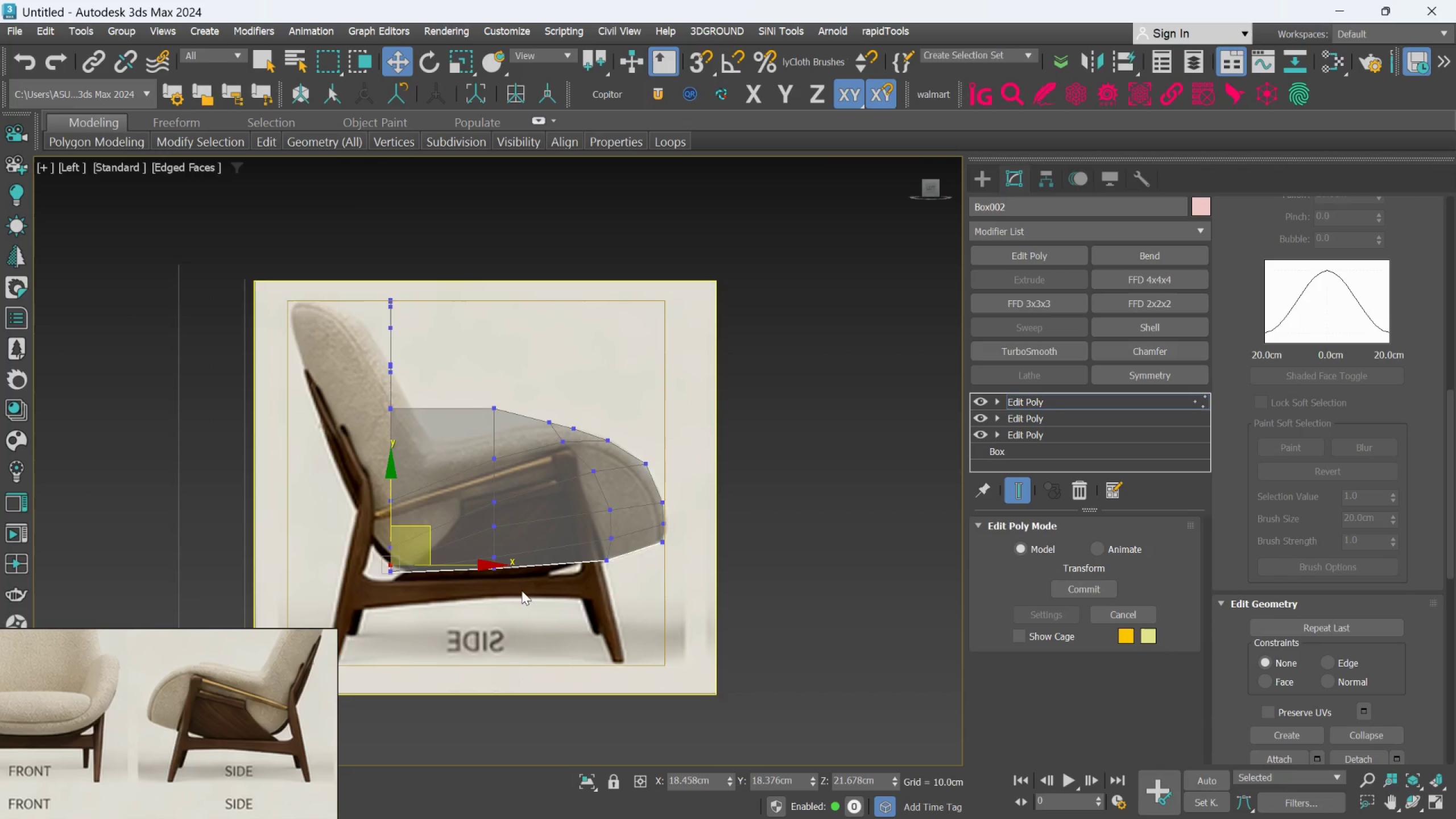 
scroll: coordinate [324, 569], scroll_direction: up, amount: 7.0
 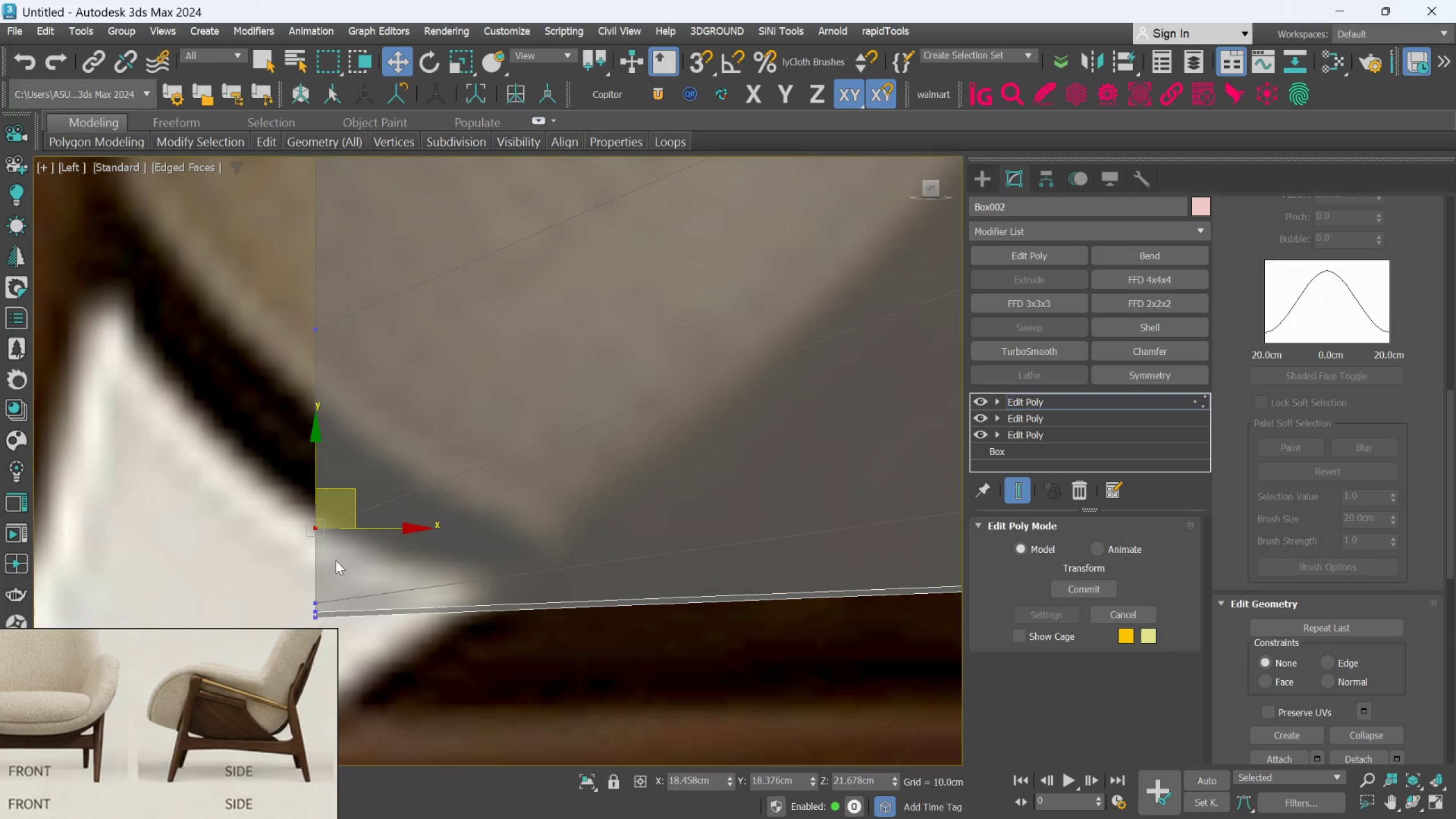 
hold_key(key=AltLeft, duration=1.05)
 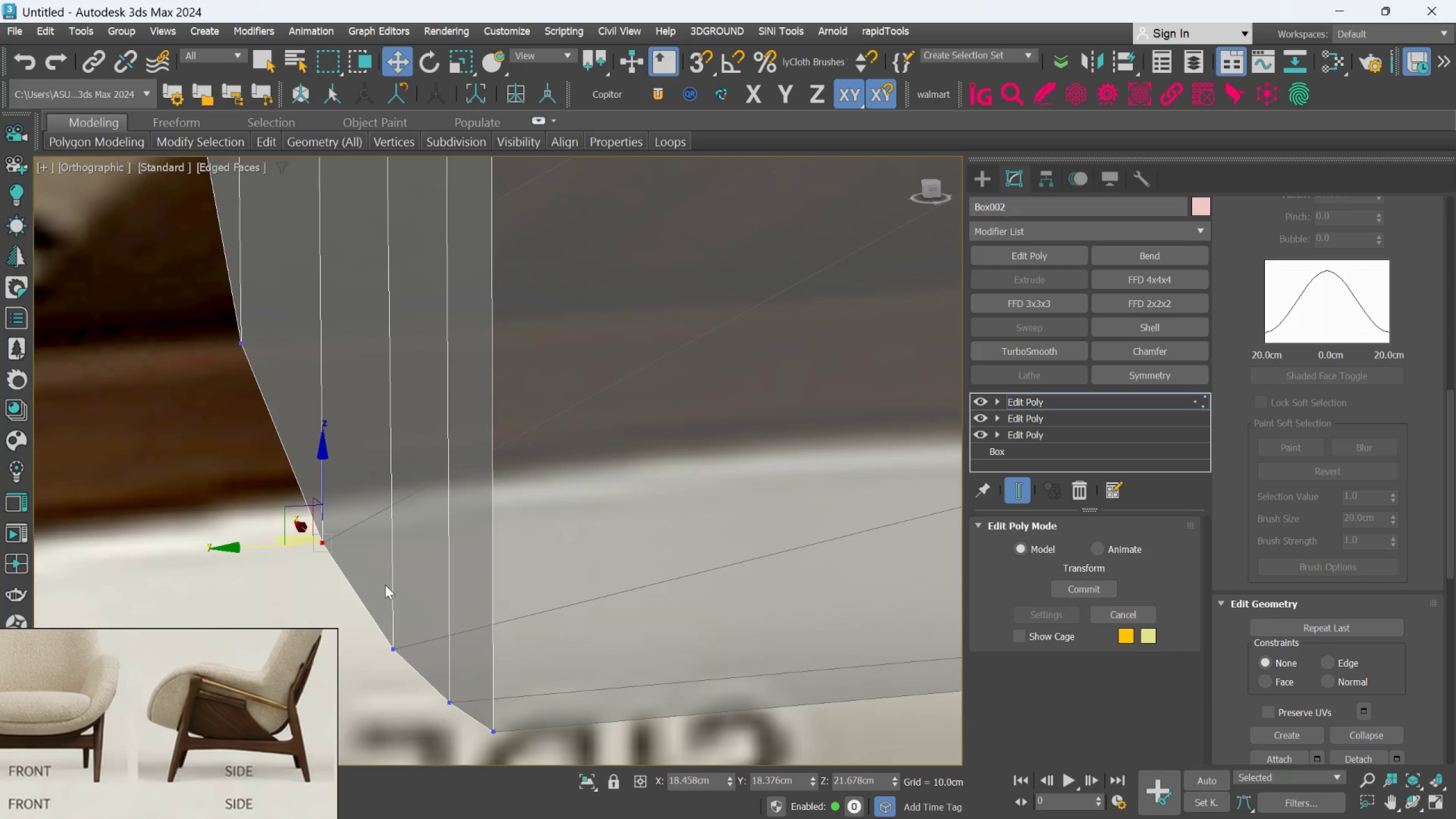 
scroll: coordinate [394, 570], scroll_direction: down, amount: 1.0
 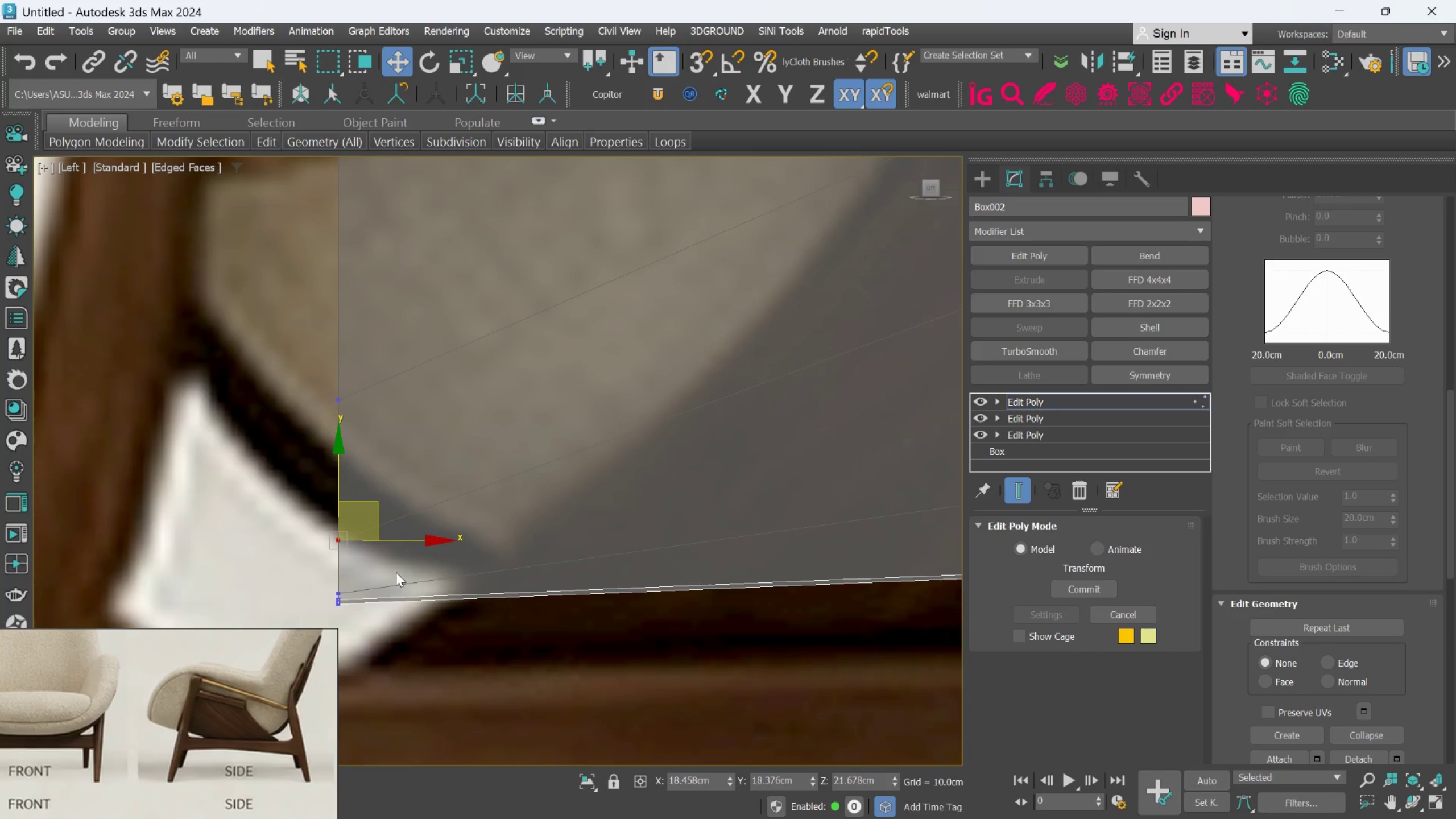 
key(L)
 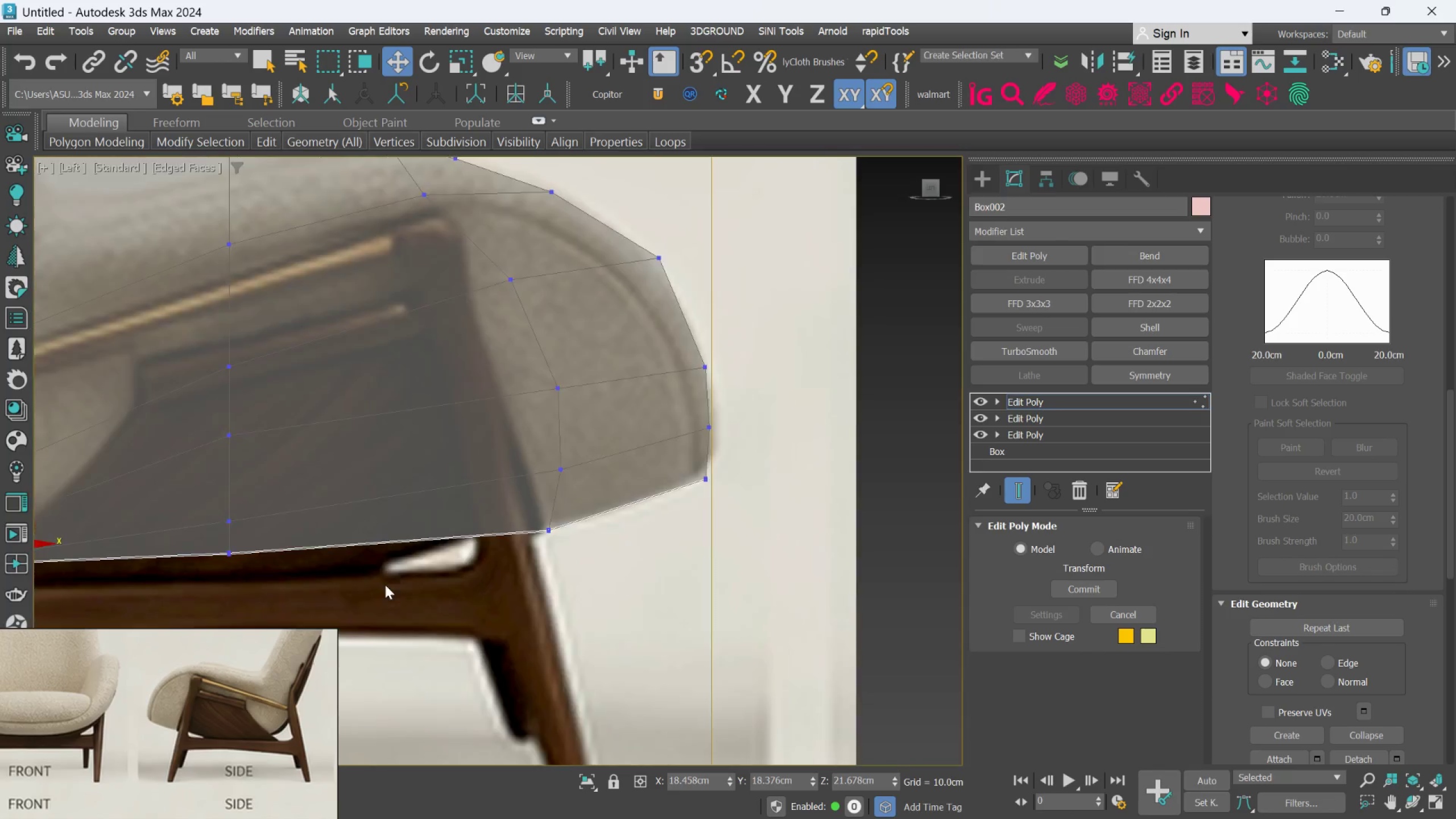 
scroll: coordinate [385, 585], scroll_direction: down, amount: 2.0
 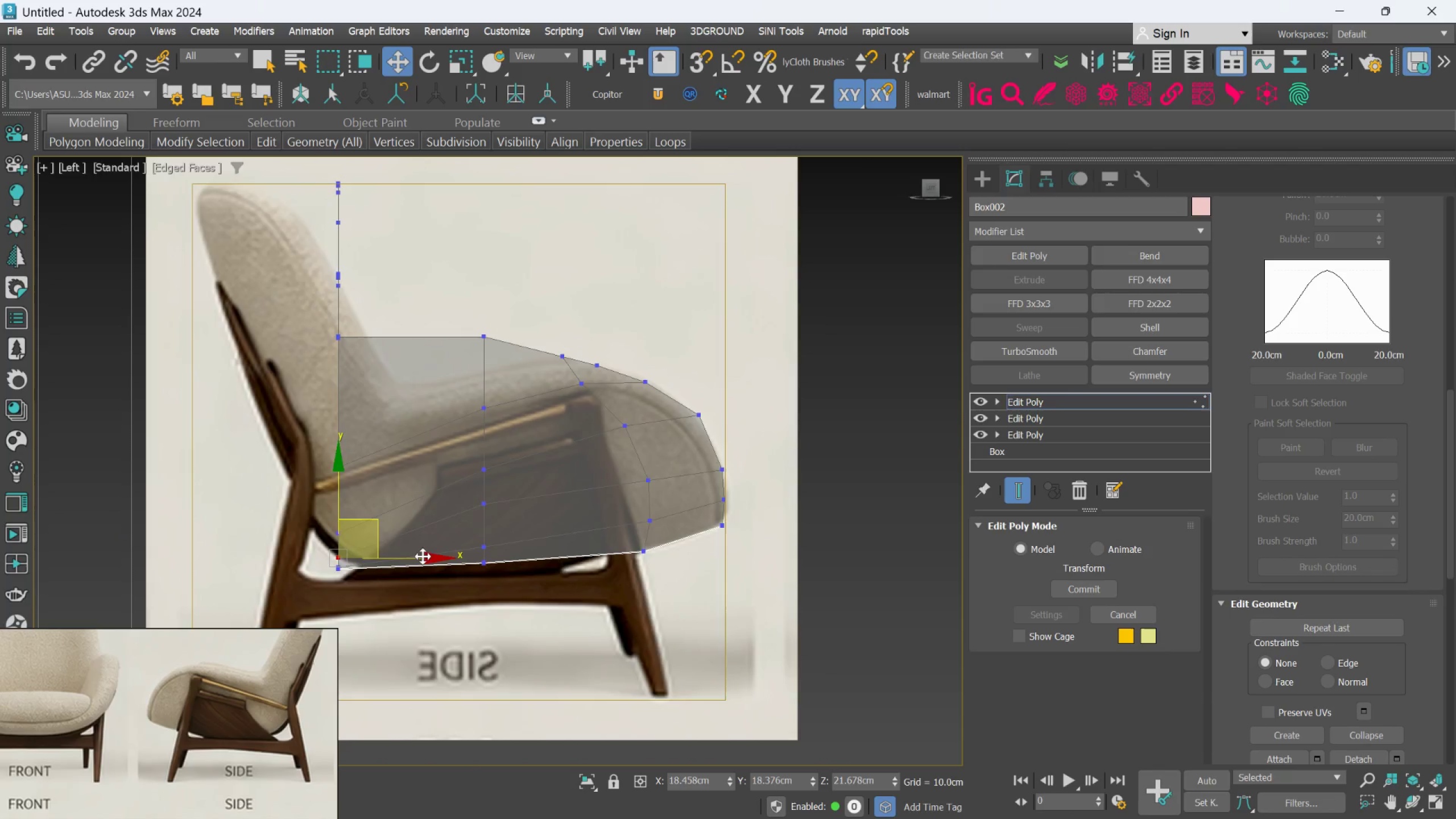 
scroll: coordinate [380, 562], scroll_direction: up, amount: 3.0
 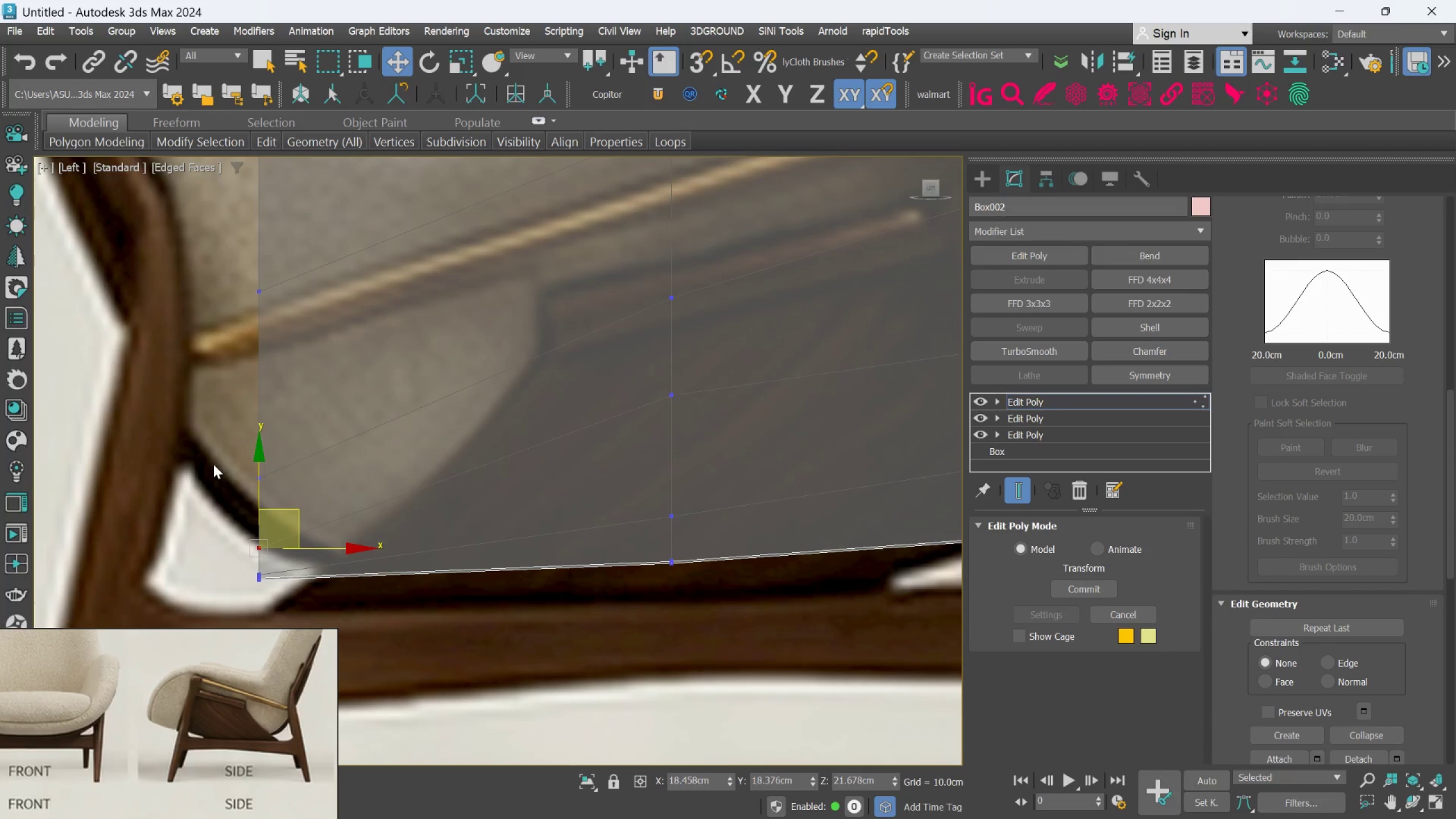 
left_click_drag(start_coordinate=[210, 453], to_coordinate=[347, 676])
 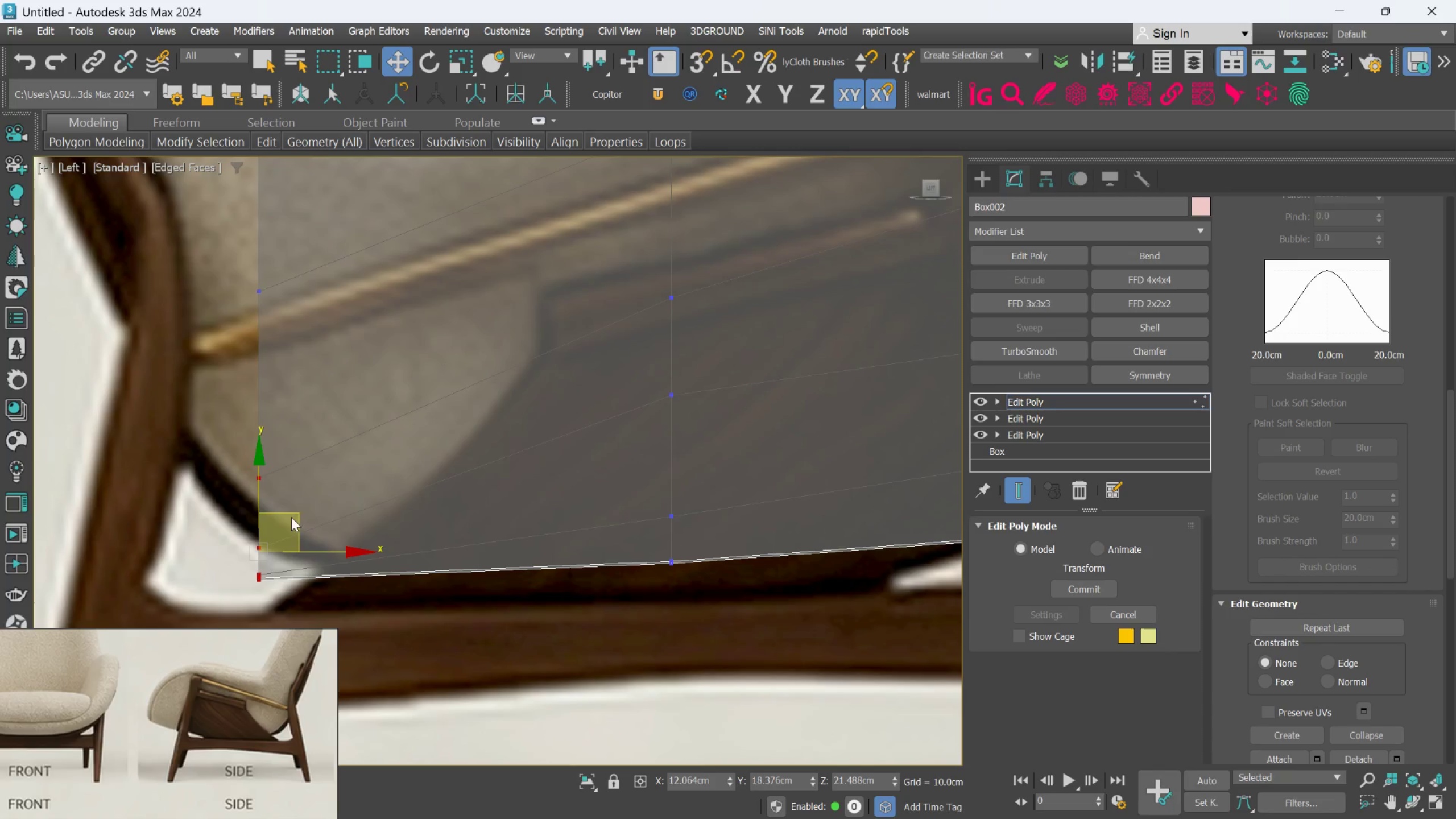 
left_click_drag(start_coordinate=[296, 514], to_coordinate=[332, 473])
 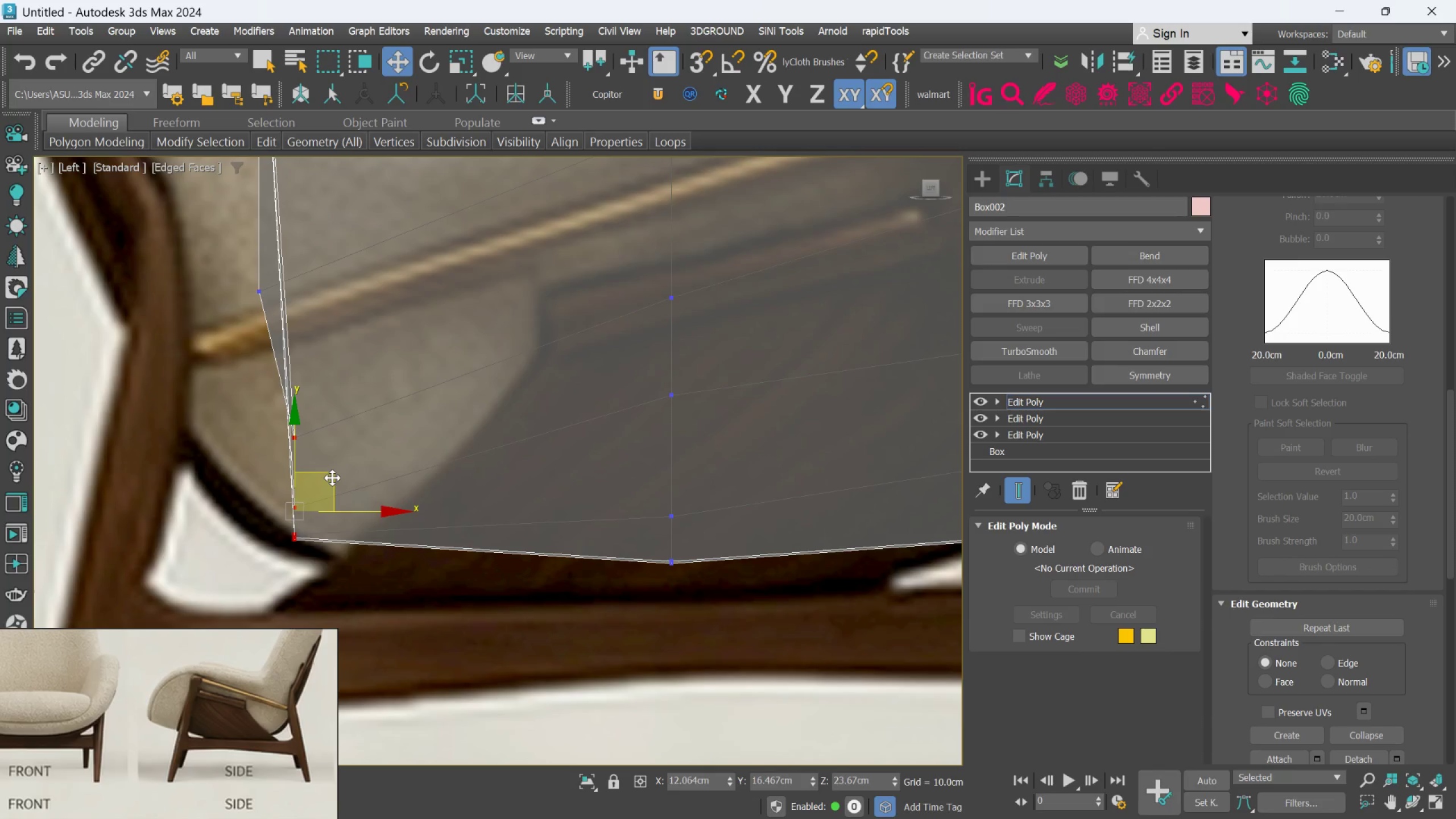 
key(Control+ControlLeft)
 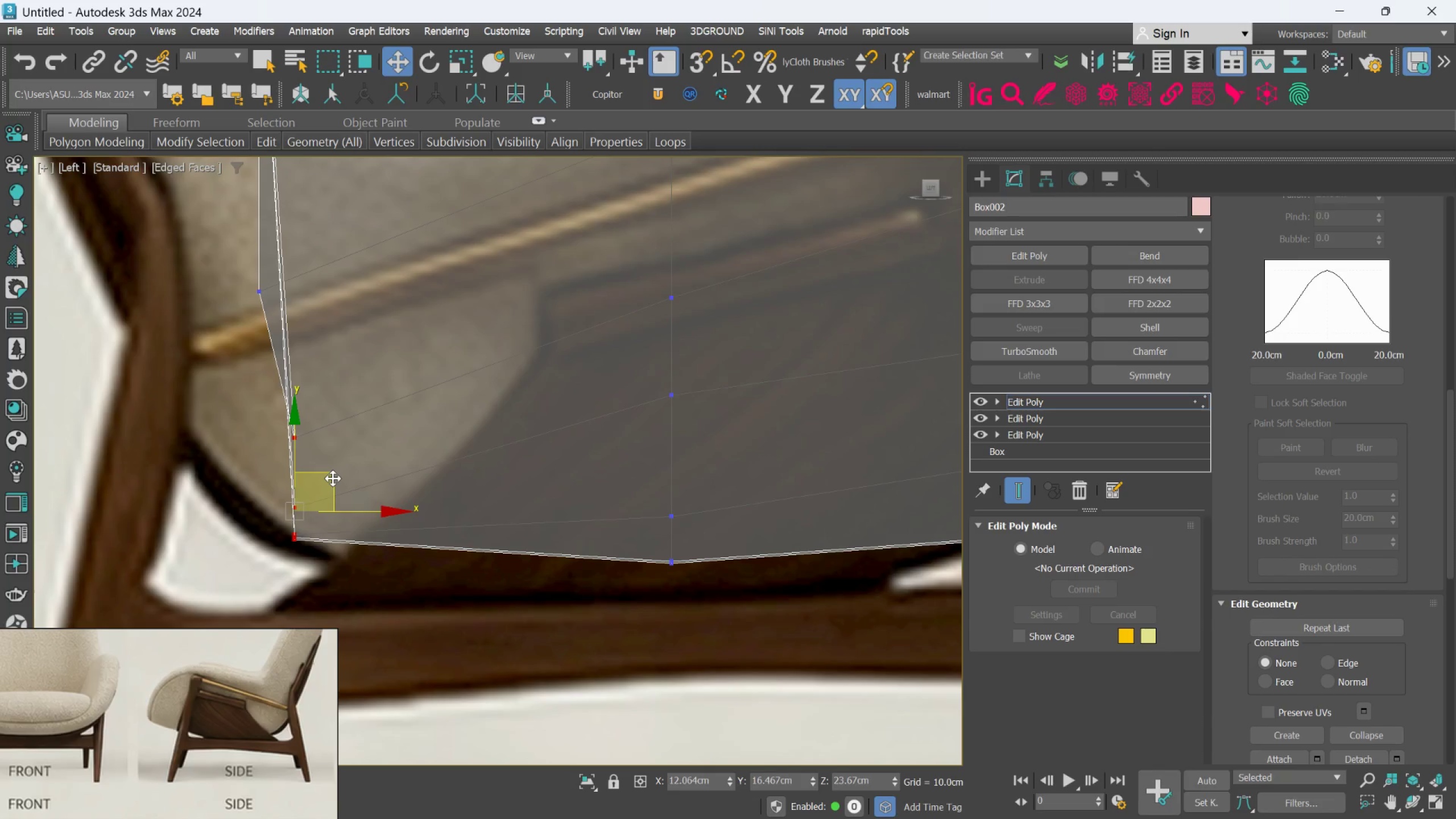 
key(Control+Z)
 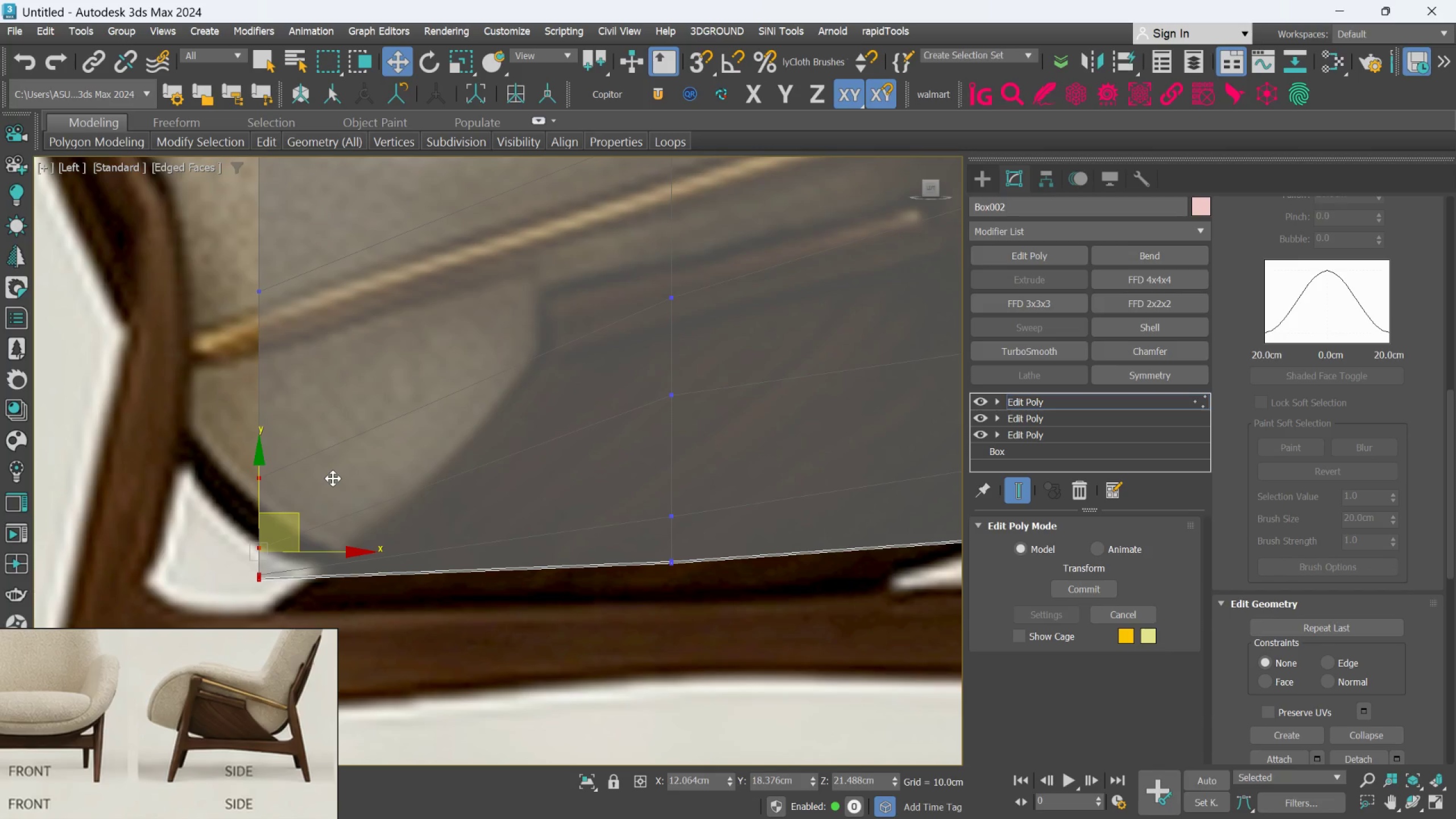 
hold_key(key=AltLeft, duration=1.22)
 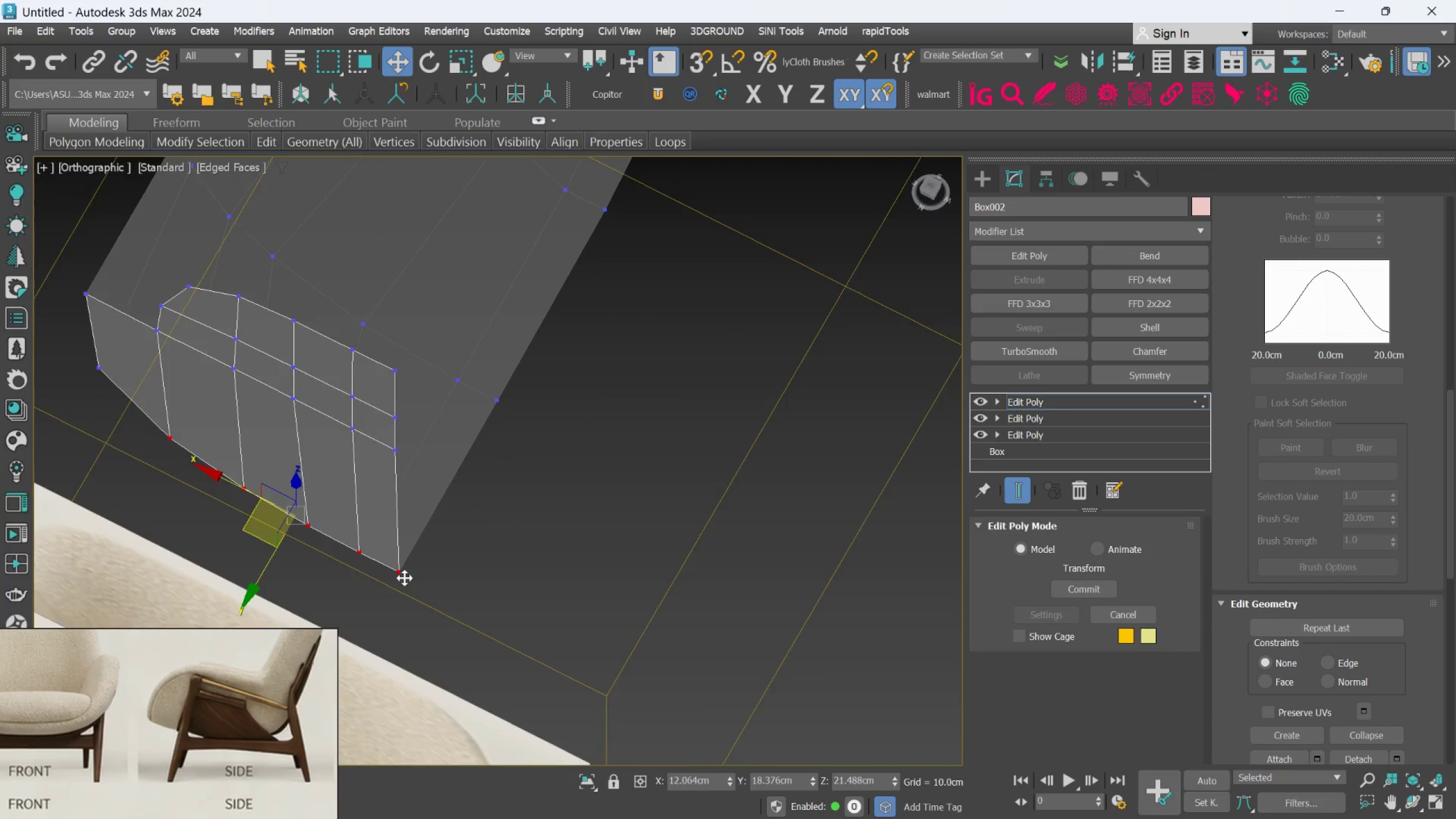 
scroll: coordinate [333, 478], scroll_direction: down, amount: 2.0
 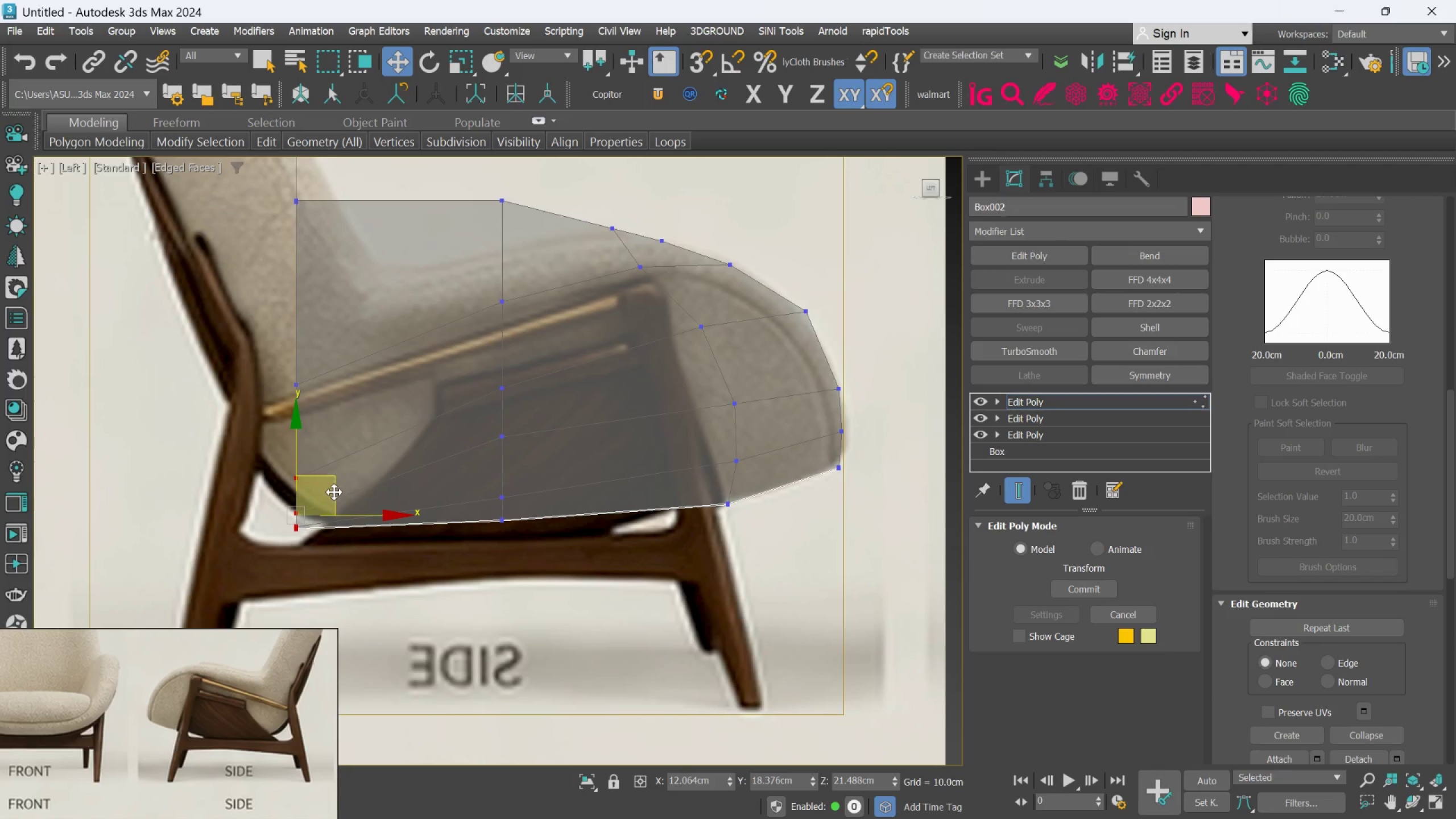 
hold_key(key=AltLeft, duration=0.55)
 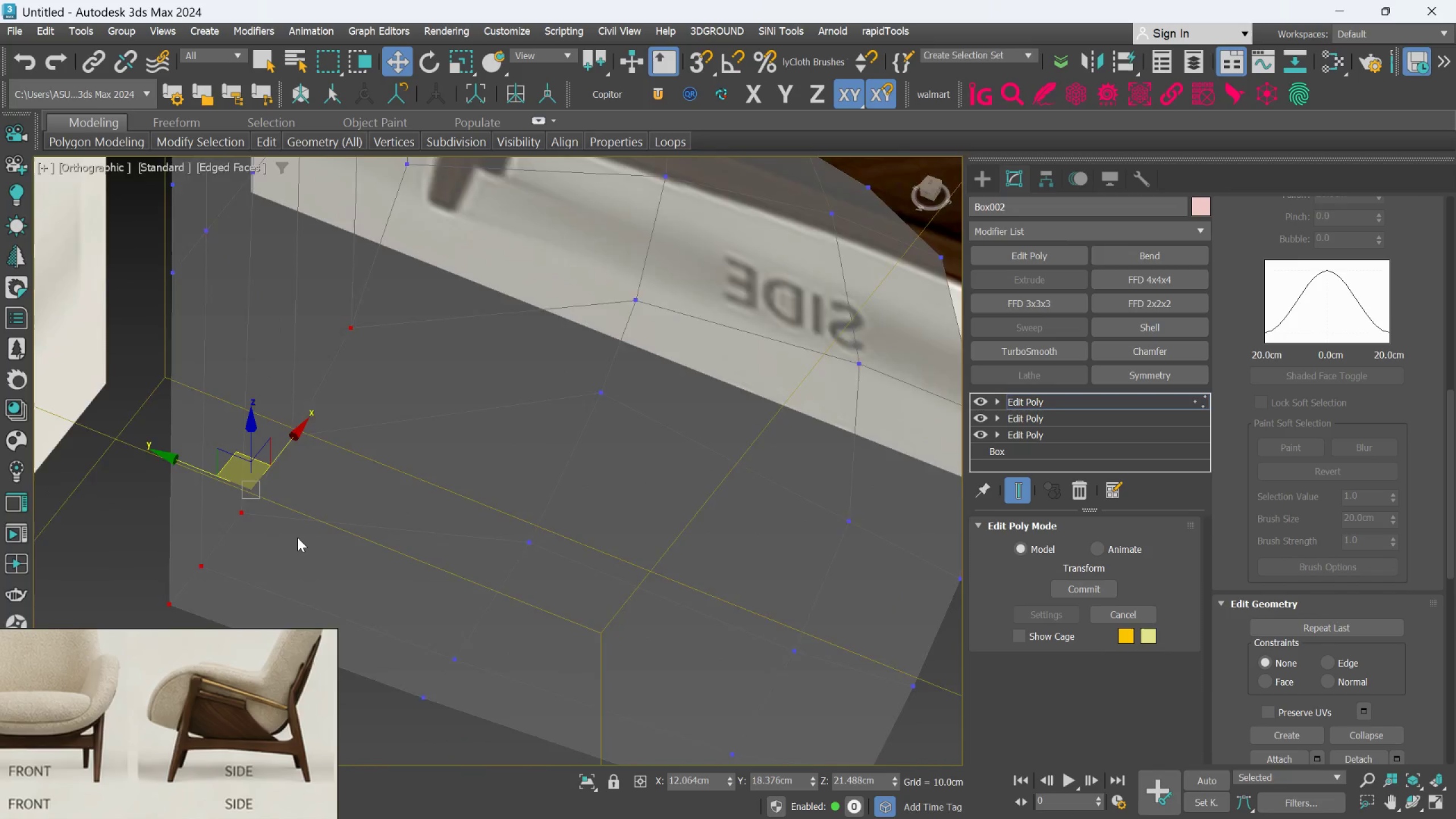 
scroll: coordinate [404, 577], scroll_direction: up, amount: 1.0
 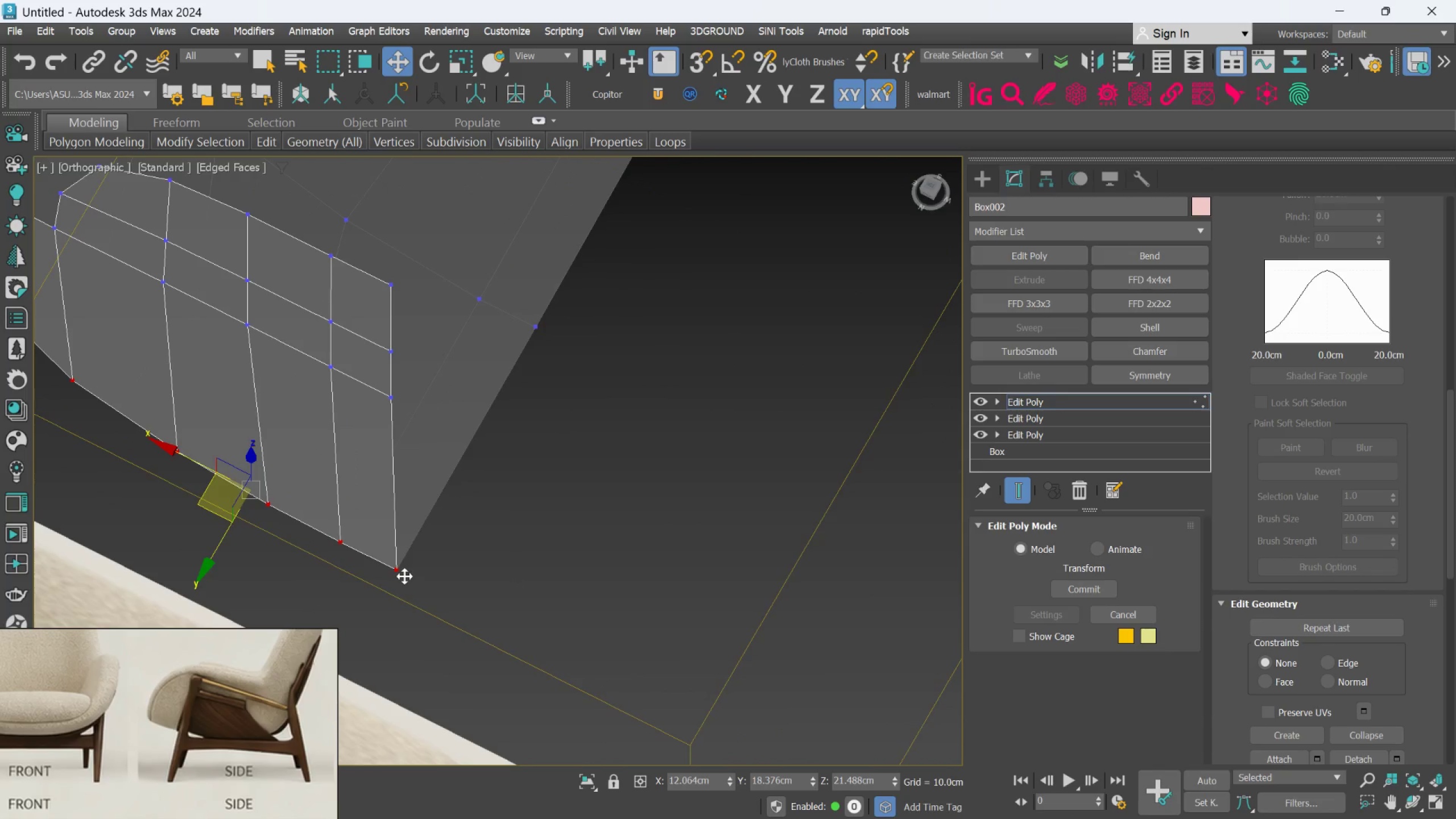 
hold_key(key=AltLeft, duration=0.39)
 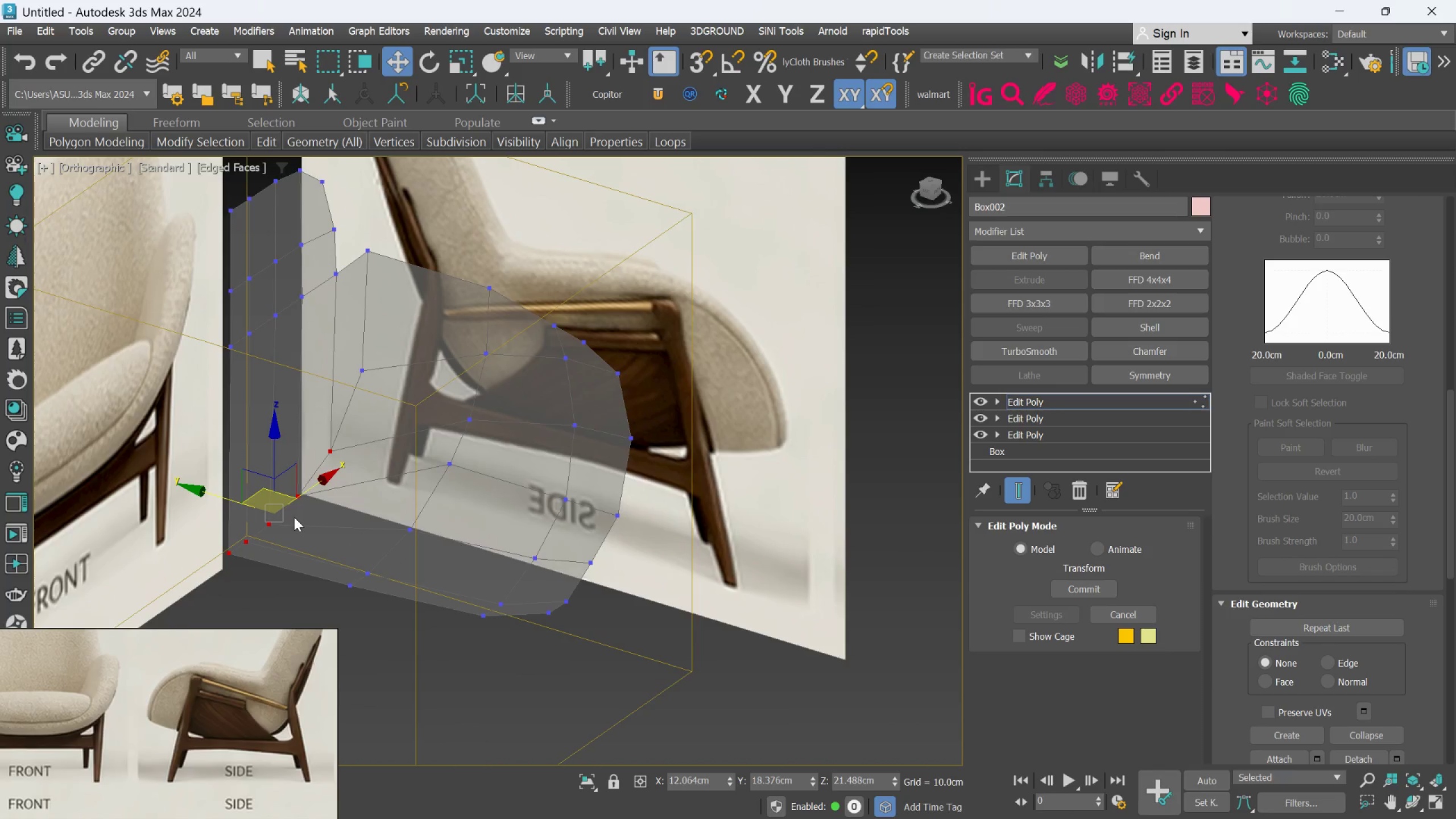 
scroll: coordinate [298, 537], scroll_direction: down, amount: 2.0
 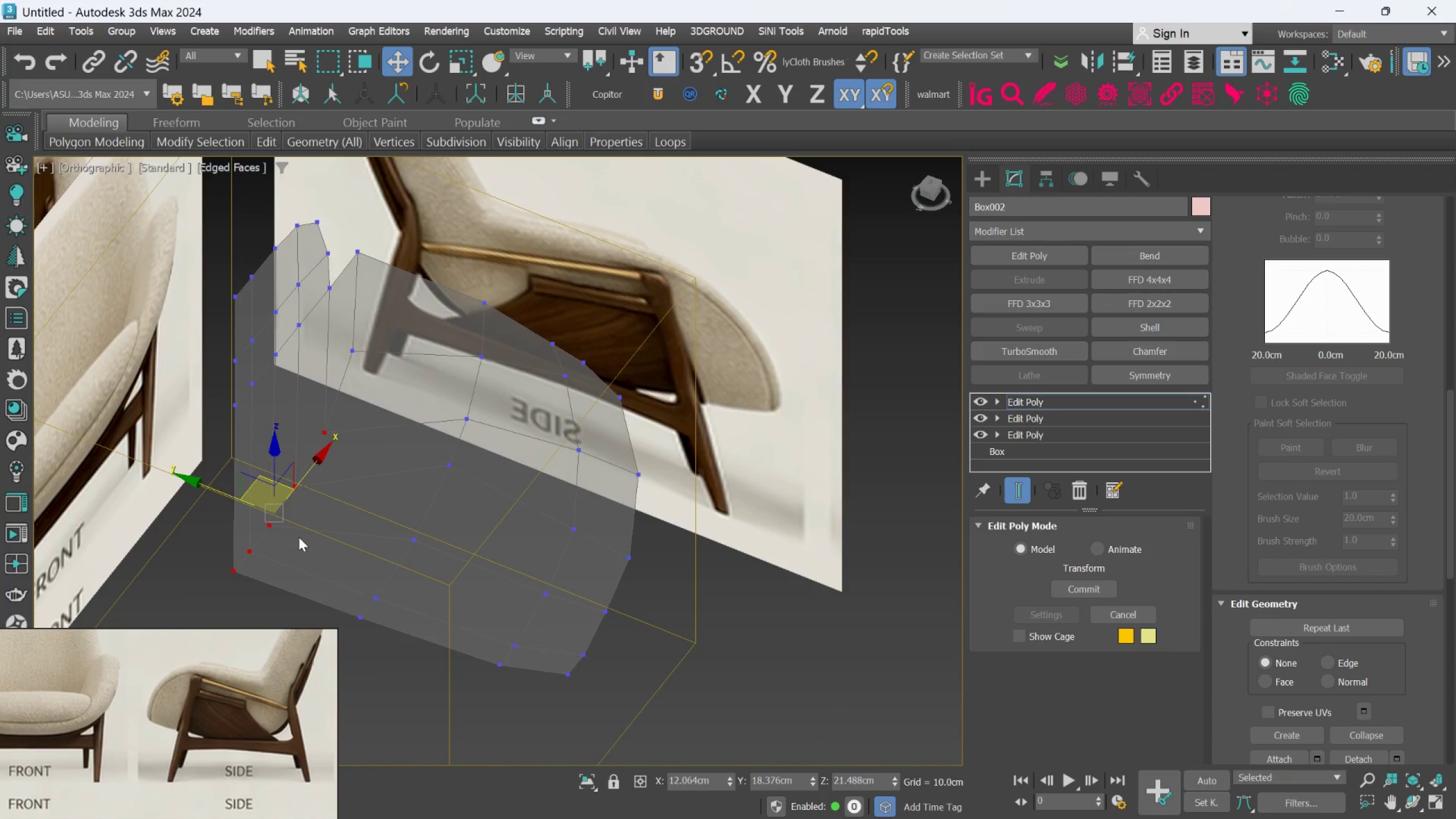 
key(L)
 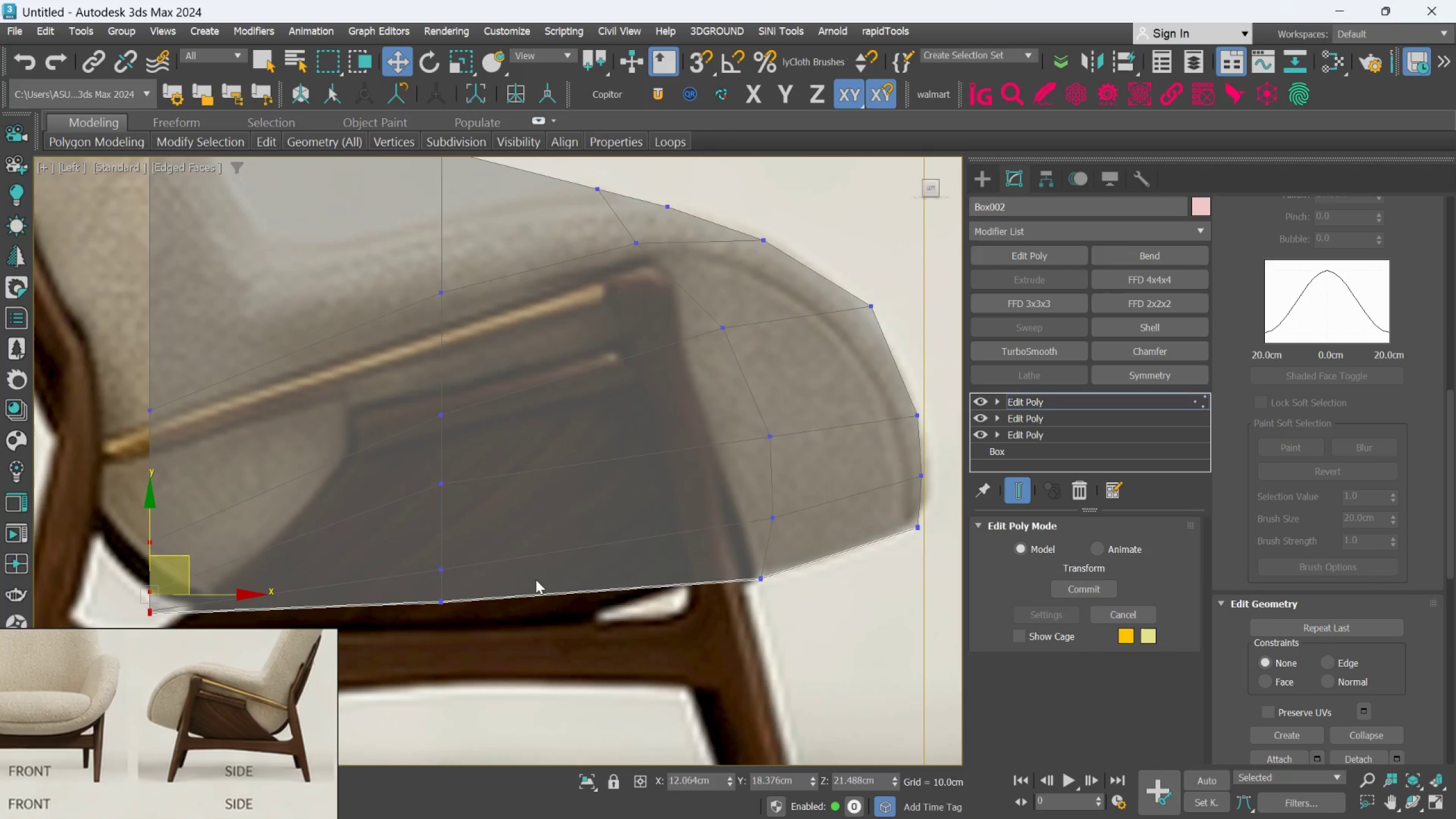 
scroll: coordinate [536, 581], scroll_direction: down, amount: 3.0
 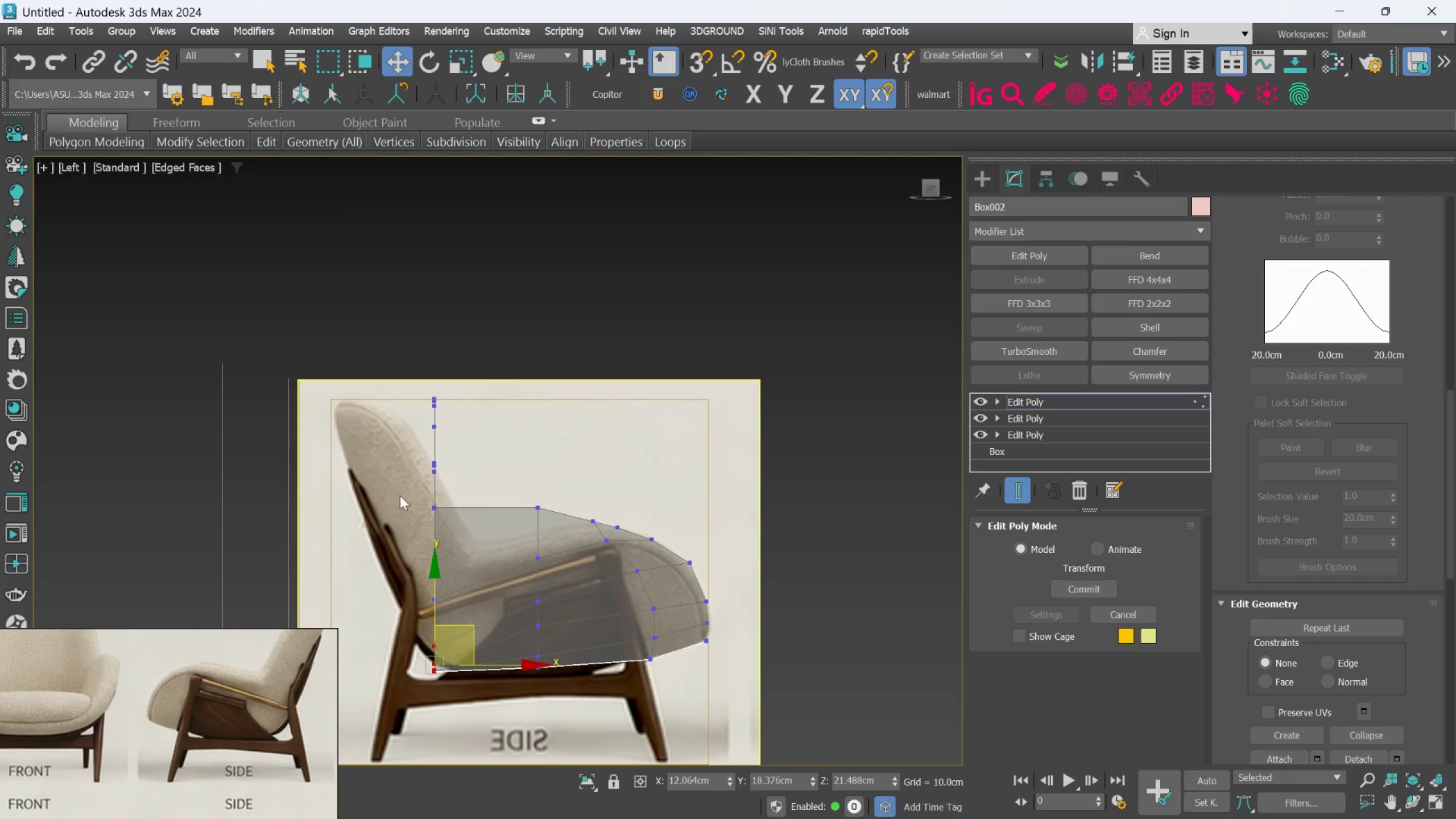 
scroll: coordinate [449, 471], scroll_direction: up, amount: 4.0
 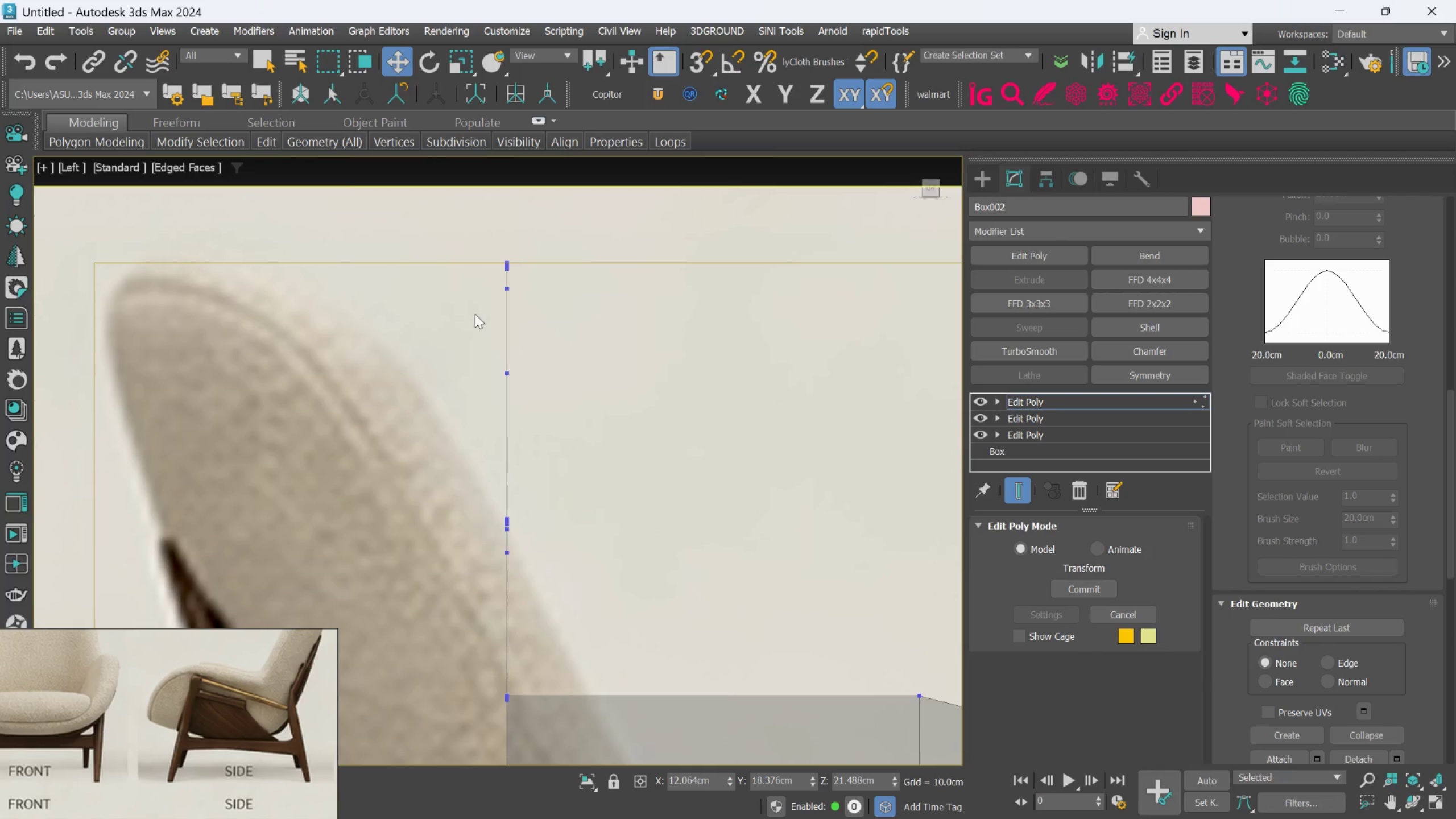 
left_click_drag(start_coordinate=[416, 226], to_coordinate=[587, 348])
 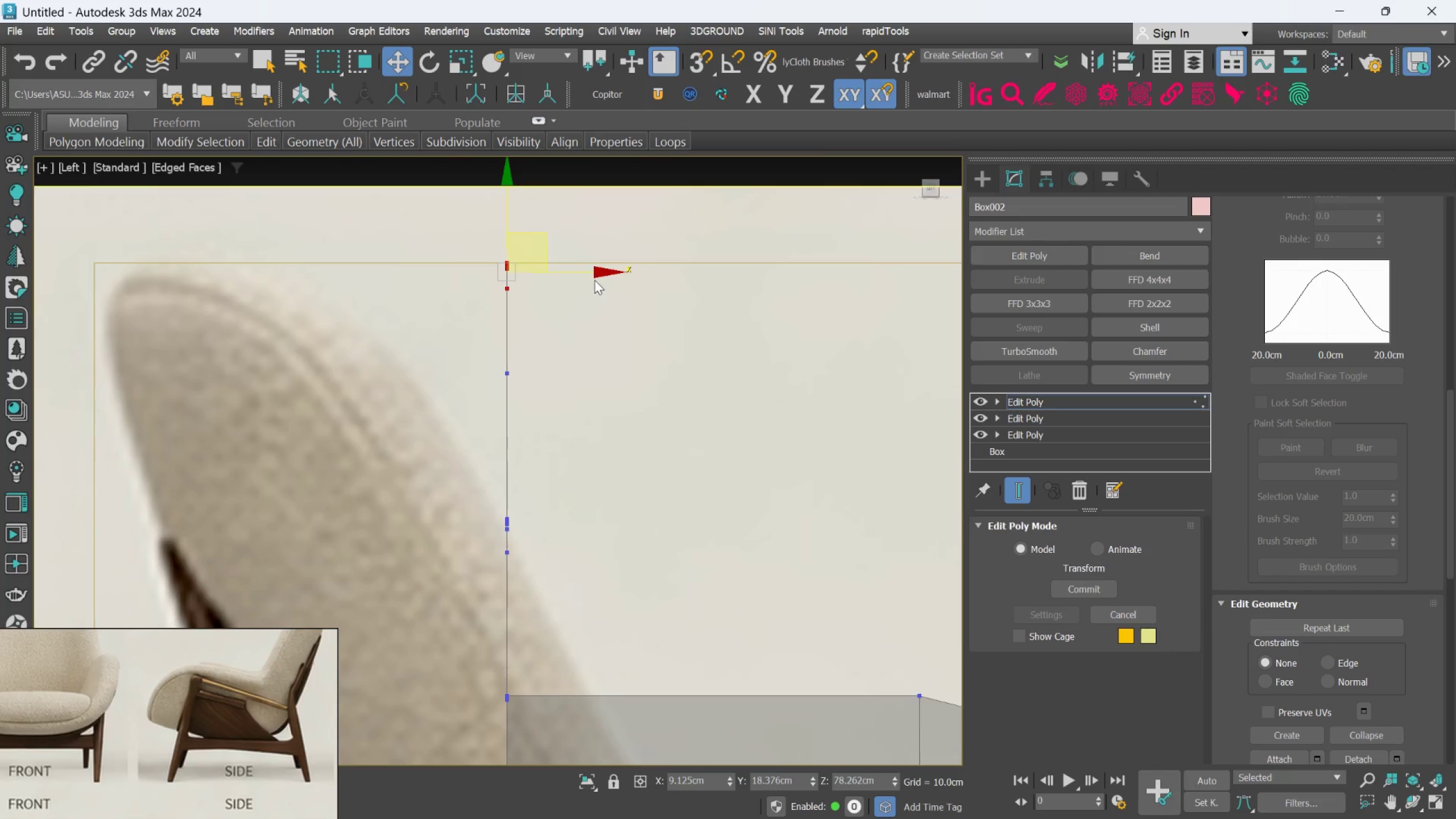 
left_click_drag(start_coordinate=[594, 274], to_coordinate=[527, 275])
 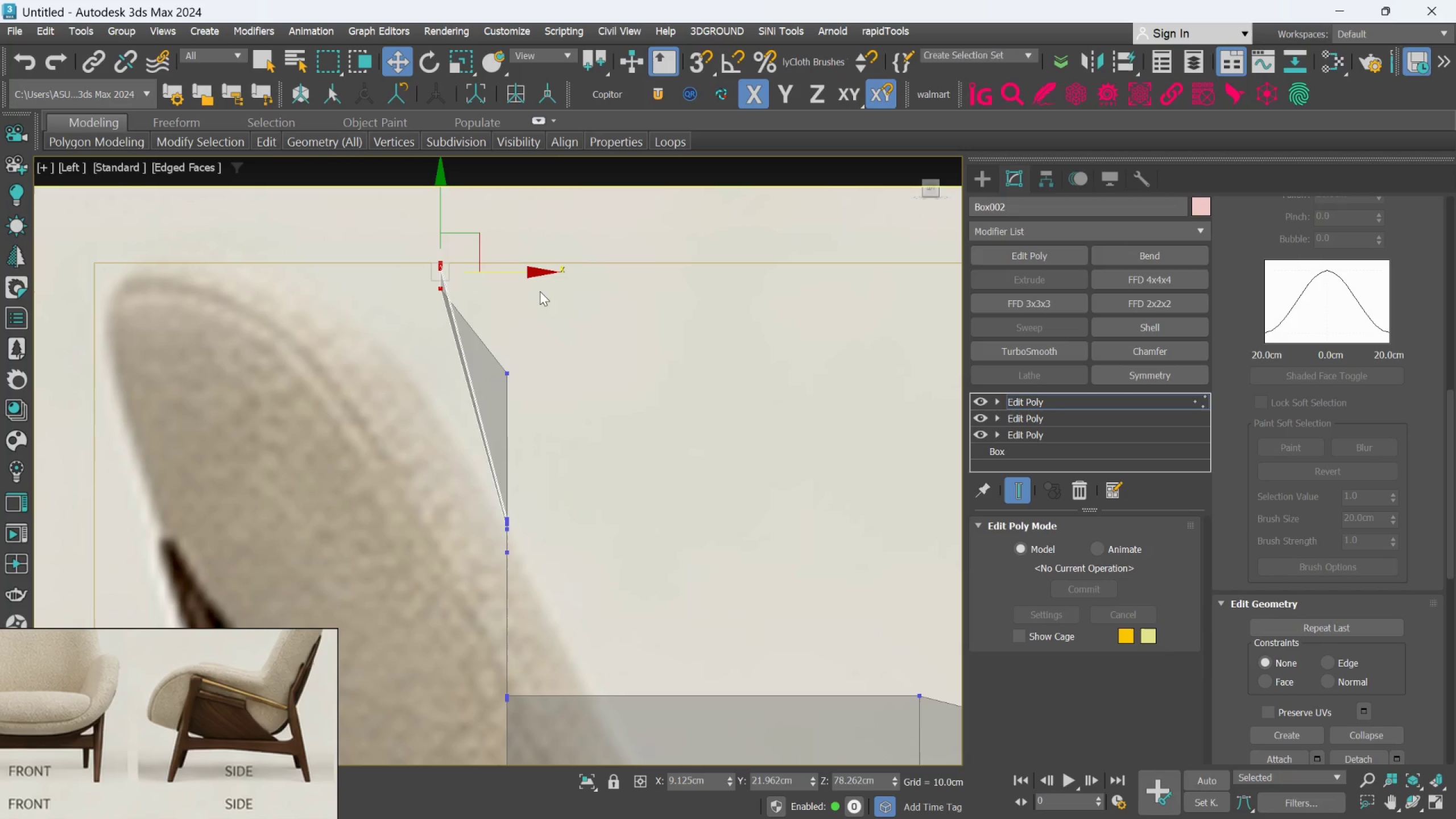 
key(Control+ControlLeft)
 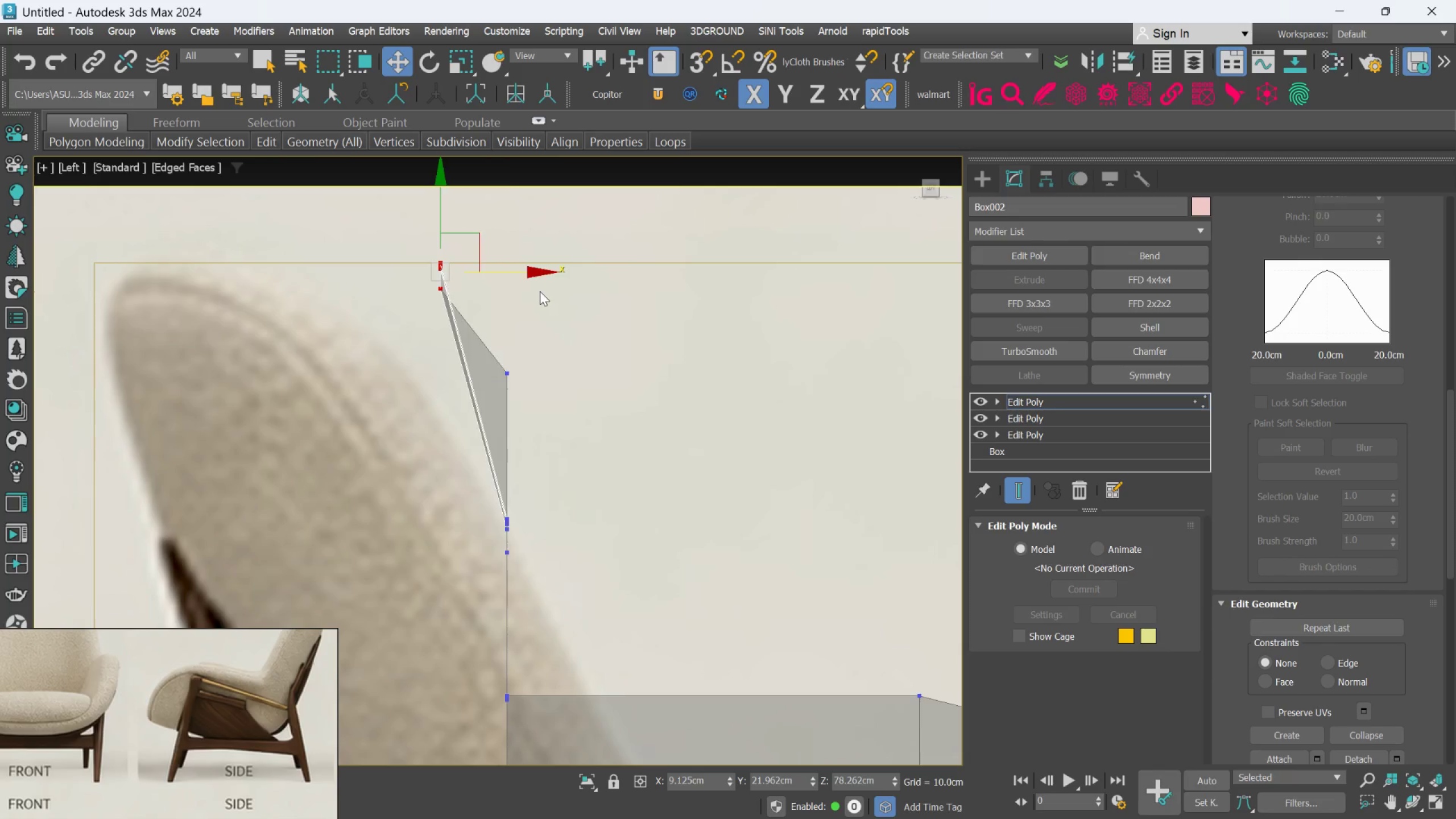 
key(Control+Z)
 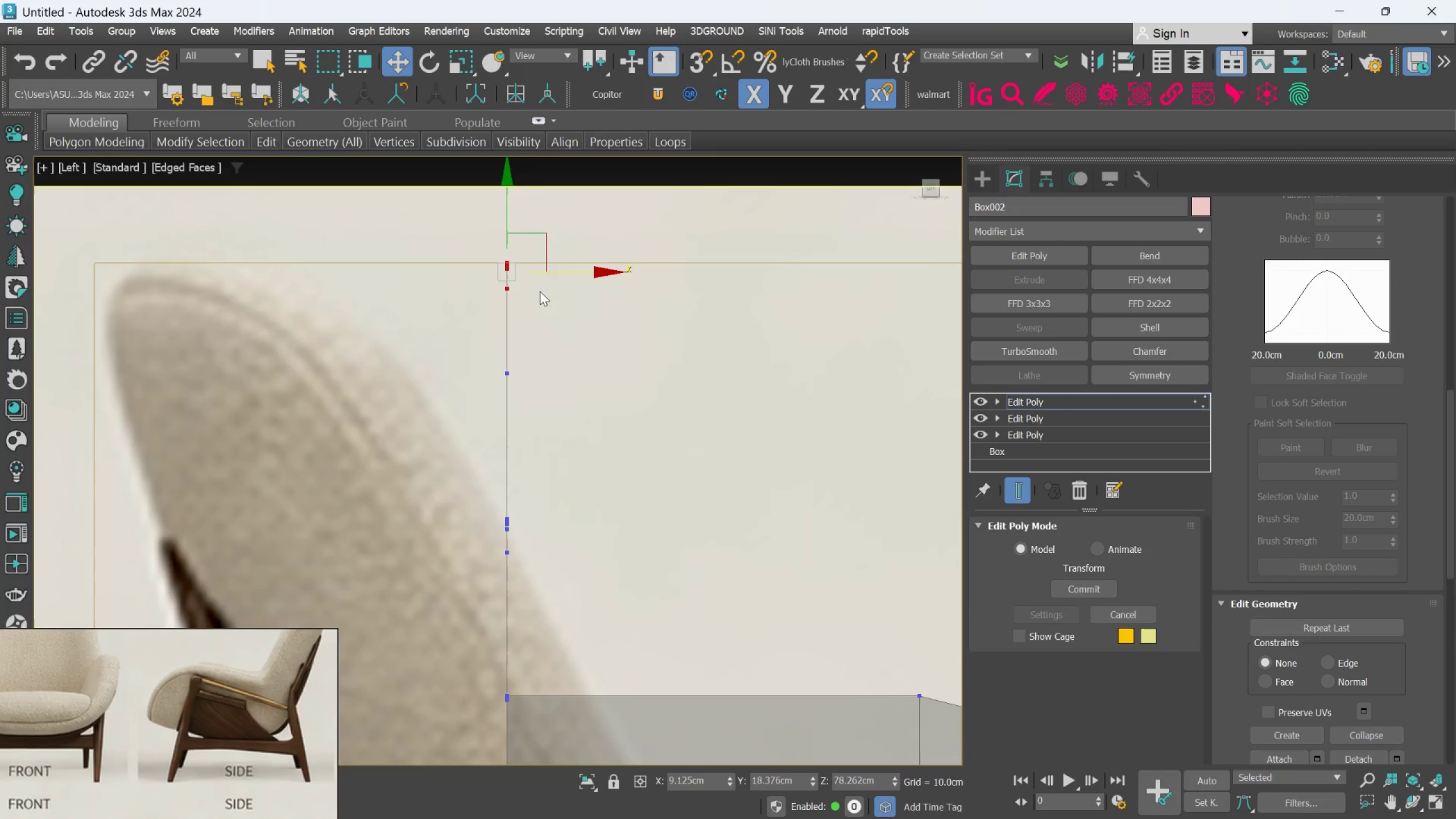 
scroll: coordinate [540, 292], scroll_direction: down, amount: 3.0
 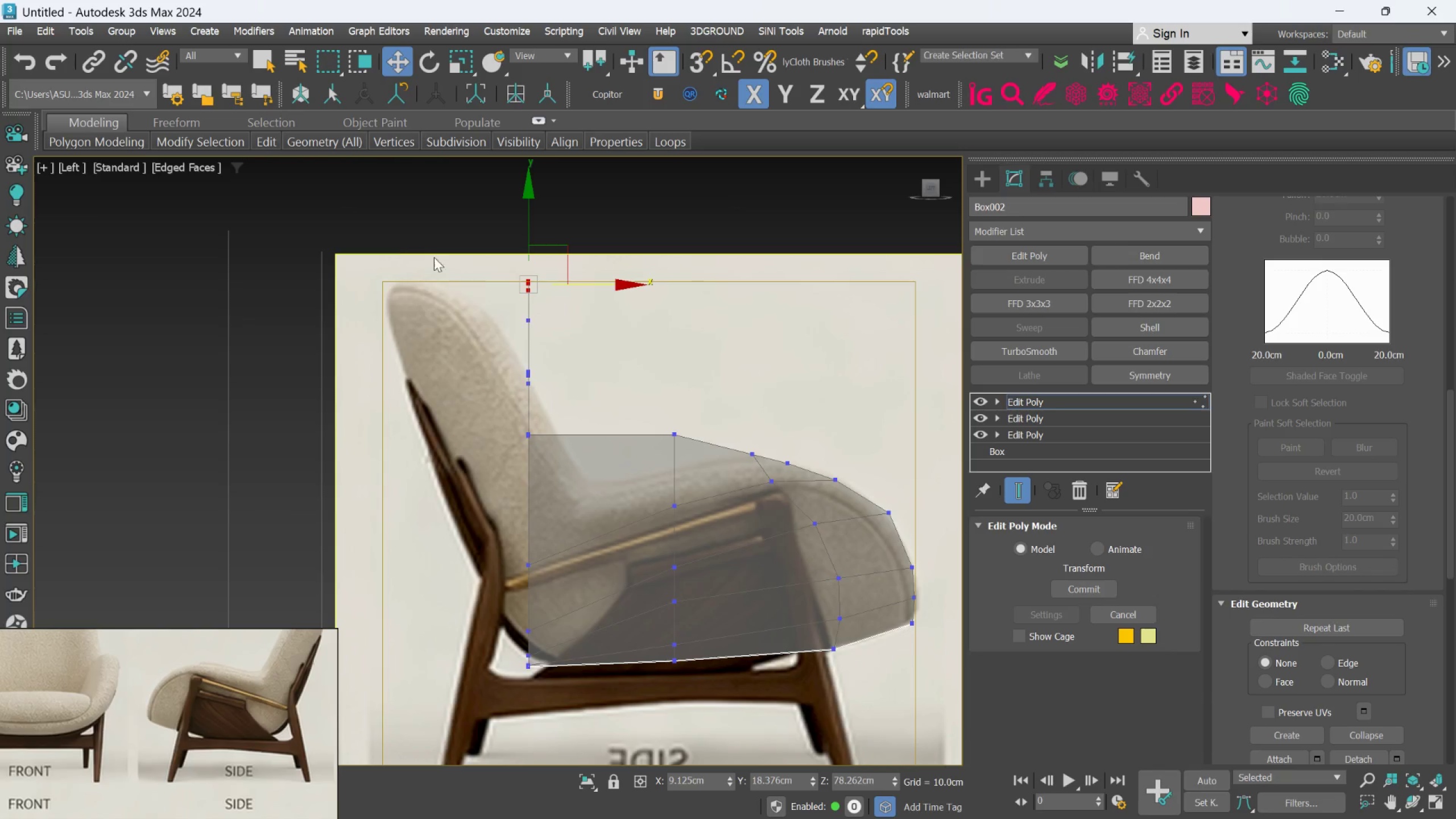 
left_click_drag(start_coordinate=[406, 231], to_coordinate=[603, 696])
 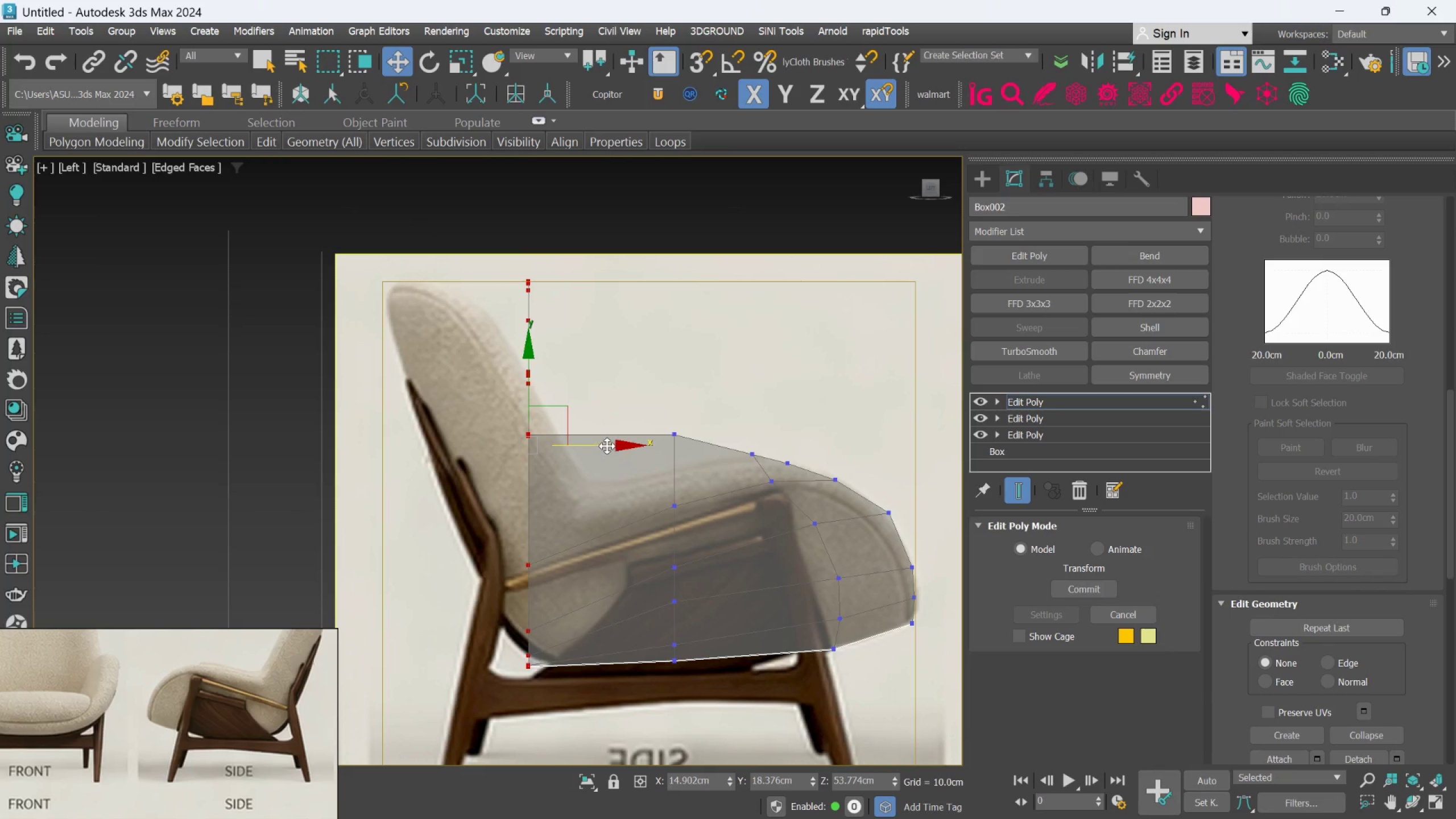 
left_click_drag(start_coordinate=[607, 446], to_coordinate=[467, 450])
 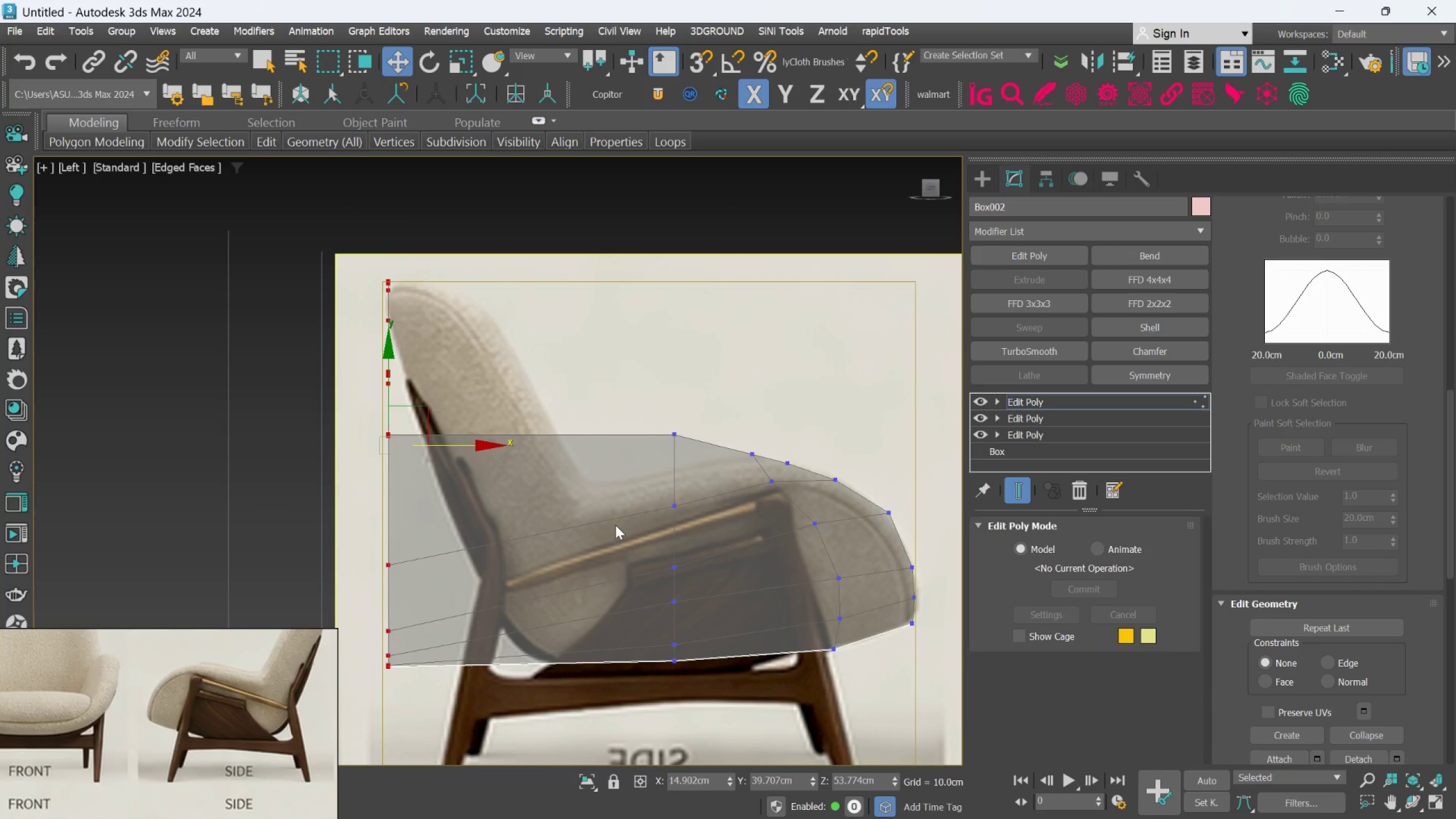 
key(Alt+1)
 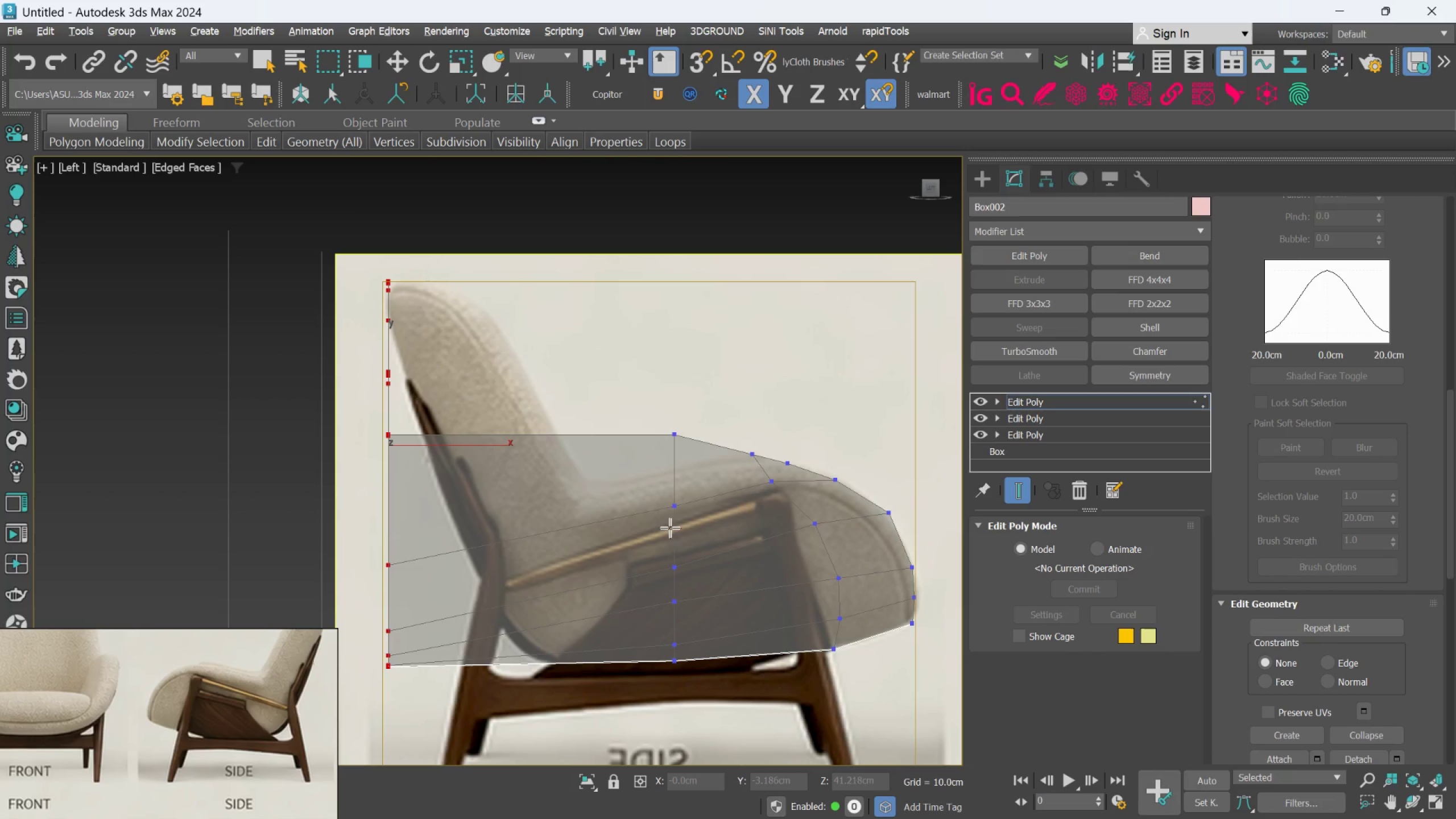 
hold_key(key=AltLeft, duration=1.08)
 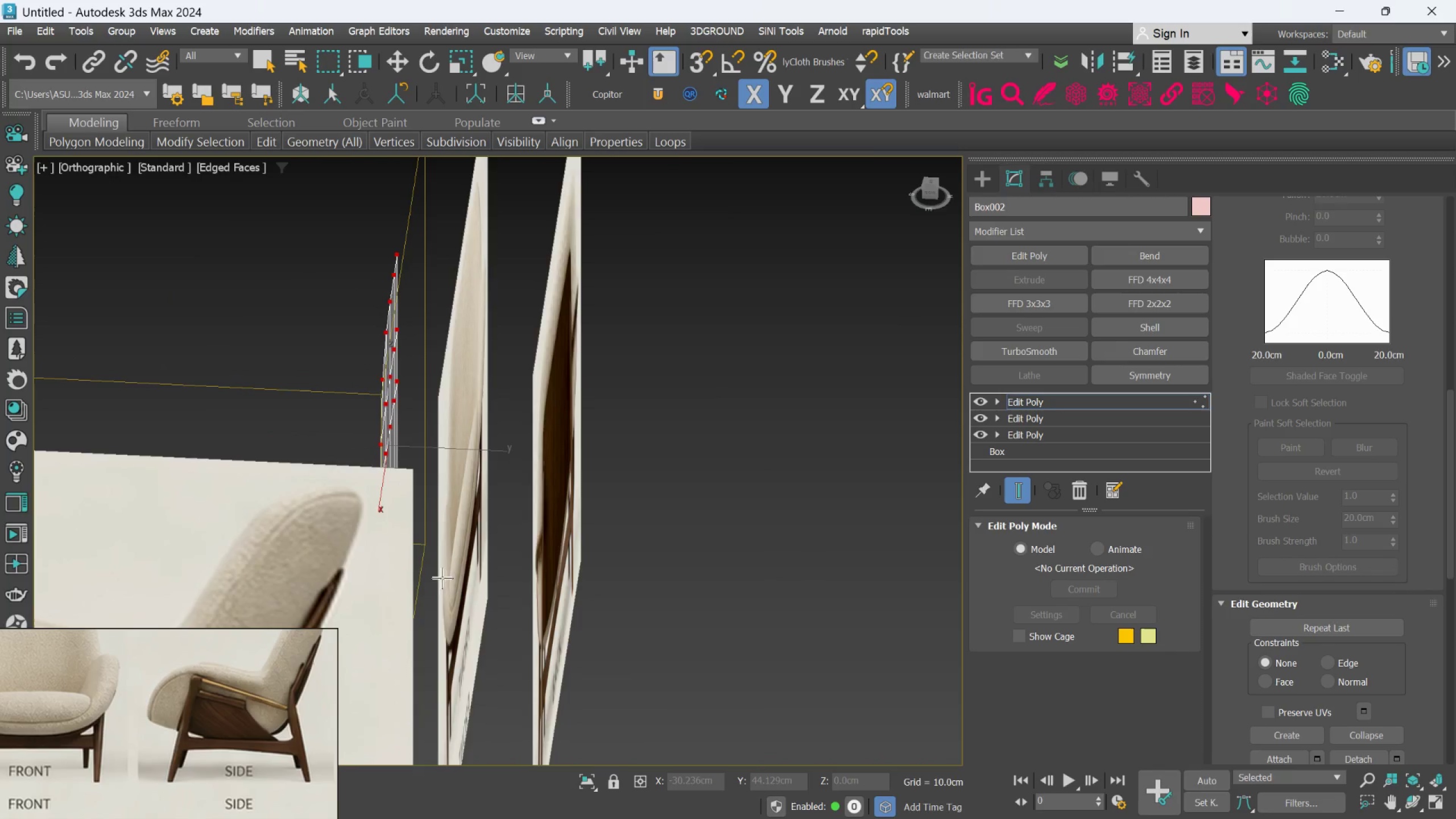 
hold_key(key=AltLeft, duration=0.88)
scroll: coordinate [447, 636], scroll_direction: down, amount: 1.0
 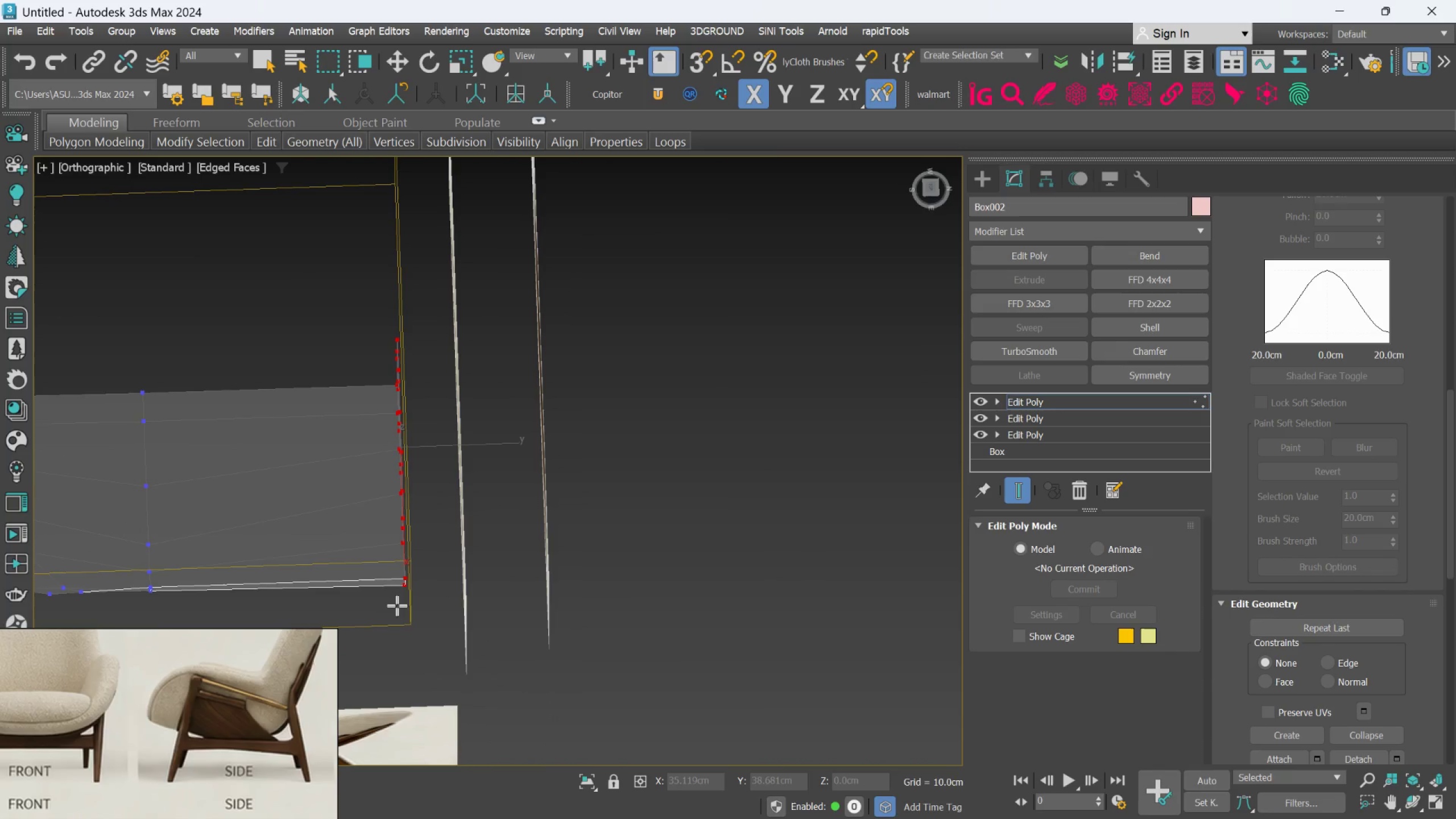 
hold_key(key=AltLeft, duration=0.48)
 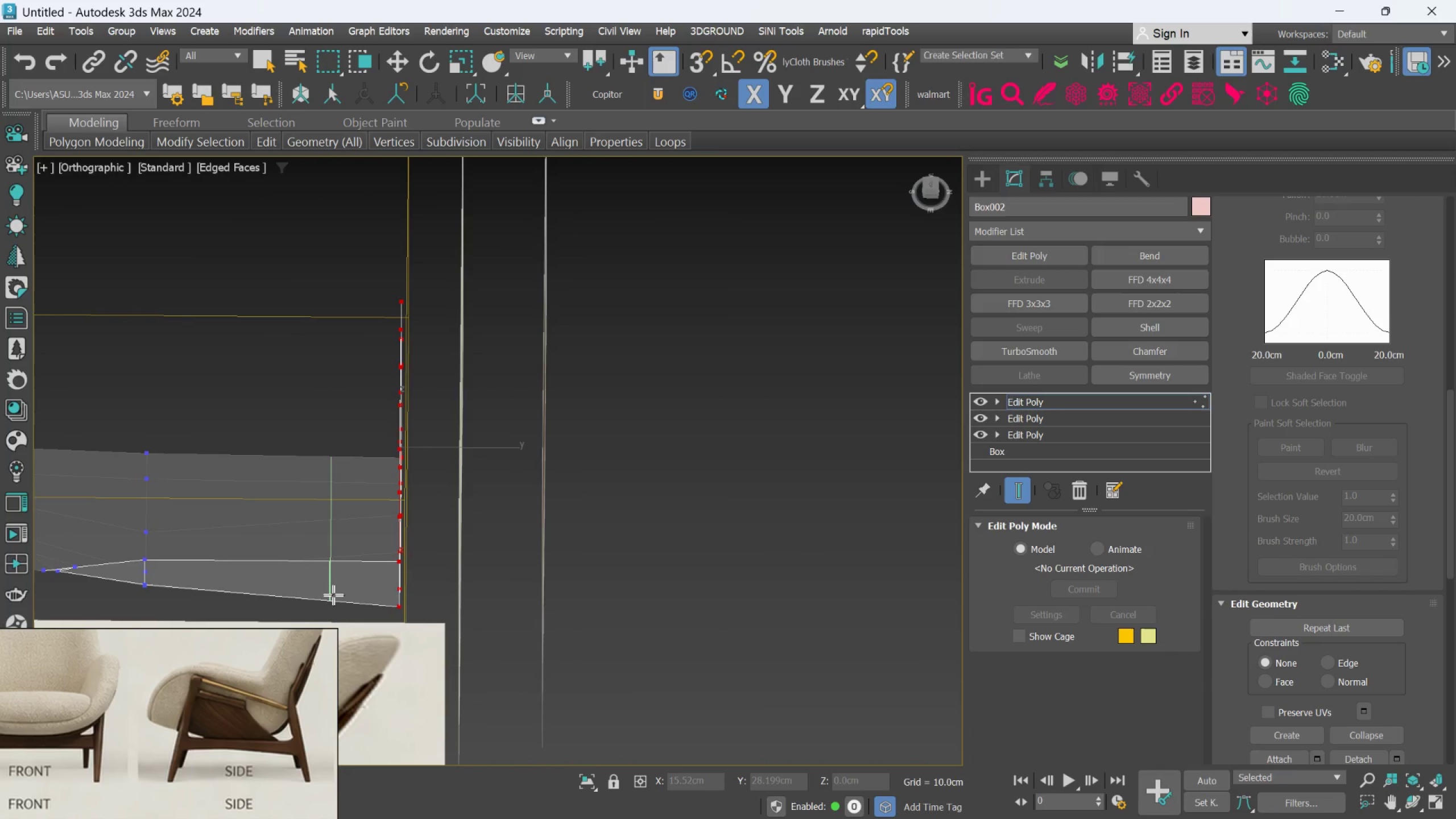 
left_click([334, 595])
 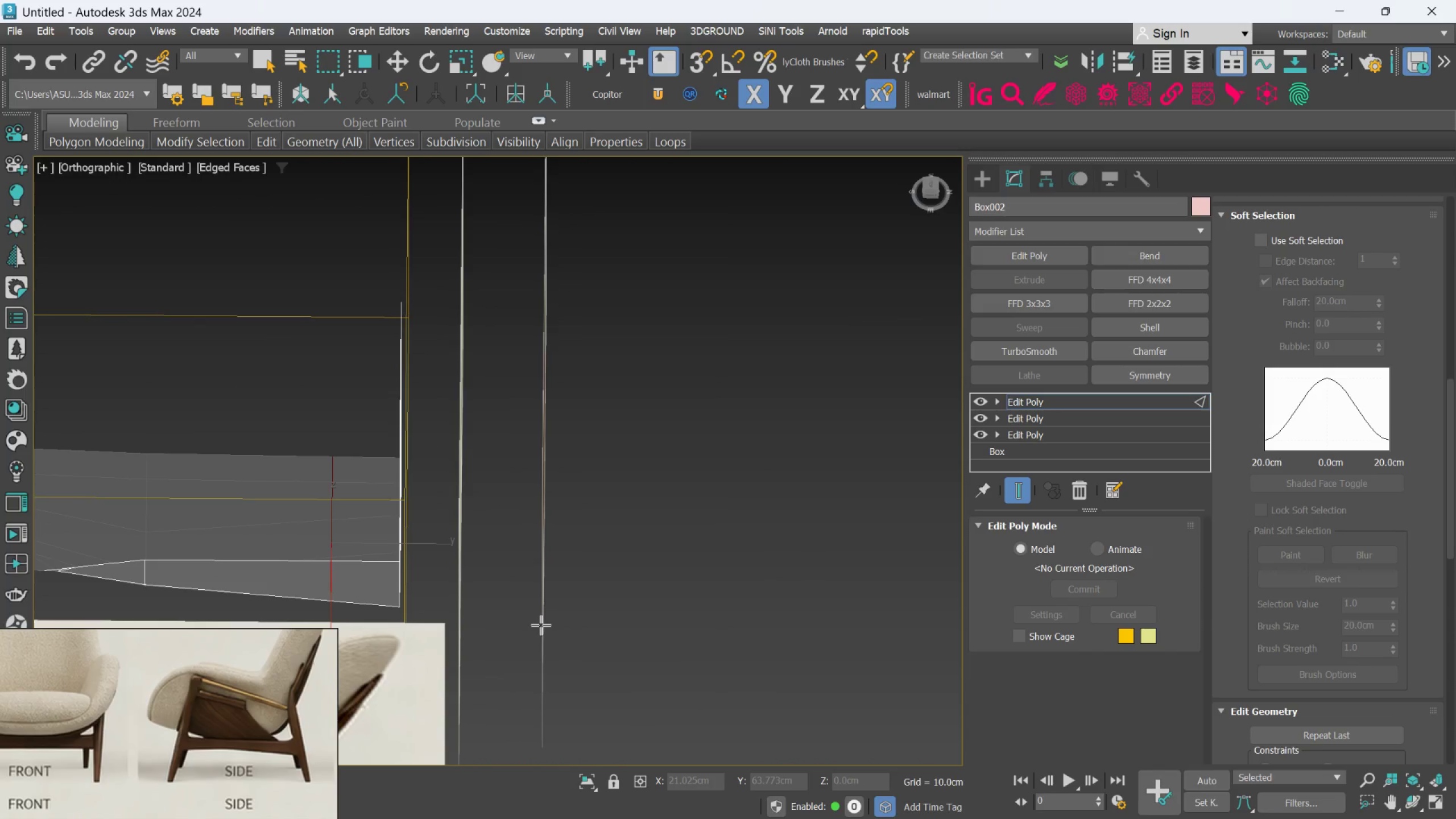 
key(L)
 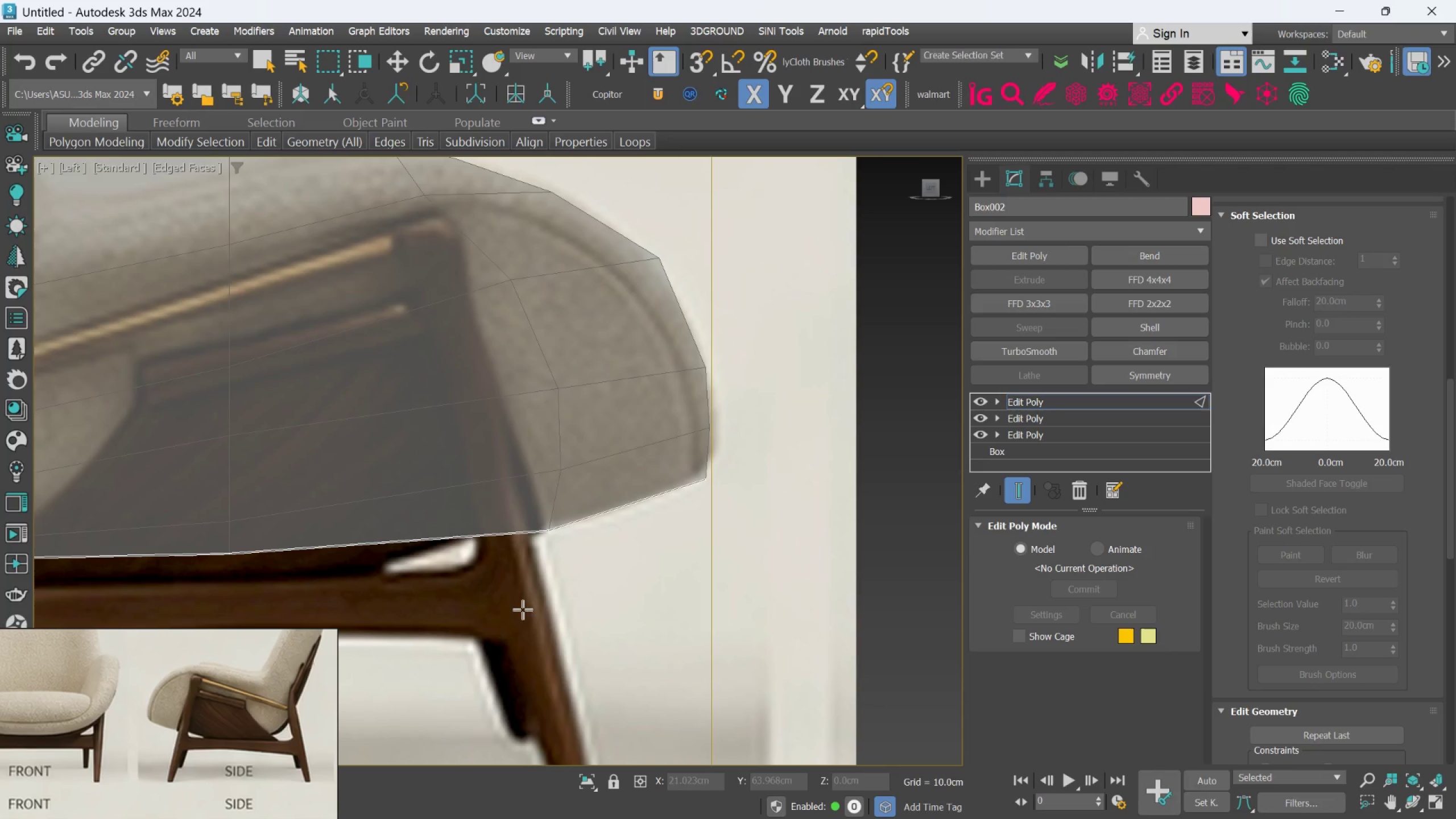 
scroll: coordinate [457, 566], scroll_direction: down, amount: 3.0
 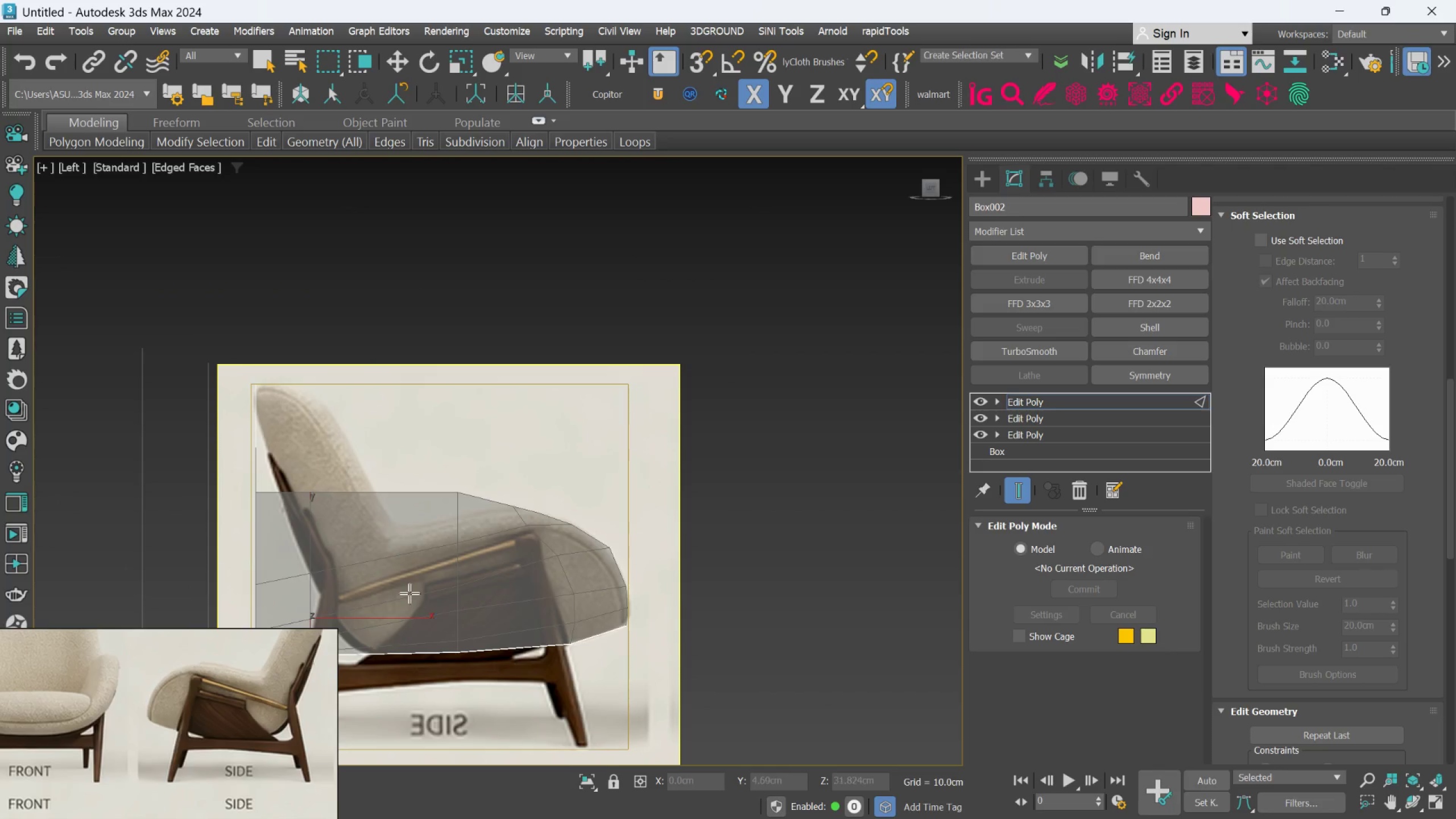 
scroll: coordinate [1269, 478], scroll_direction: up, amount: 5.0
 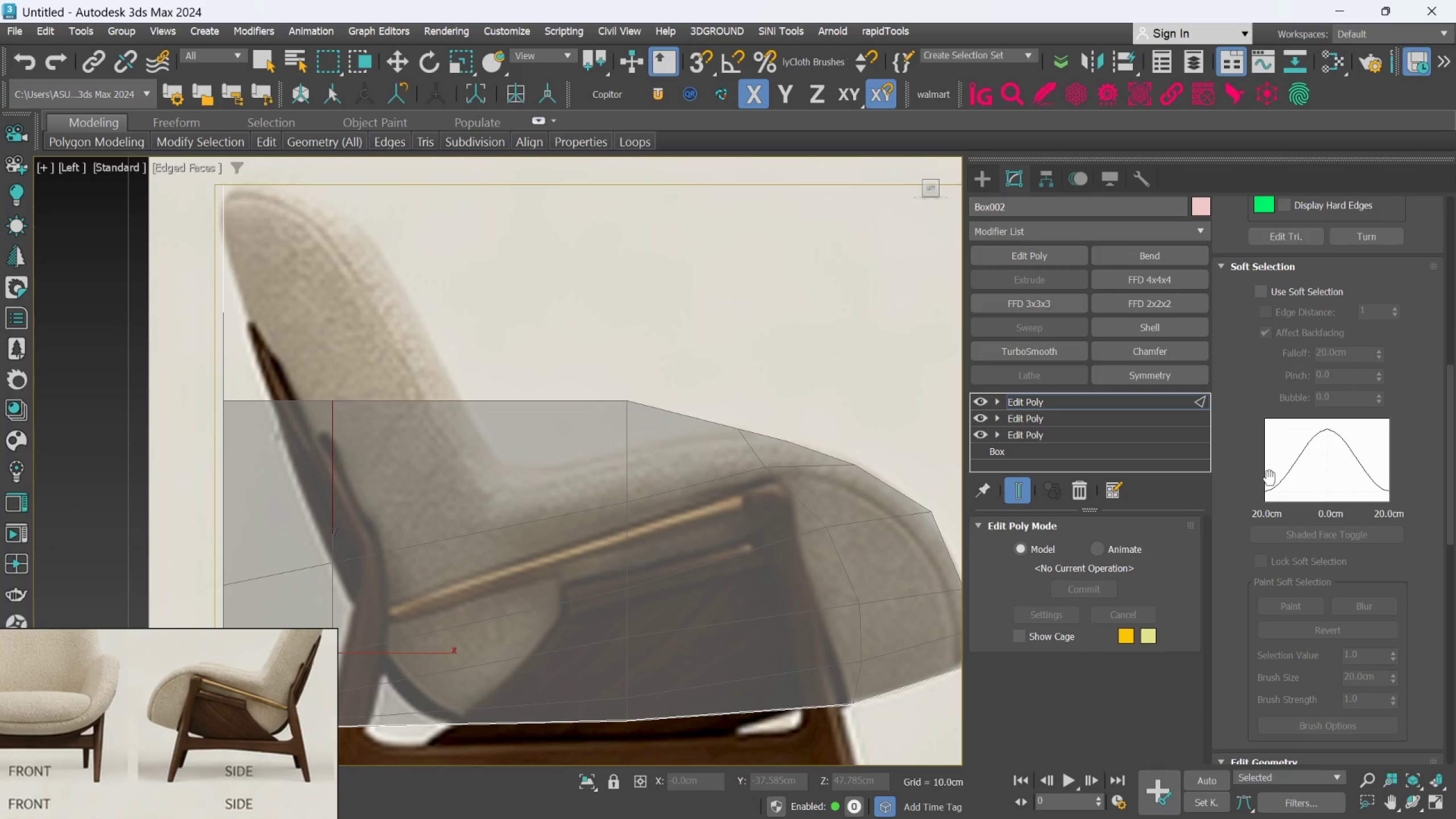 
key(1)
 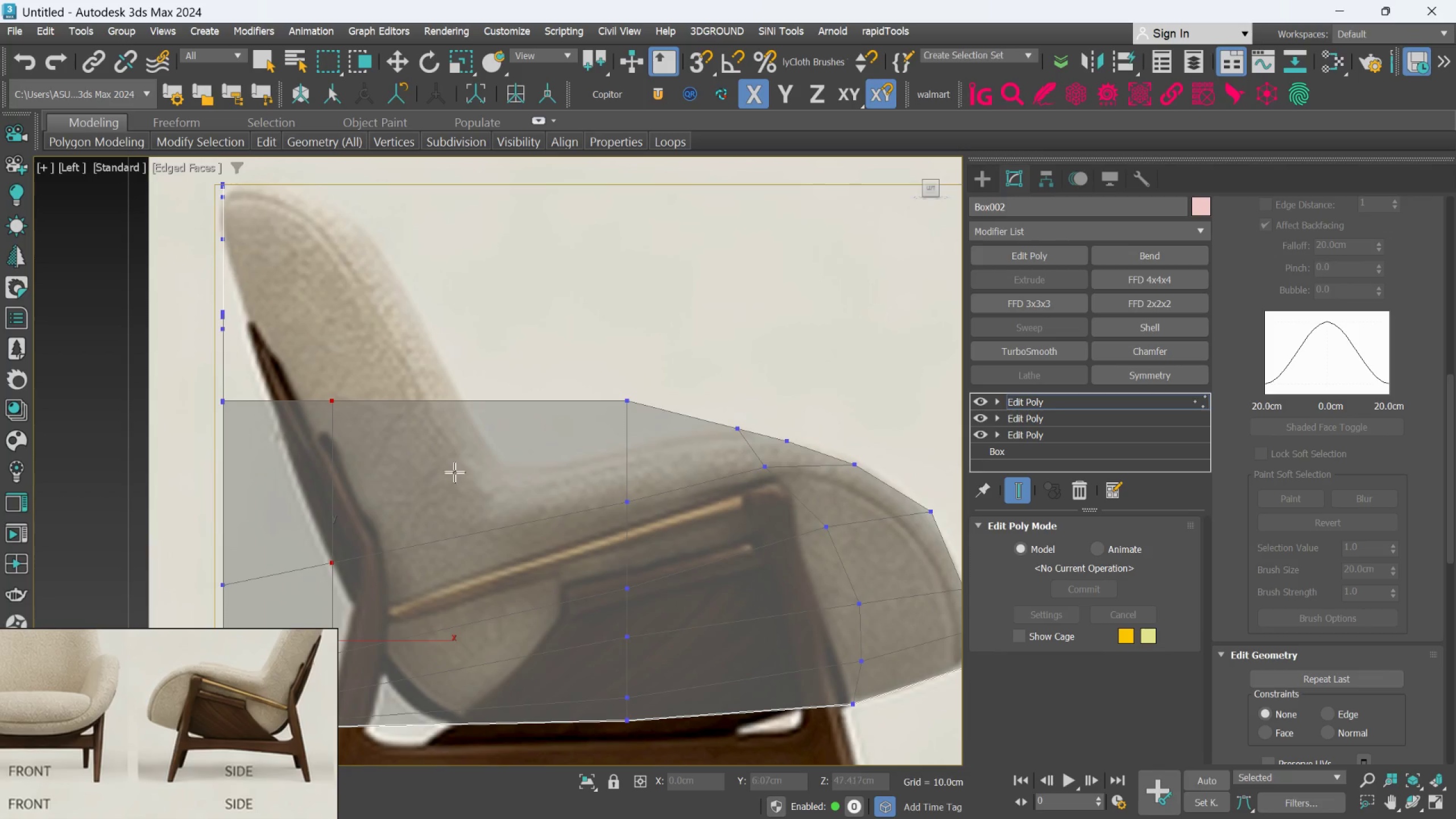 
scroll: coordinate [454, 471], scroll_direction: down, amount: 1.0
 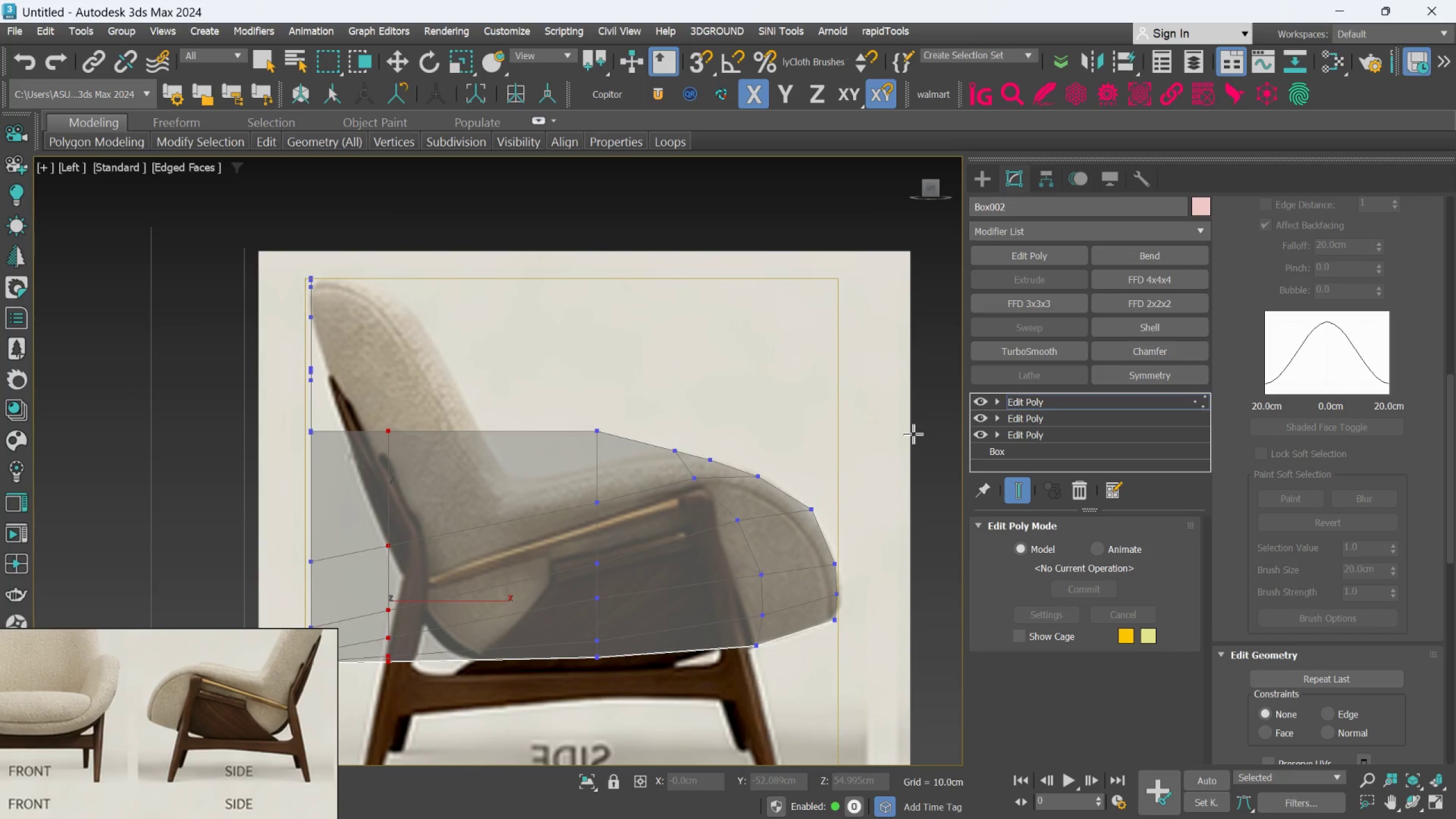 
key(2)
 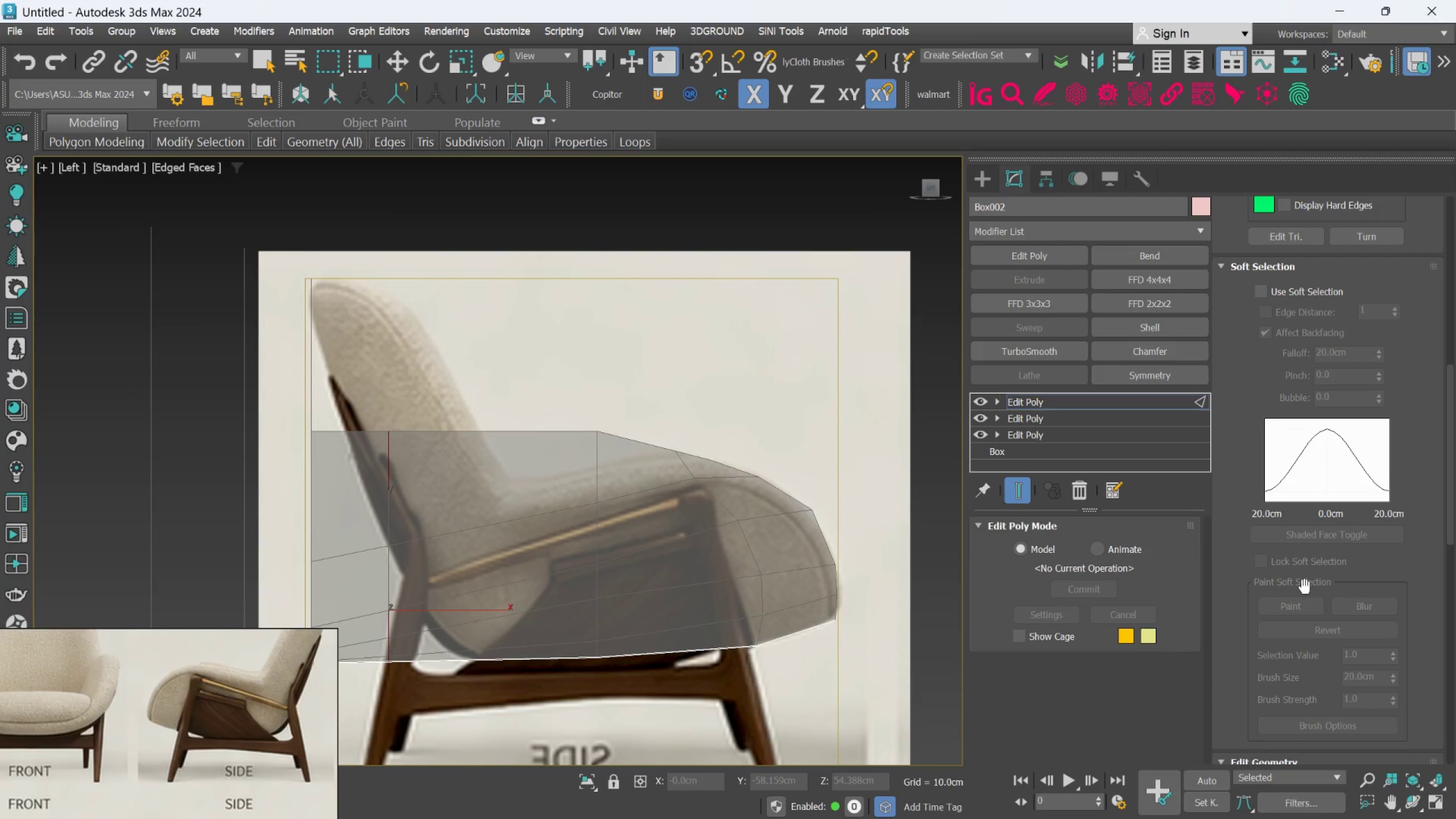 
scroll: coordinate [1319, 480], scroll_direction: none, amount: 0.0
 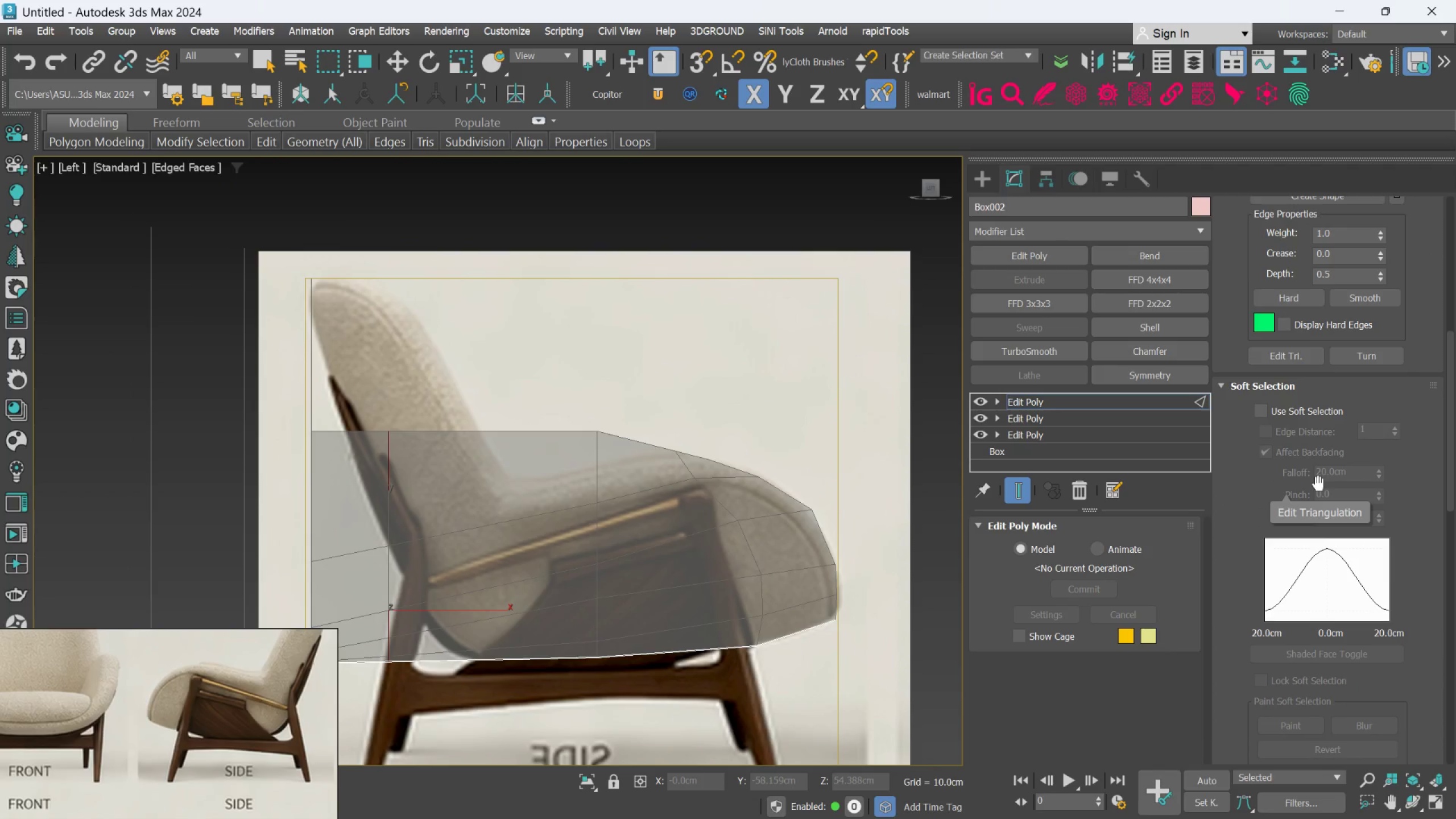 
scroll: coordinate [1318, 486], scroll_direction: down, amount: 7.0
 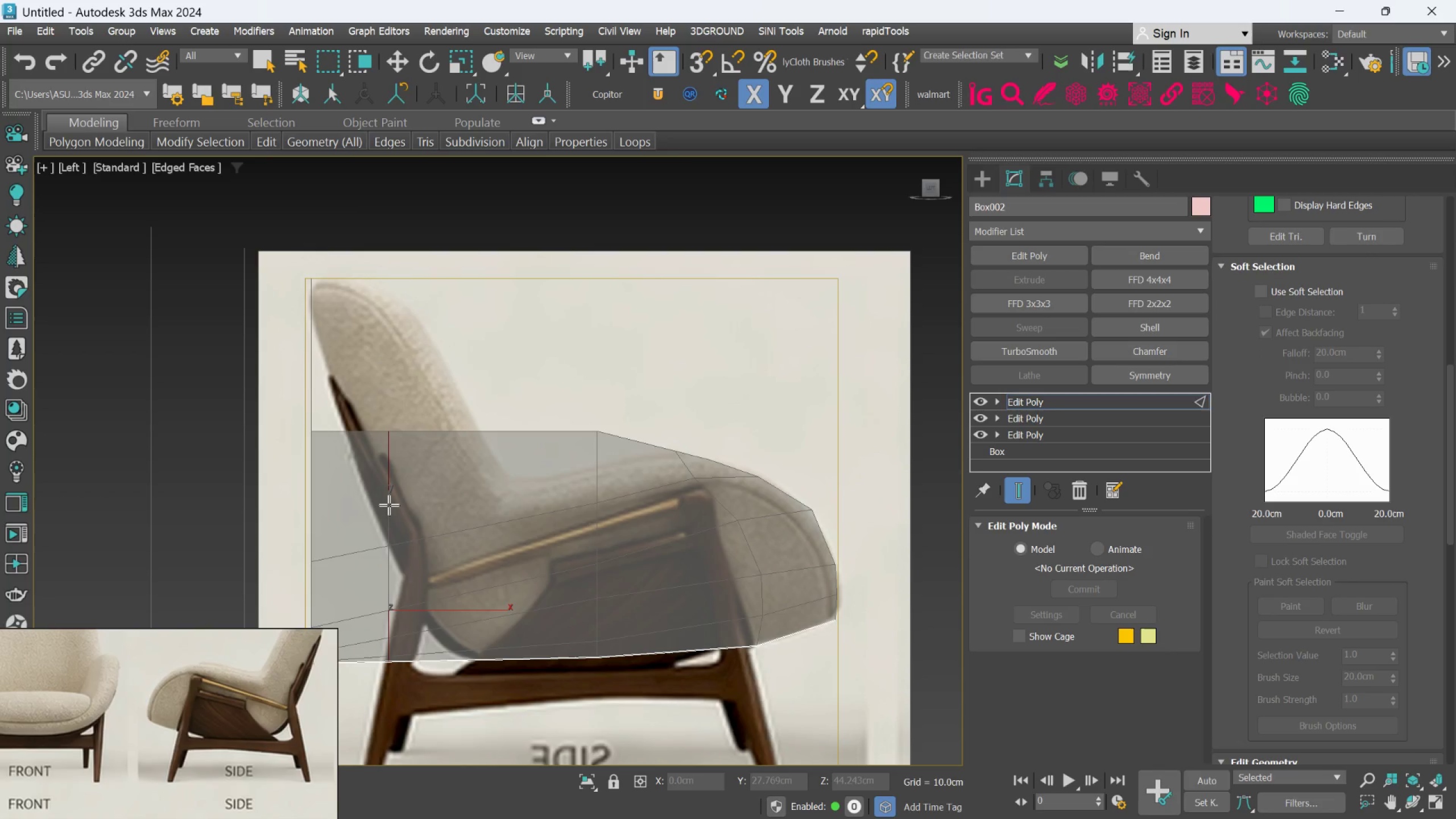 
double_click([389, 505])
 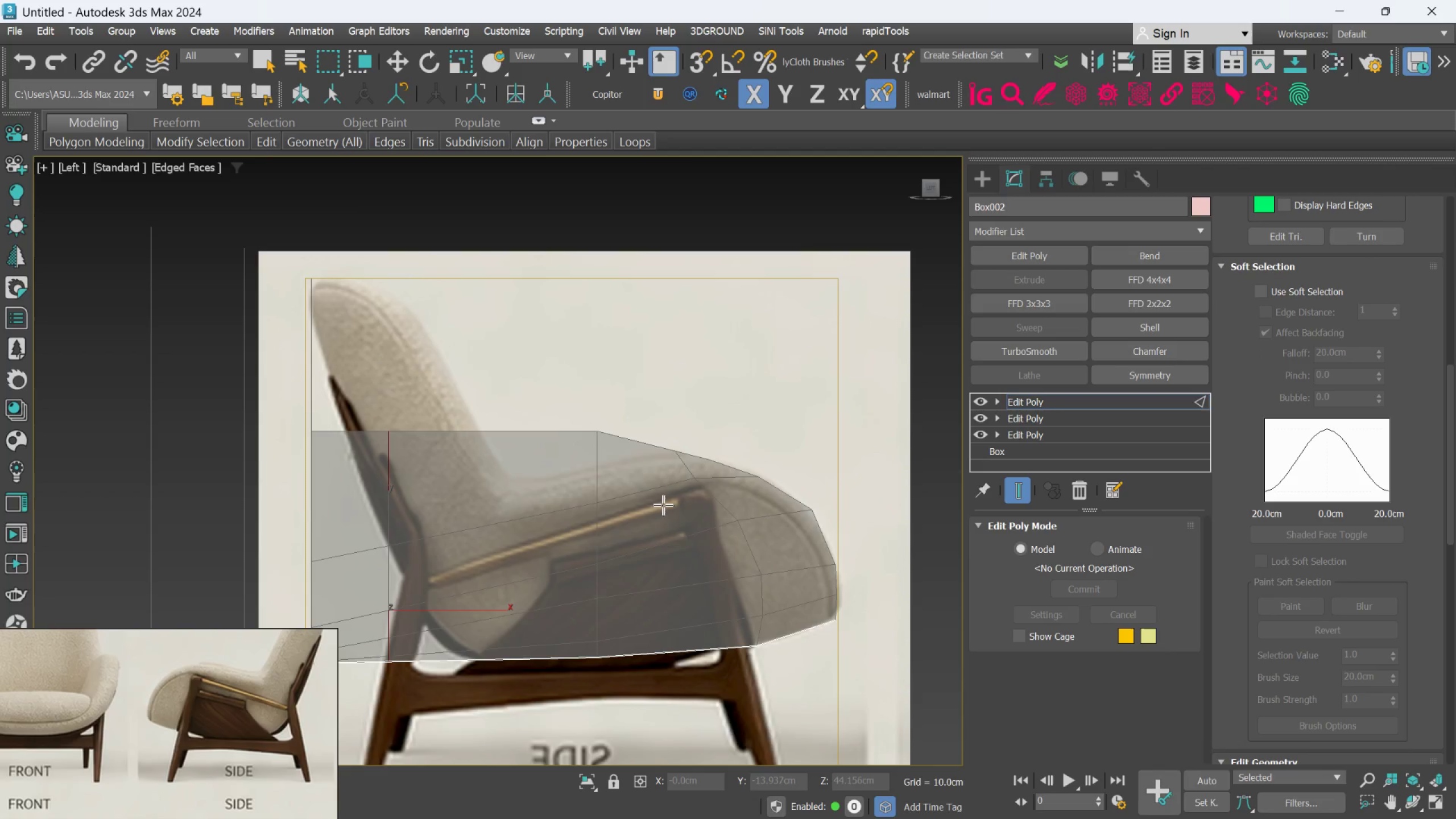 
scroll: coordinate [663, 509], scroll_direction: down, amount: 3.0
 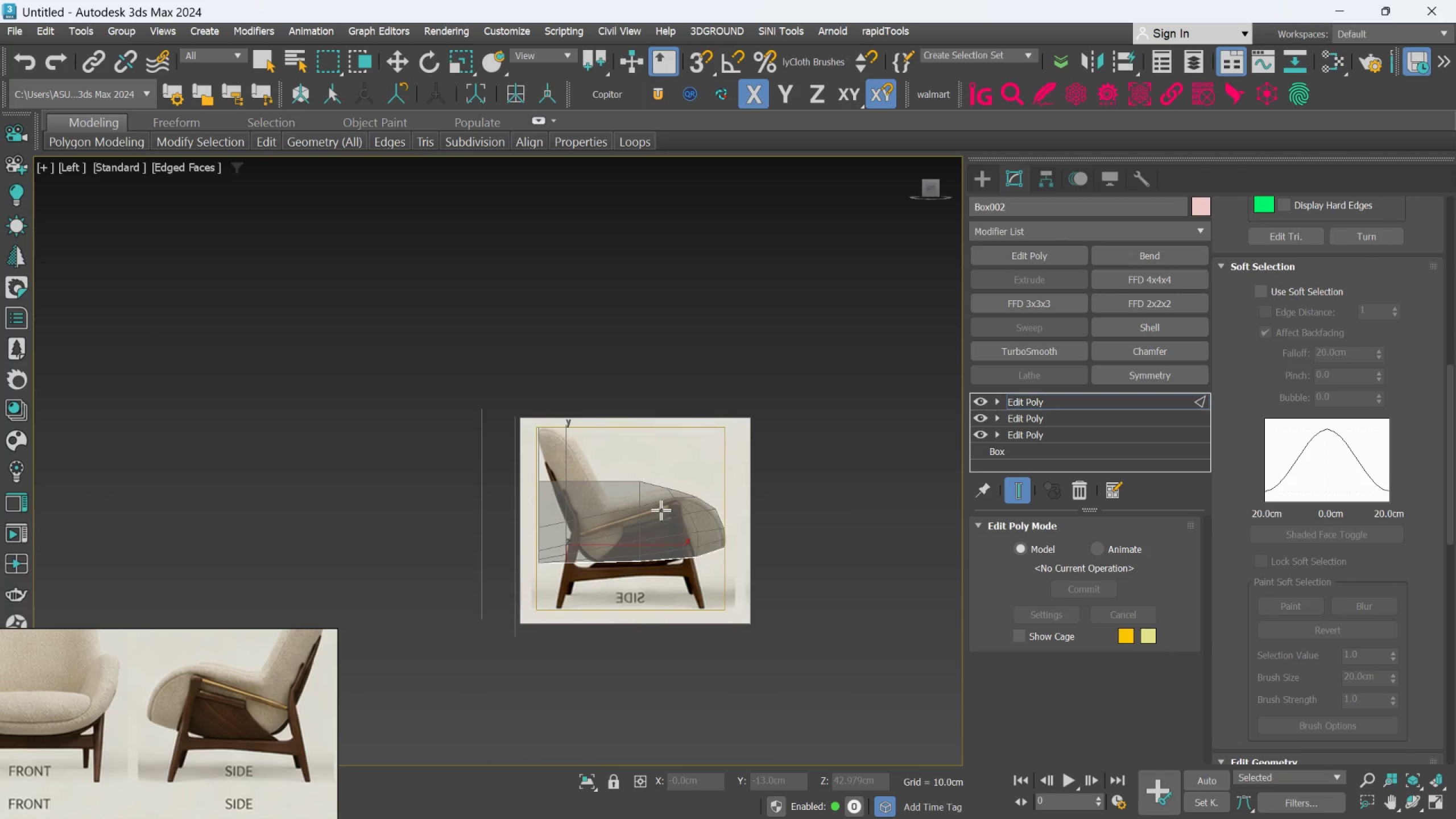 
hold_key(key=AltLeft, duration=0.69)
 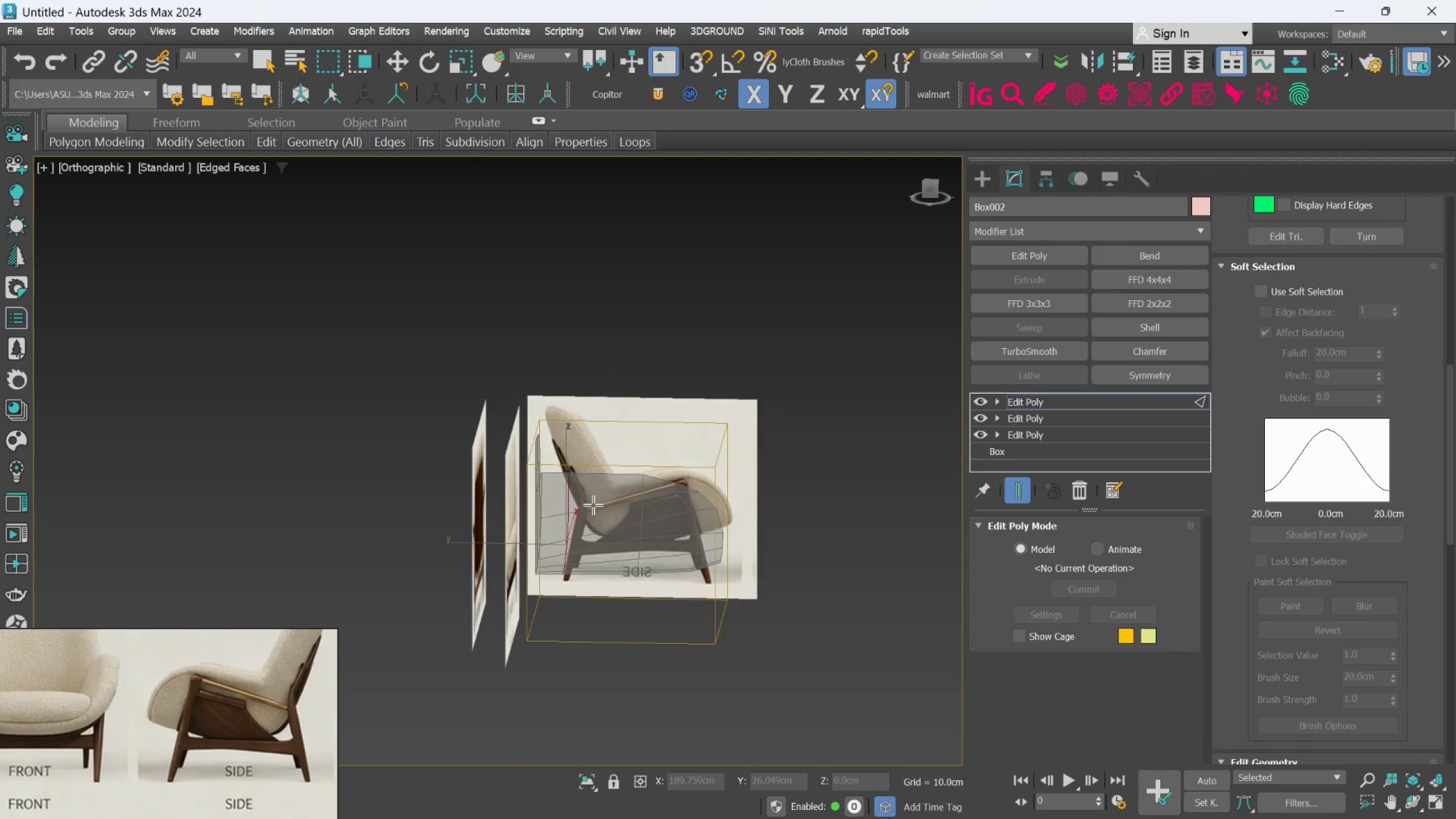 
scroll: coordinate [485, 468], scroll_direction: up, amount: 2.0
 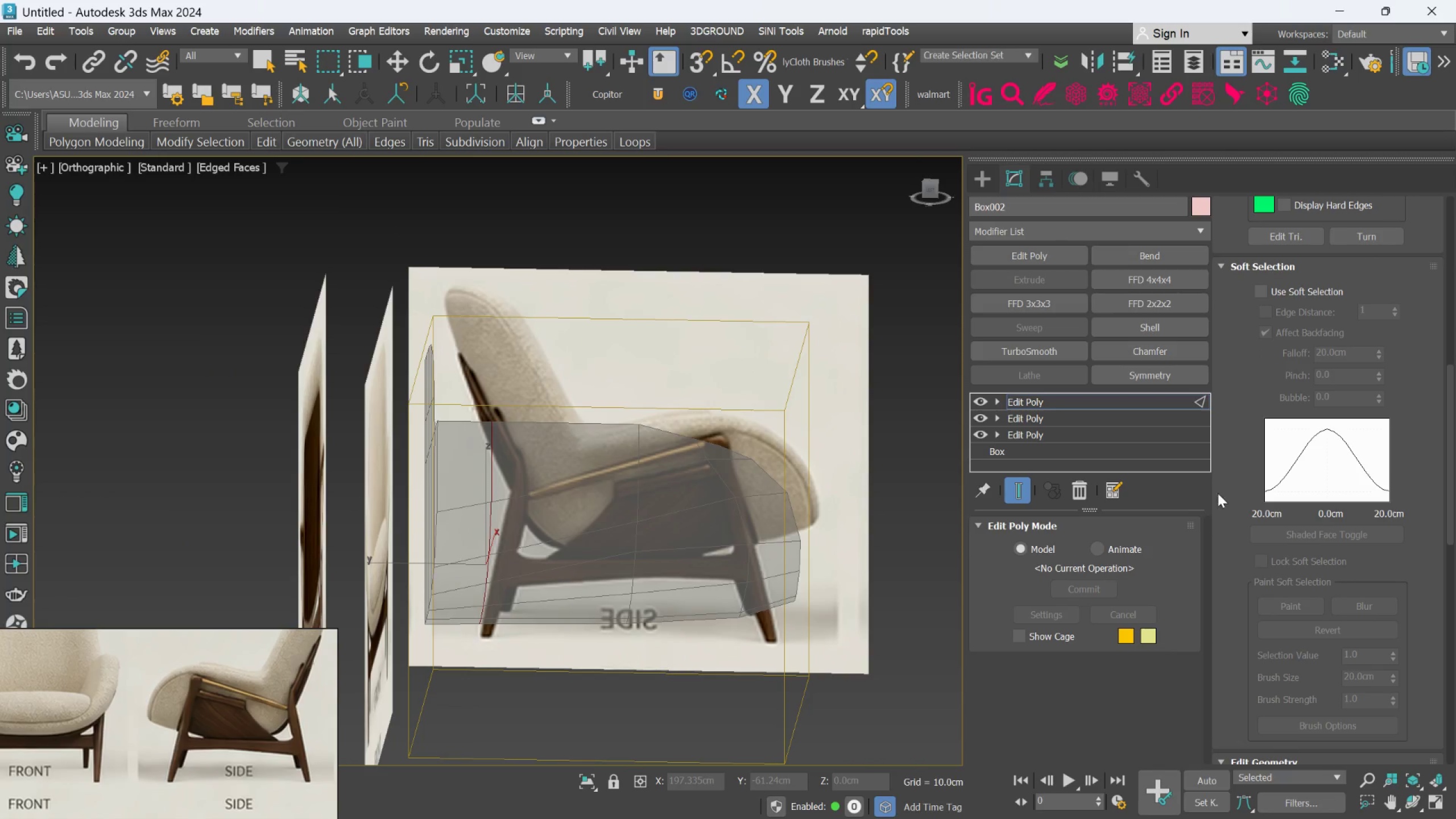 
scroll: coordinate [1302, 553], scroll_direction: down, amount: 9.0
 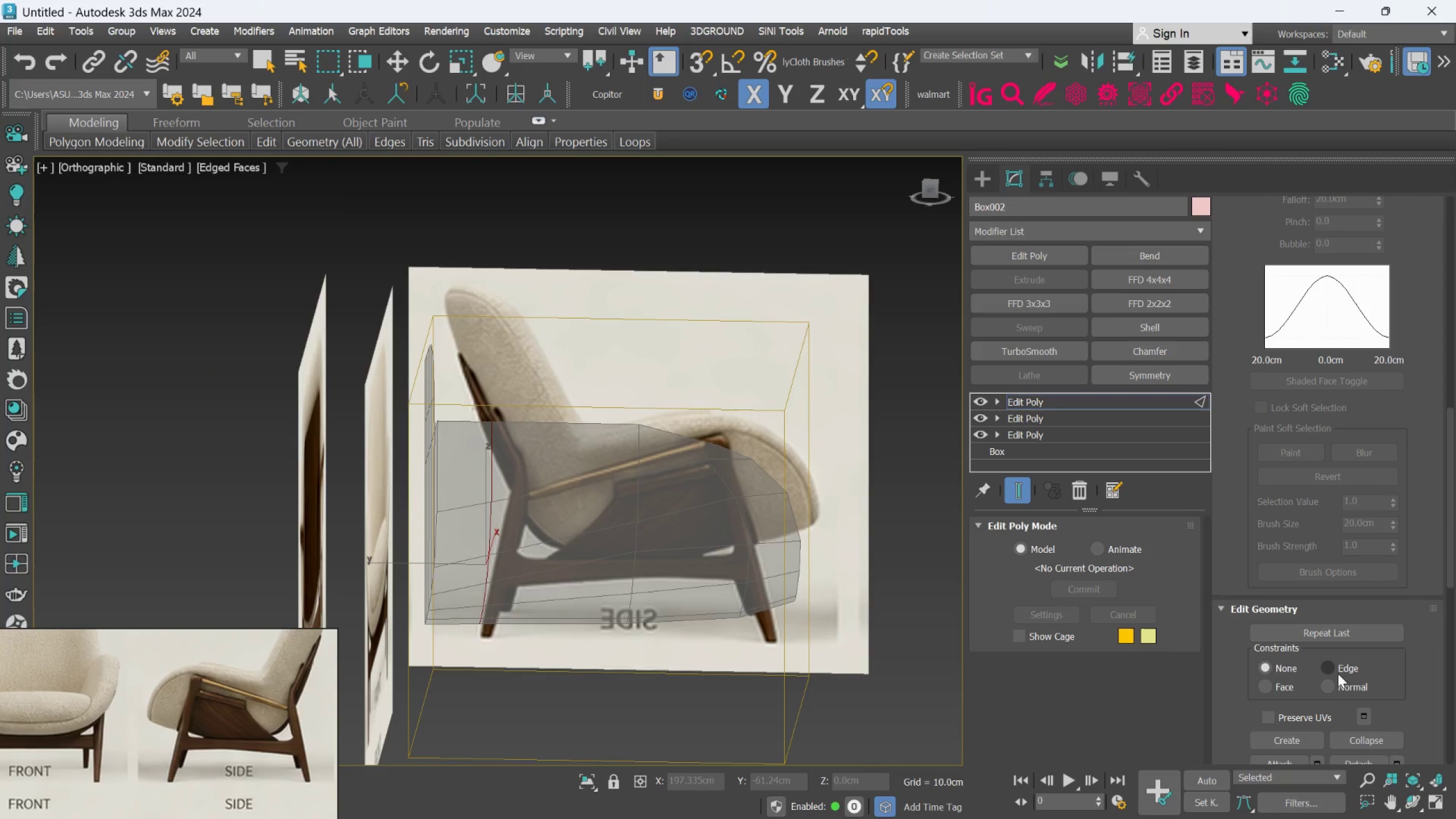 
left_click([1329, 669])
 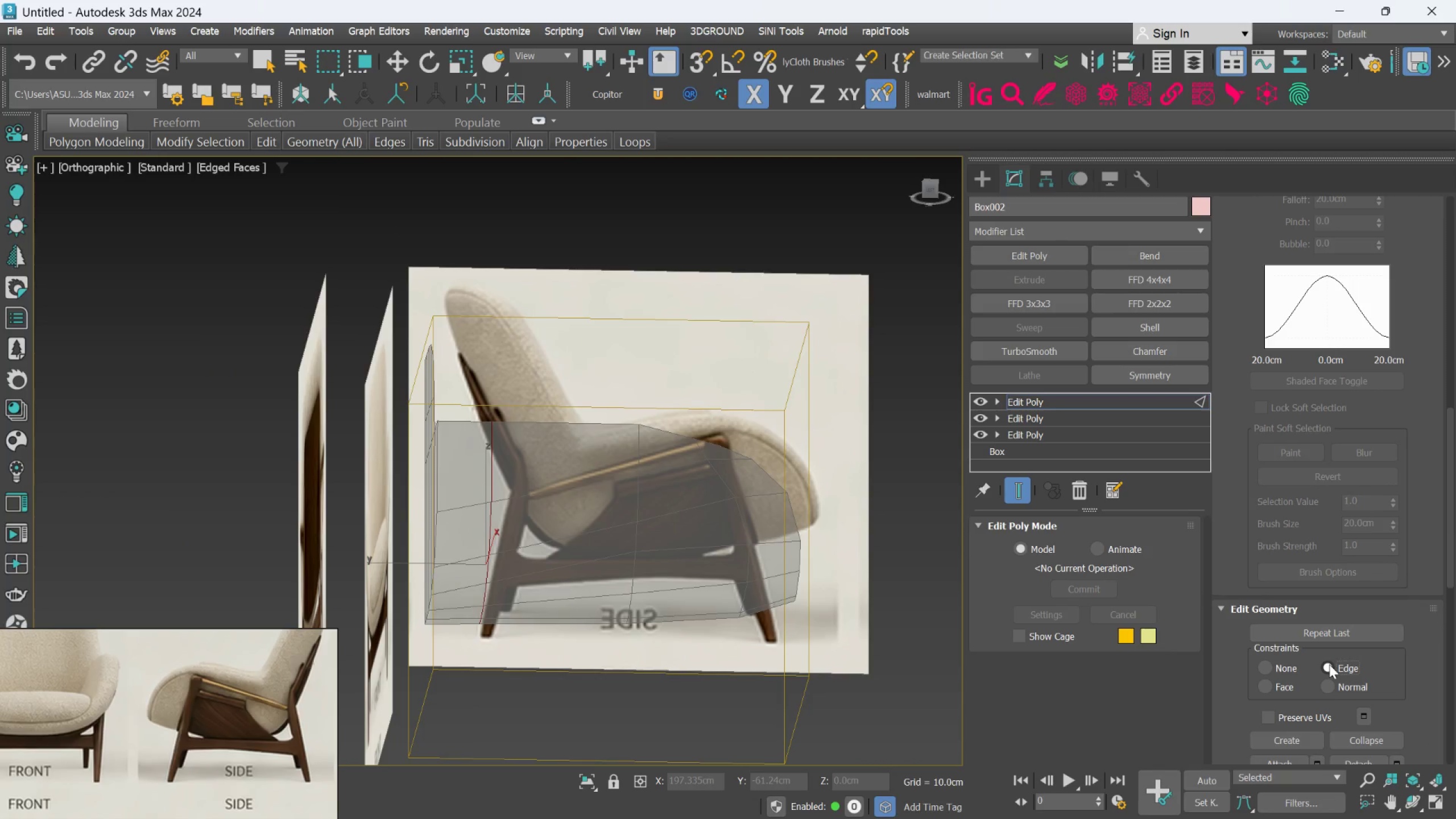 
key(L)
 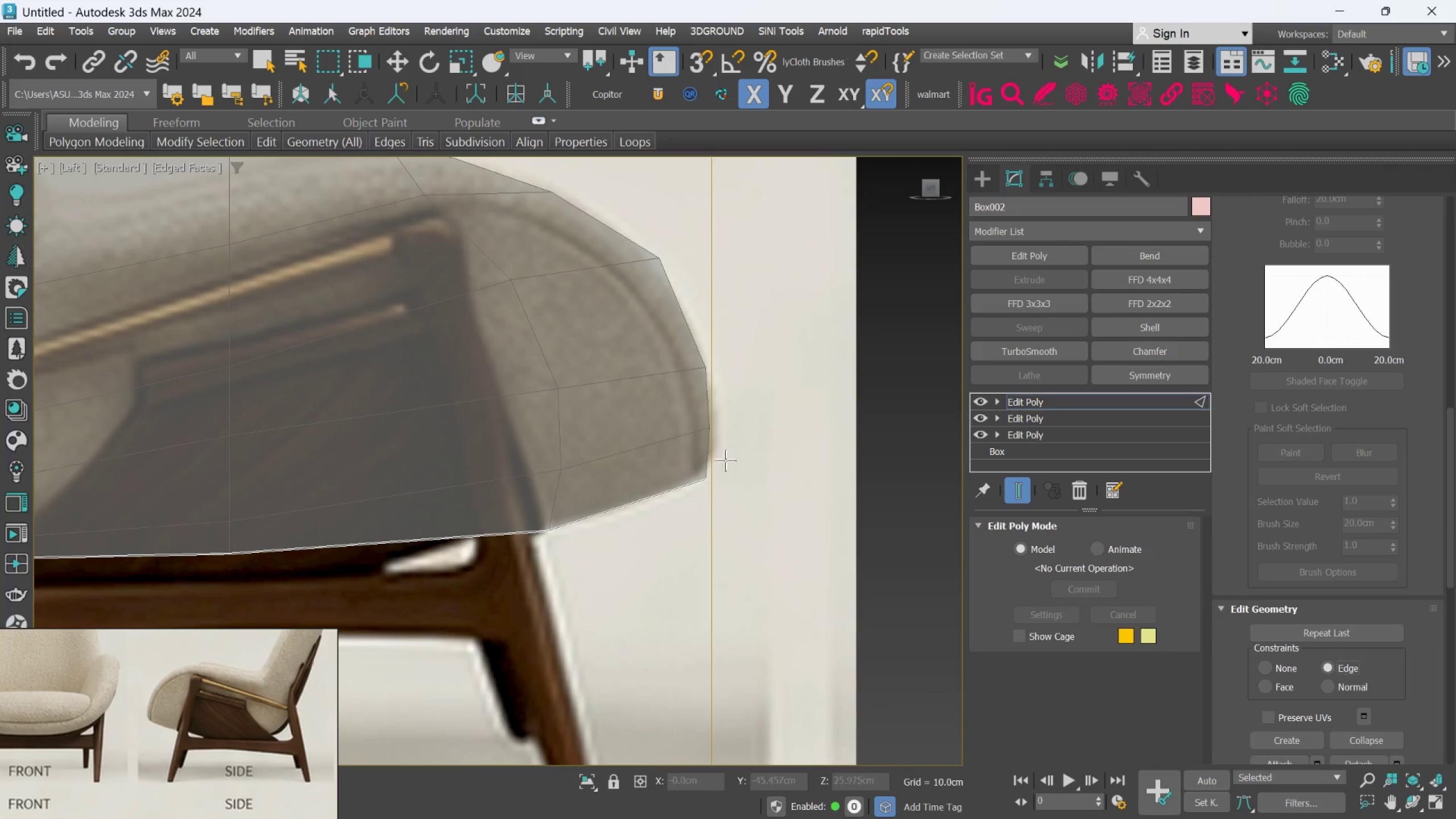 
scroll: coordinate [574, 401], scroll_direction: down, amount: 4.0
 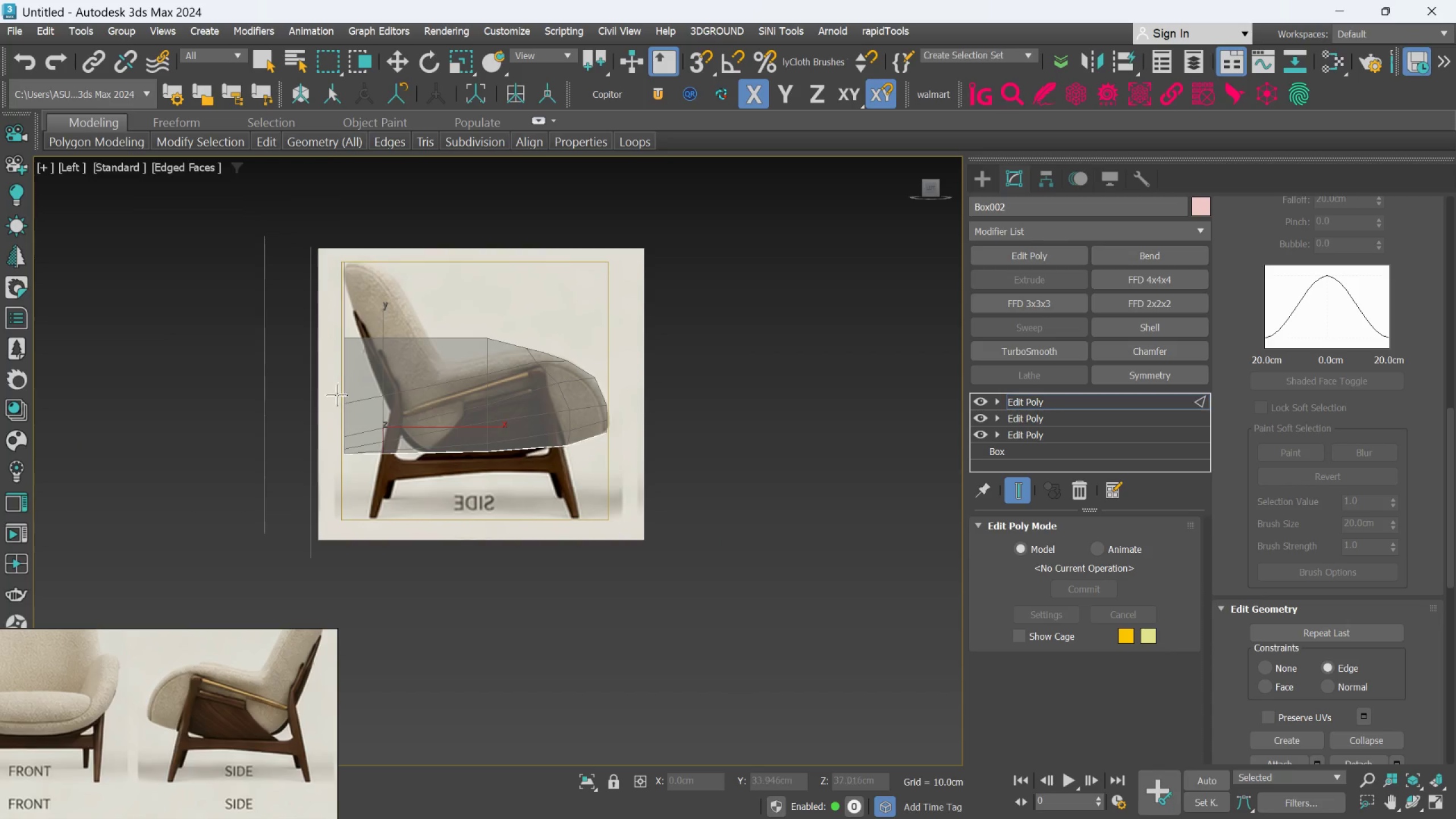 
scroll: coordinate [329, 396], scroll_direction: up, amount: 2.0
 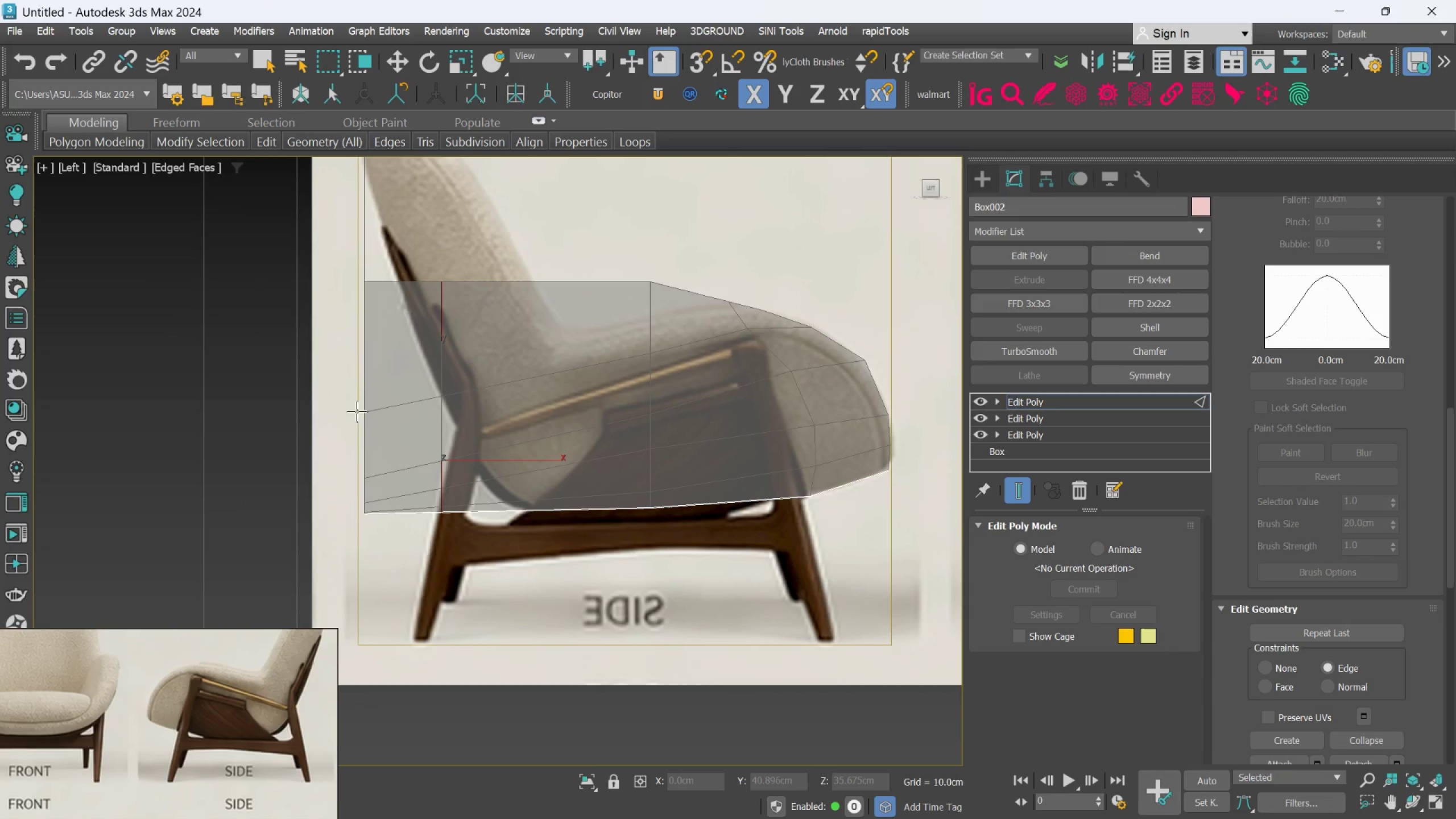 
key(W)
 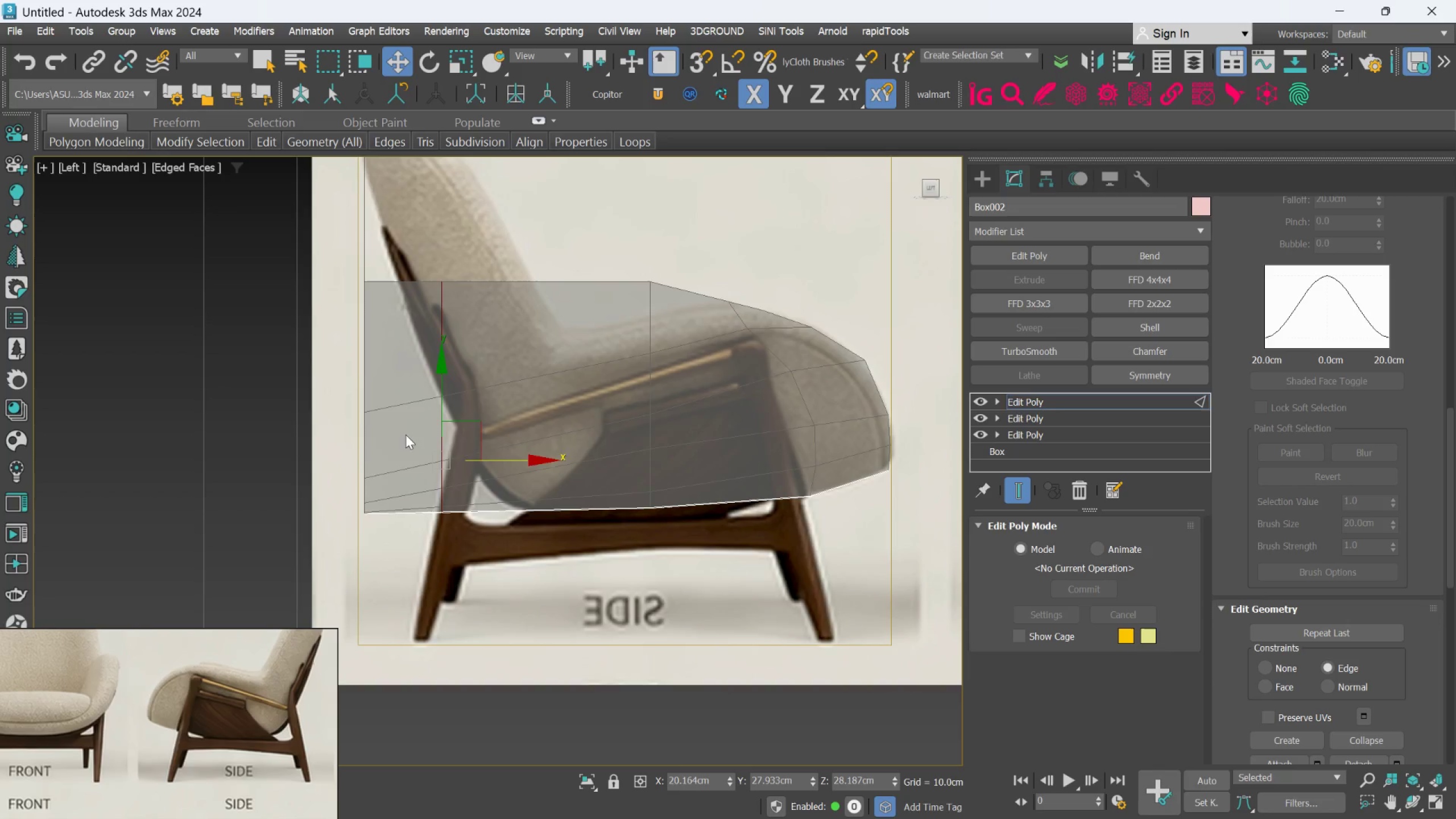 
scroll: coordinate [480, 461], scroll_direction: up, amount: 1.0
 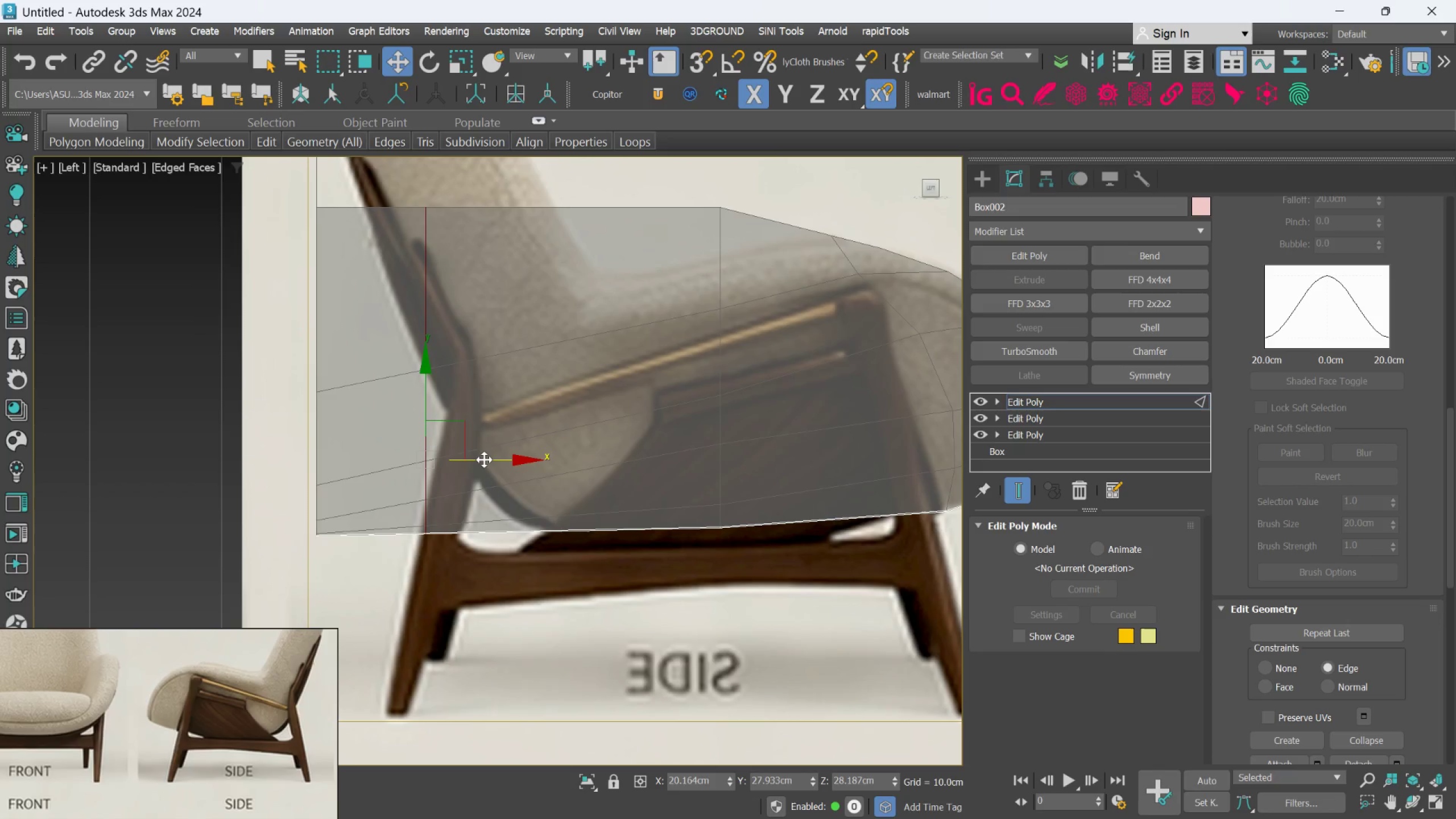 
left_click_drag(start_coordinate=[484, 460], to_coordinate=[648, 454])
 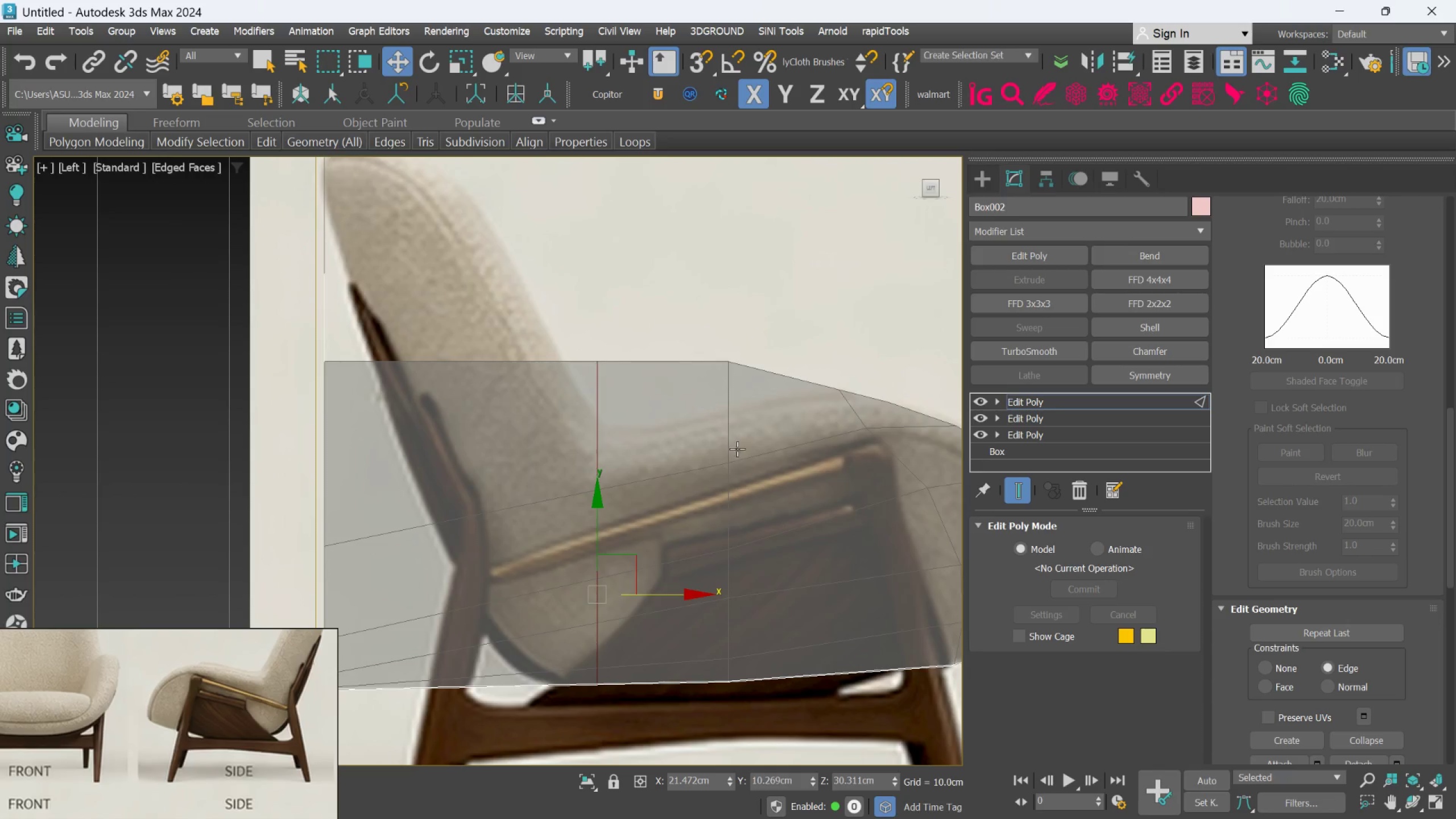 
wait(10.52)
 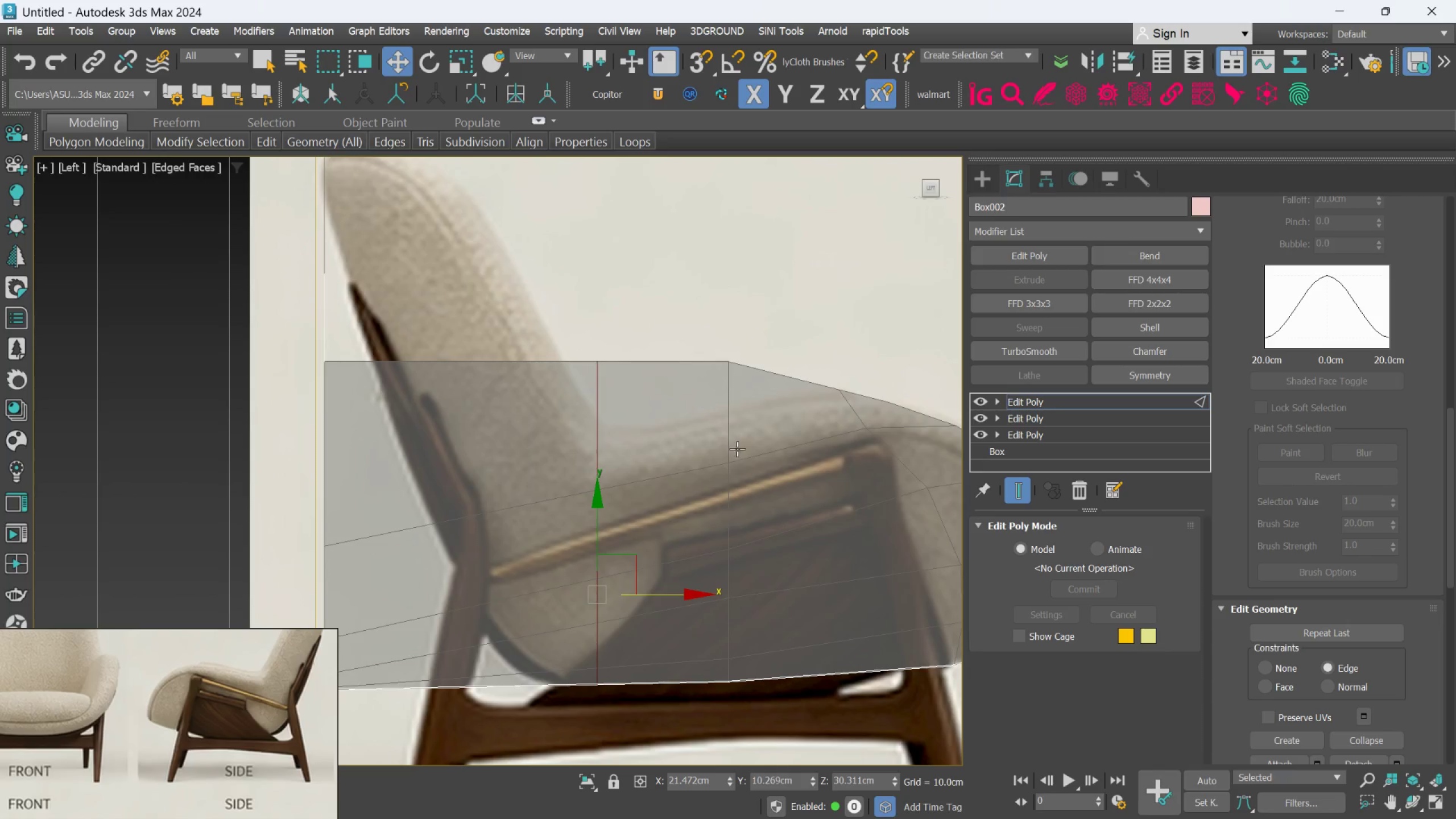 
left_click([1273, 662])
 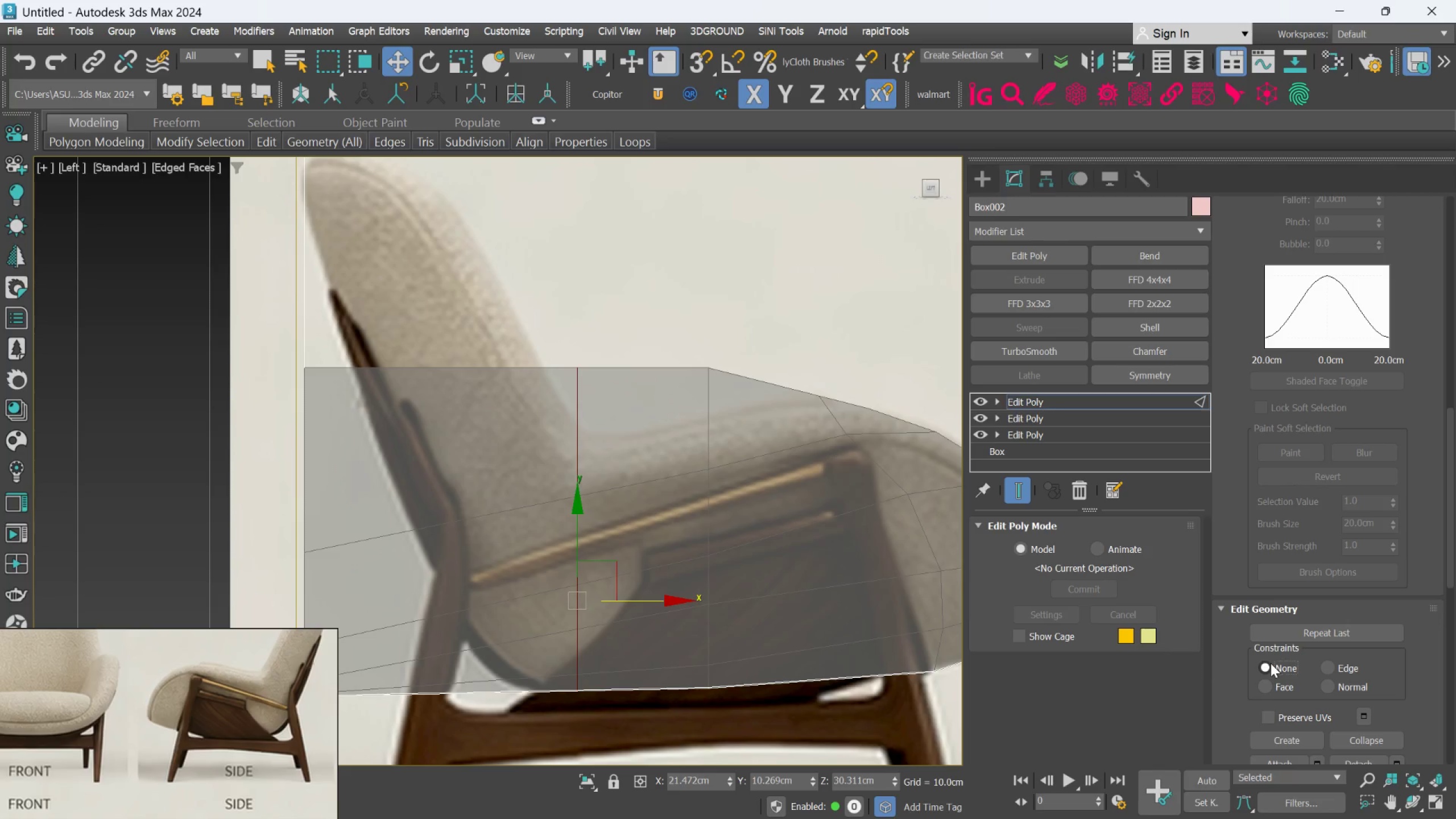 
key(1)
 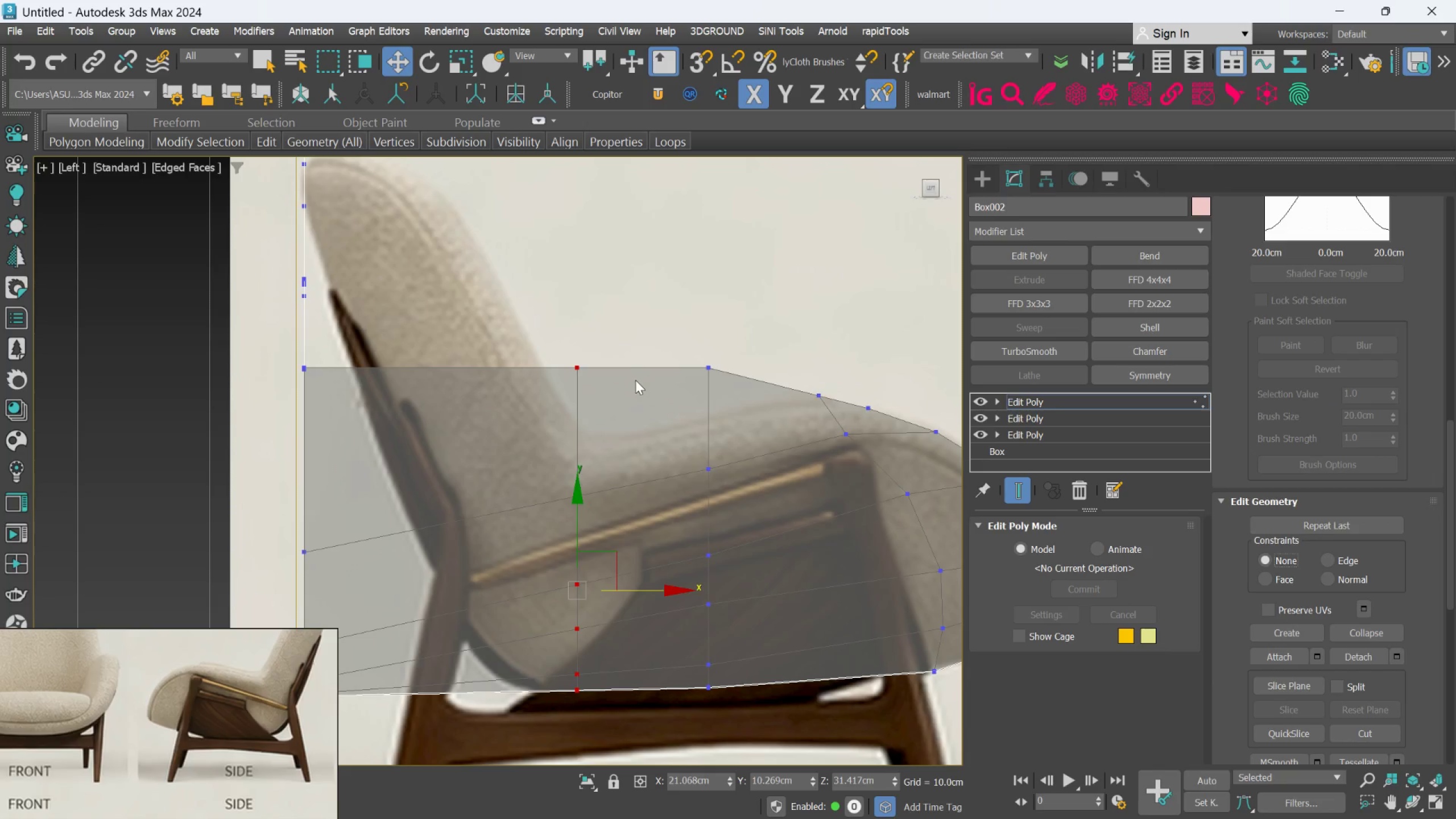 
scroll: coordinate [771, 365], scroll_direction: up, amount: 2.0
 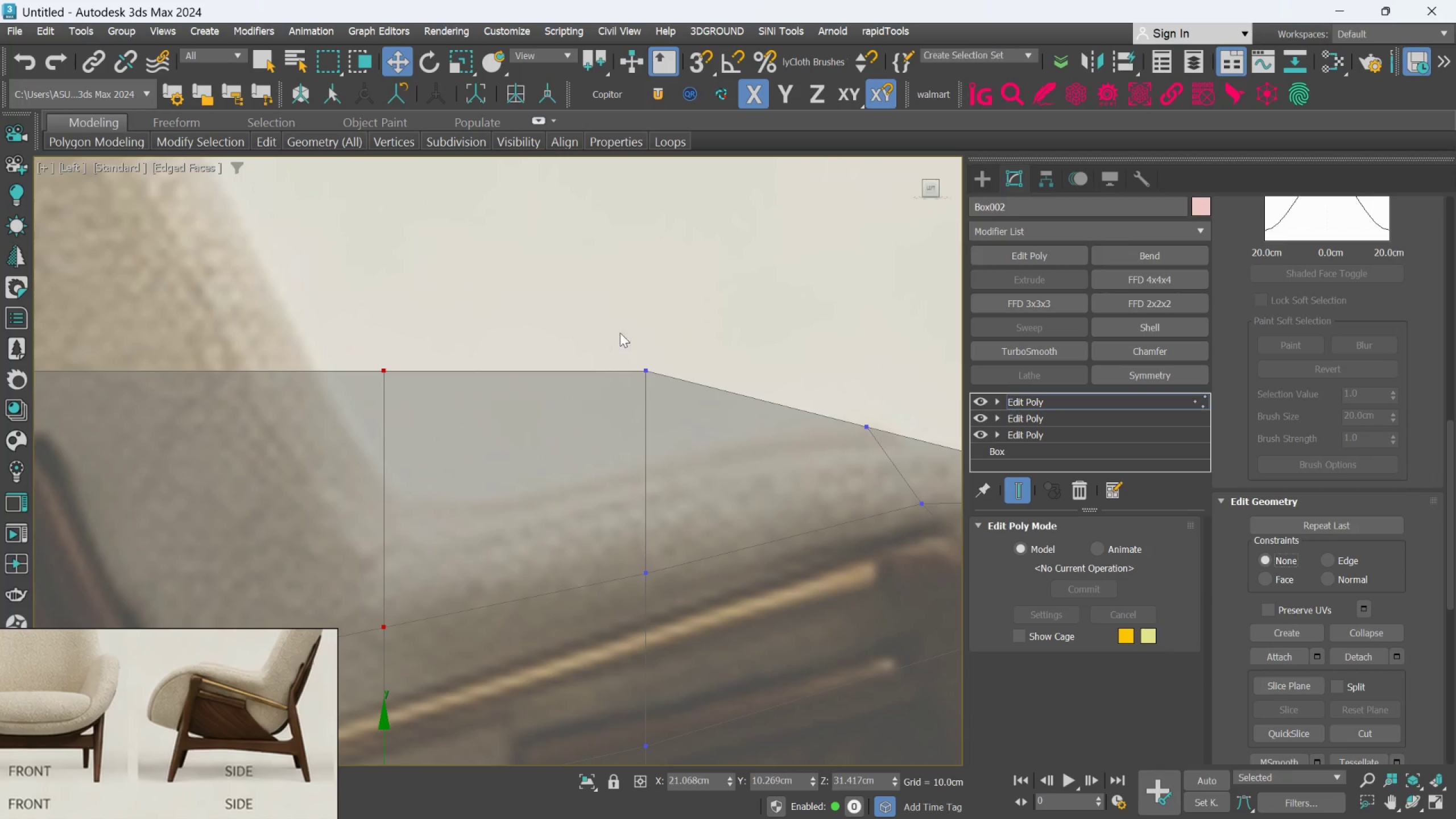 
left_click_drag(start_coordinate=[600, 325], to_coordinate=[714, 467])
 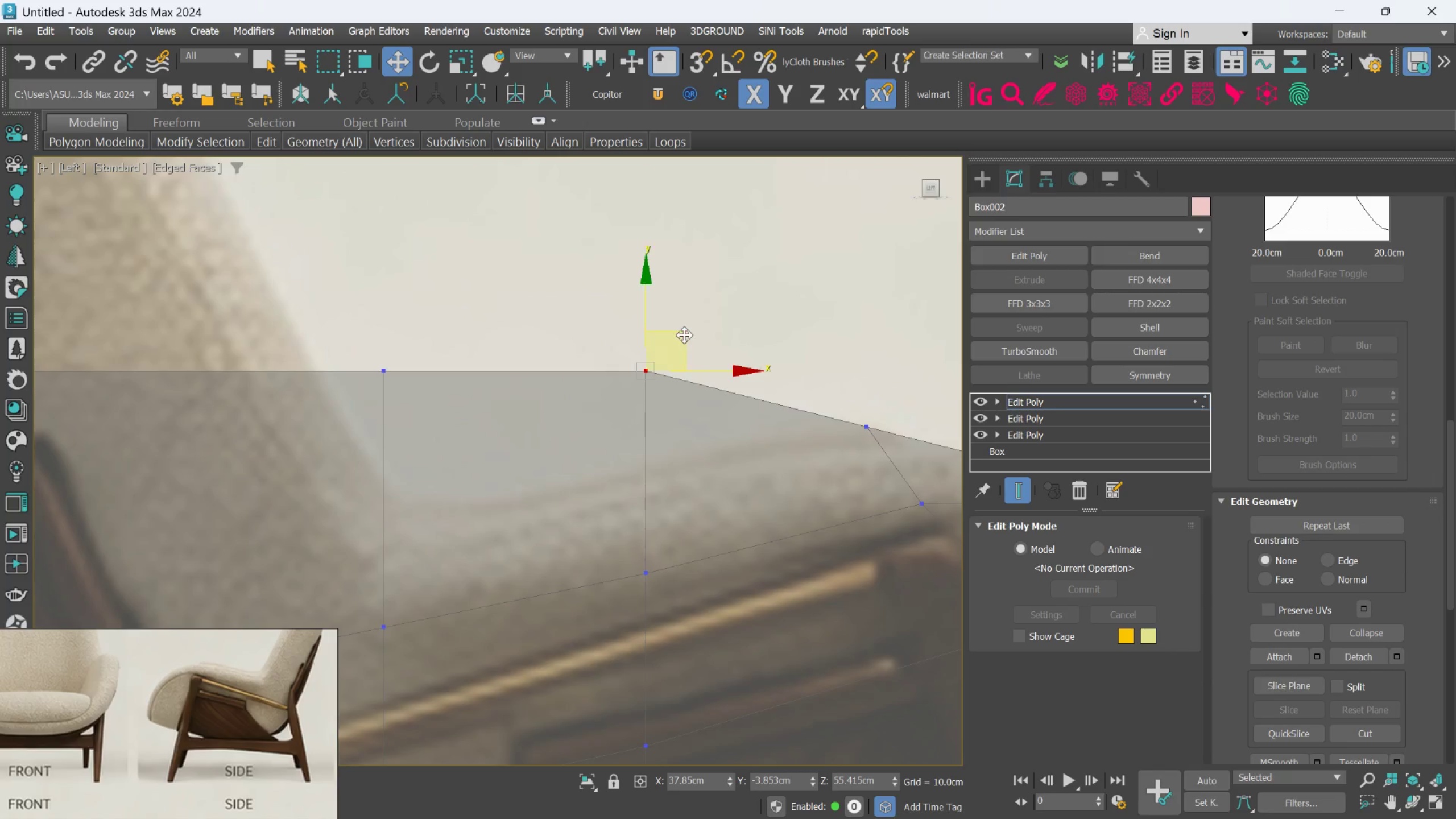 
left_click_drag(start_coordinate=[682, 333], to_coordinate=[681, 444])
 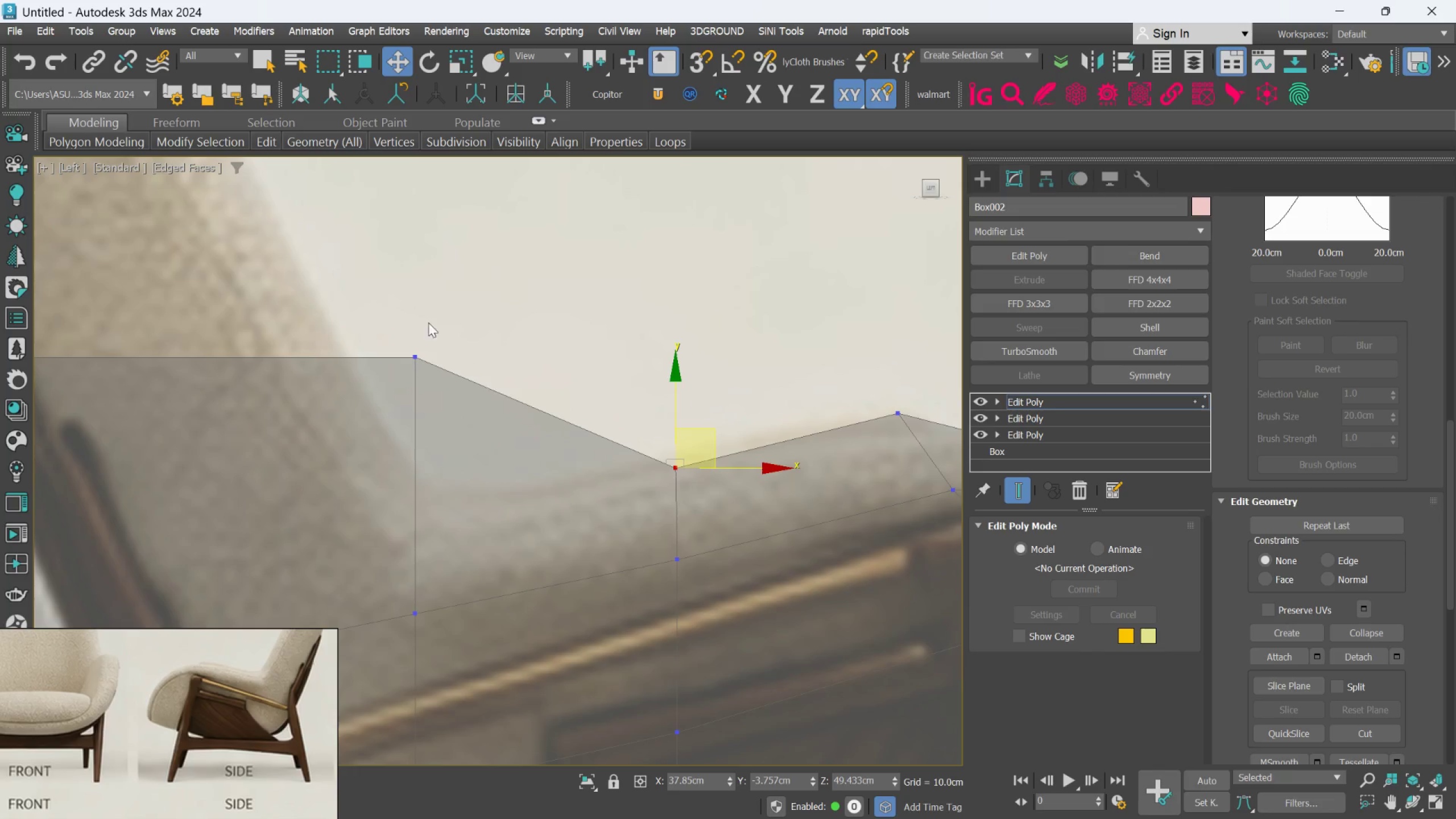 
left_click_drag(start_coordinate=[384, 316], to_coordinate=[463, 441])
 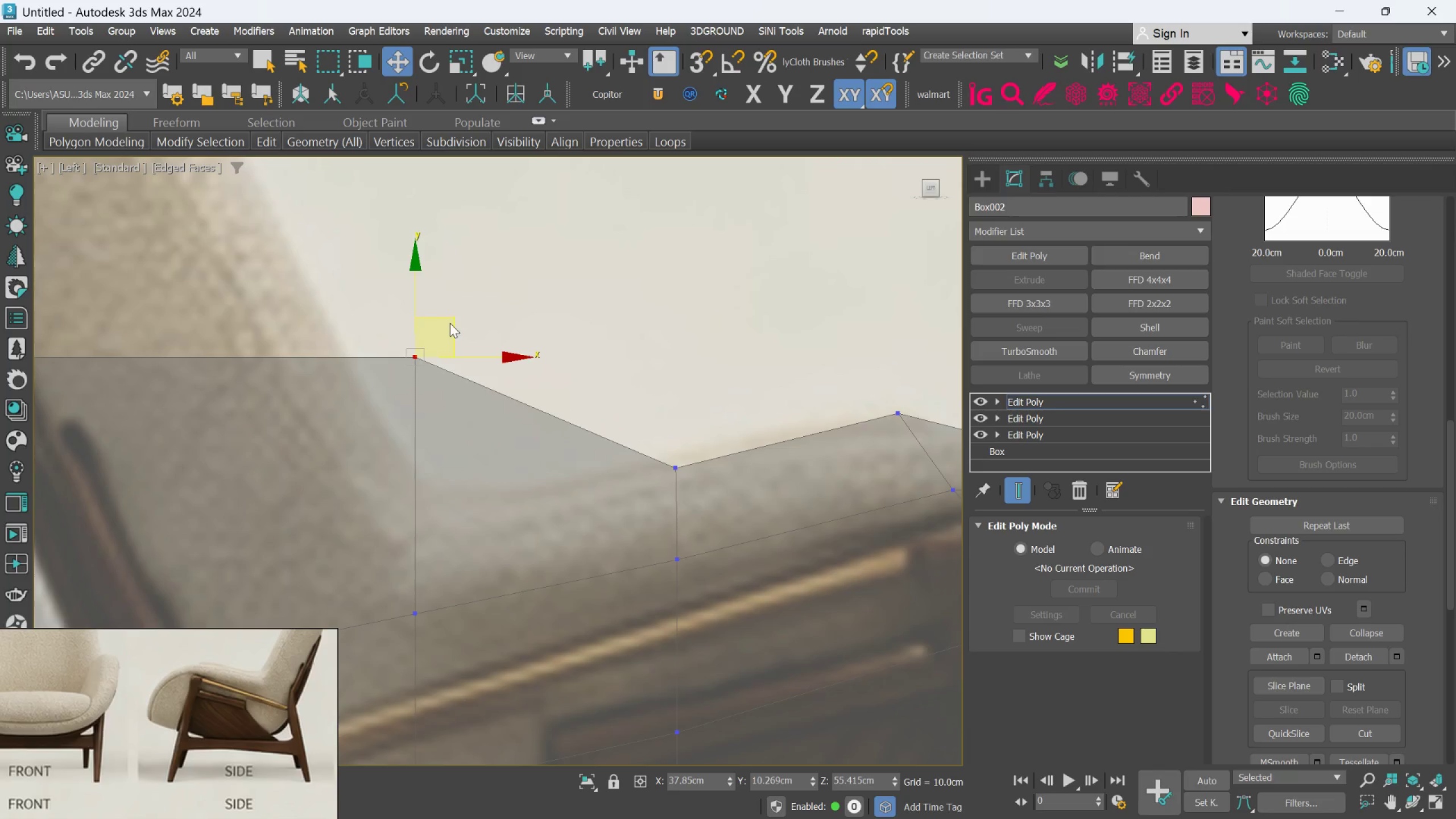 
left_click_drag(start_coordinate=[450, 318], to_coordinate=[461, 472])
 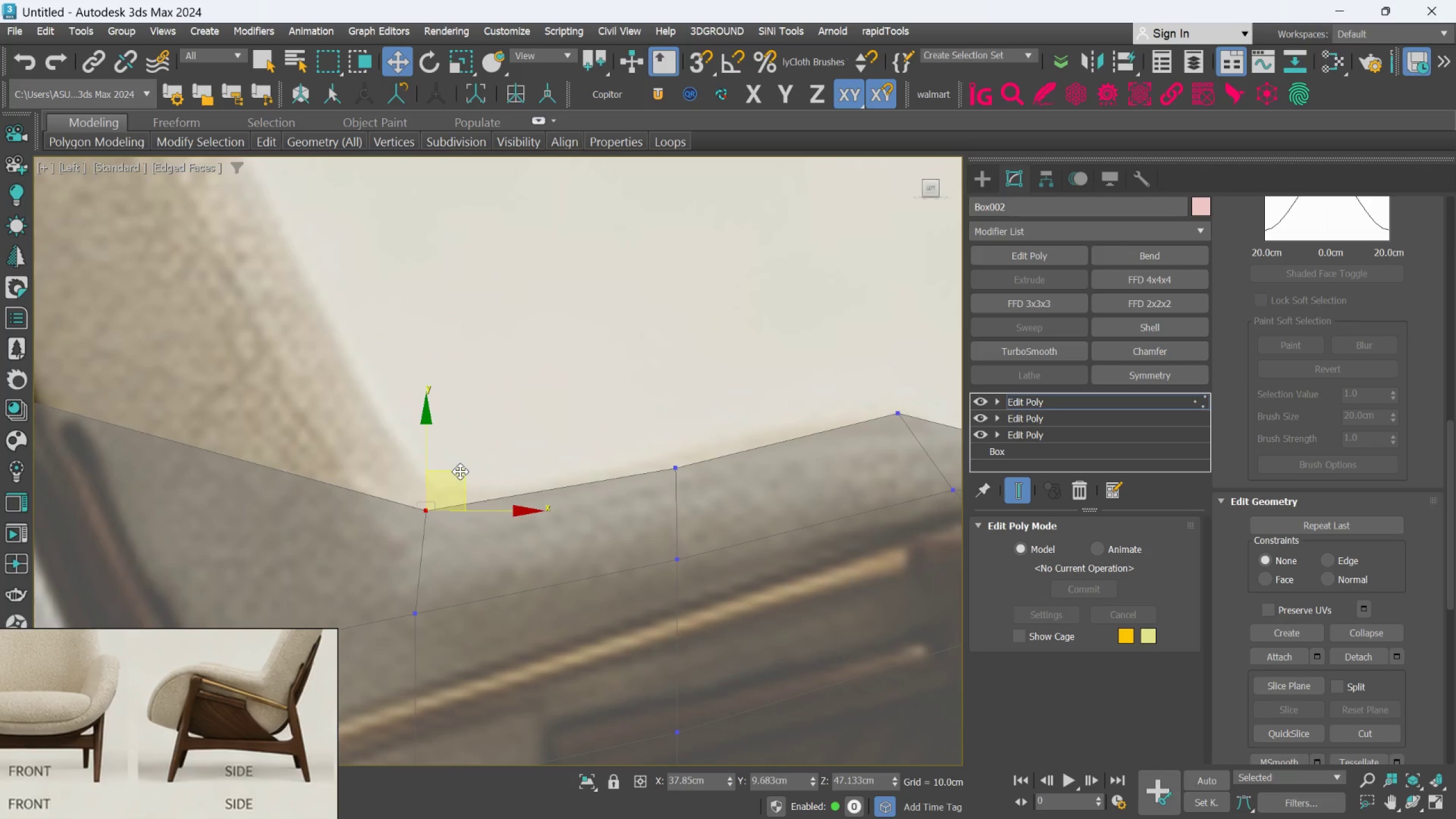 
scroll: coordinate [460, 471], scroll_direction: down, amount: 3.0
 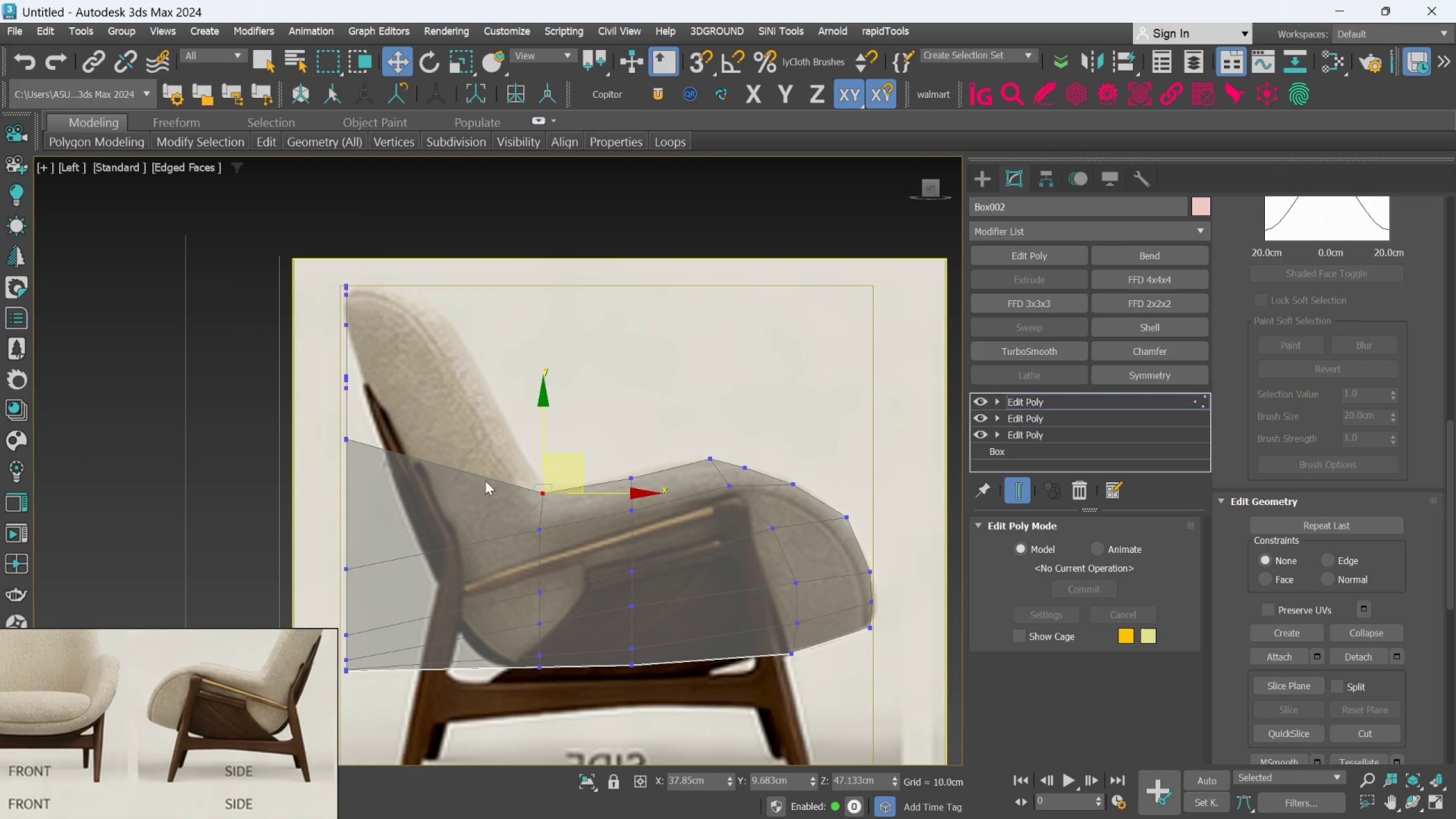 
scroll: coordinate [461, 481], scroll_direction: up, amount: 1.0
 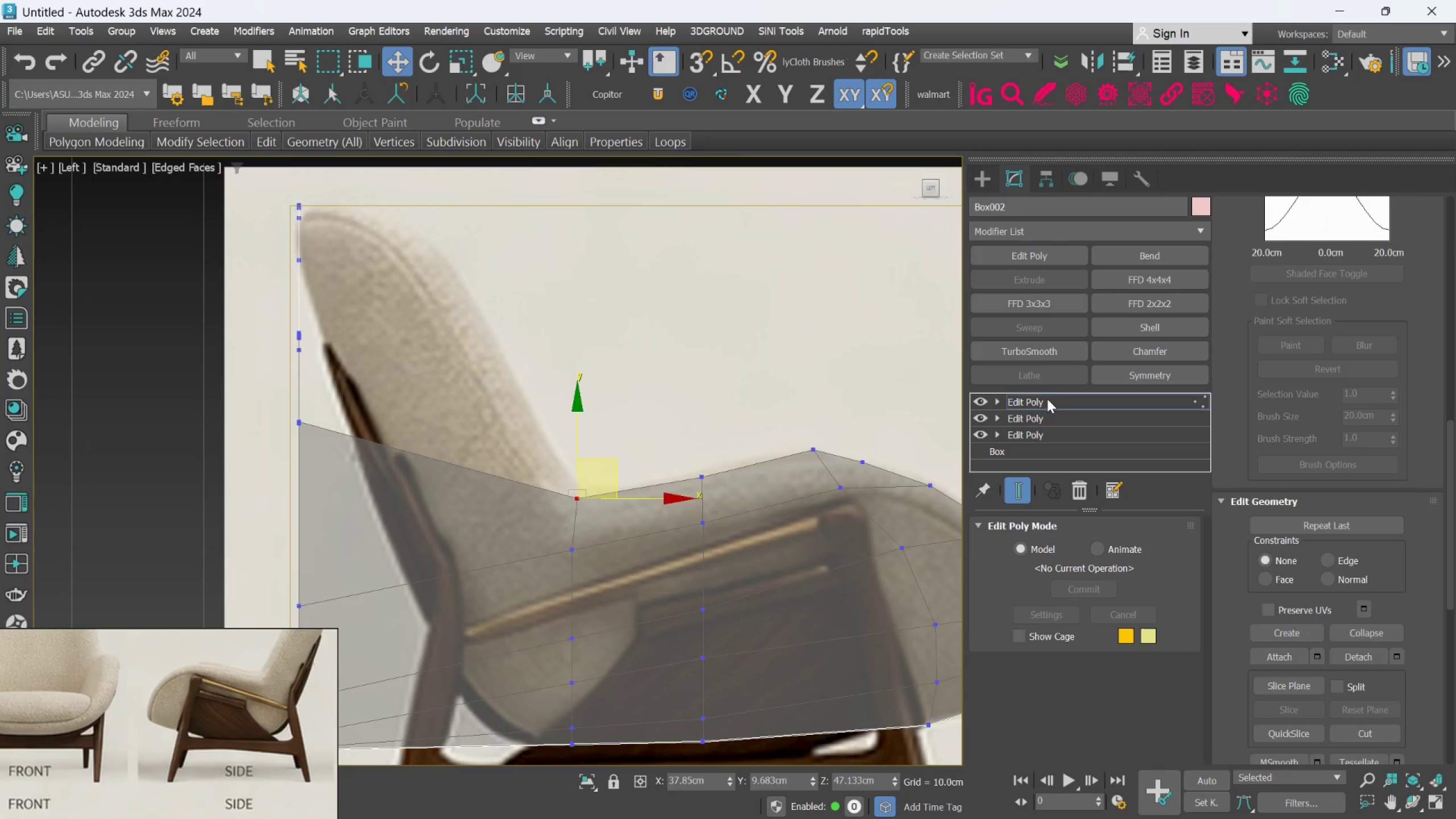 
double_click([1035, 354])
 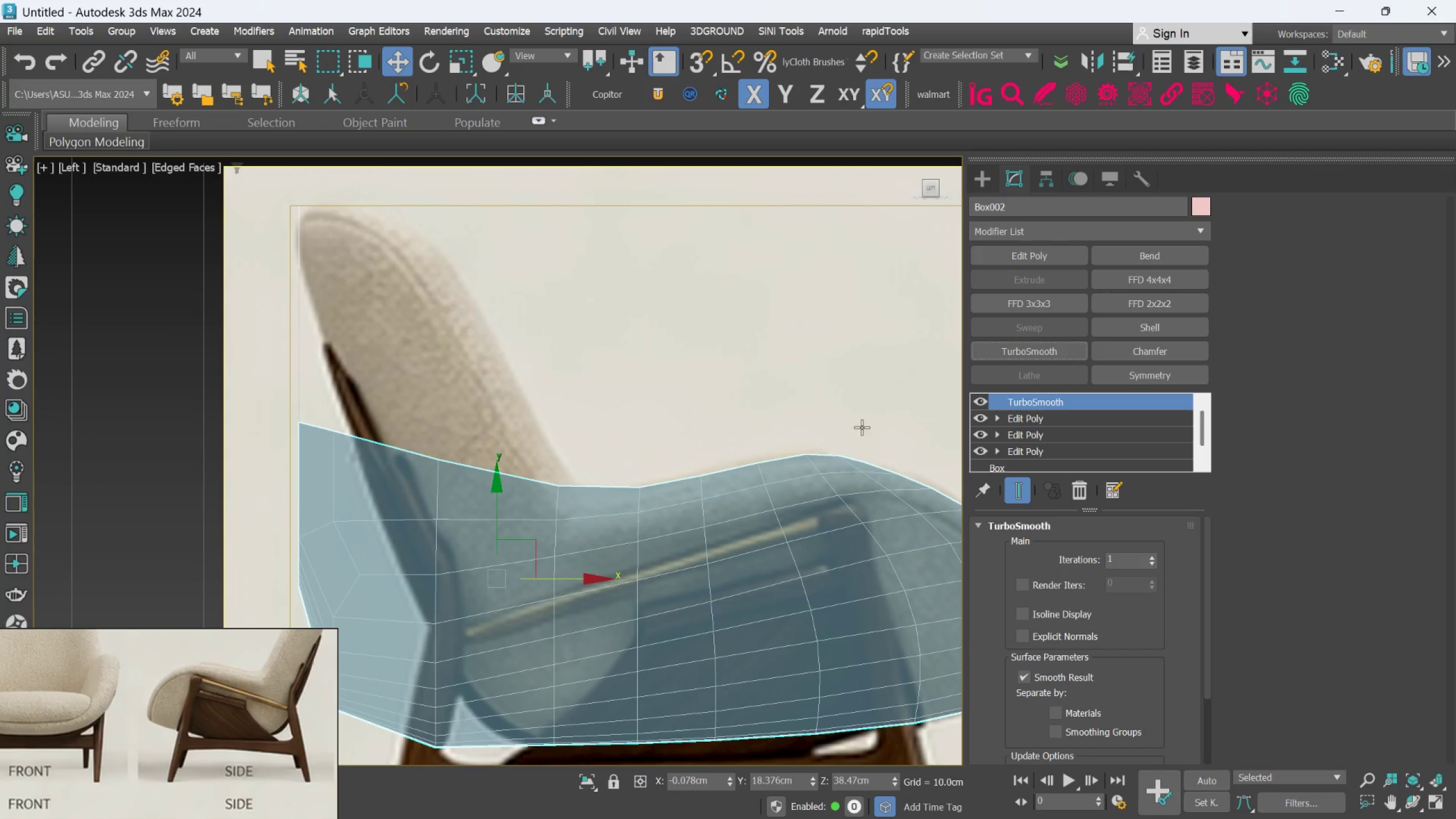 
scroll: coordinate [849, 435], scroll_direction: down, amount: 1.0
 